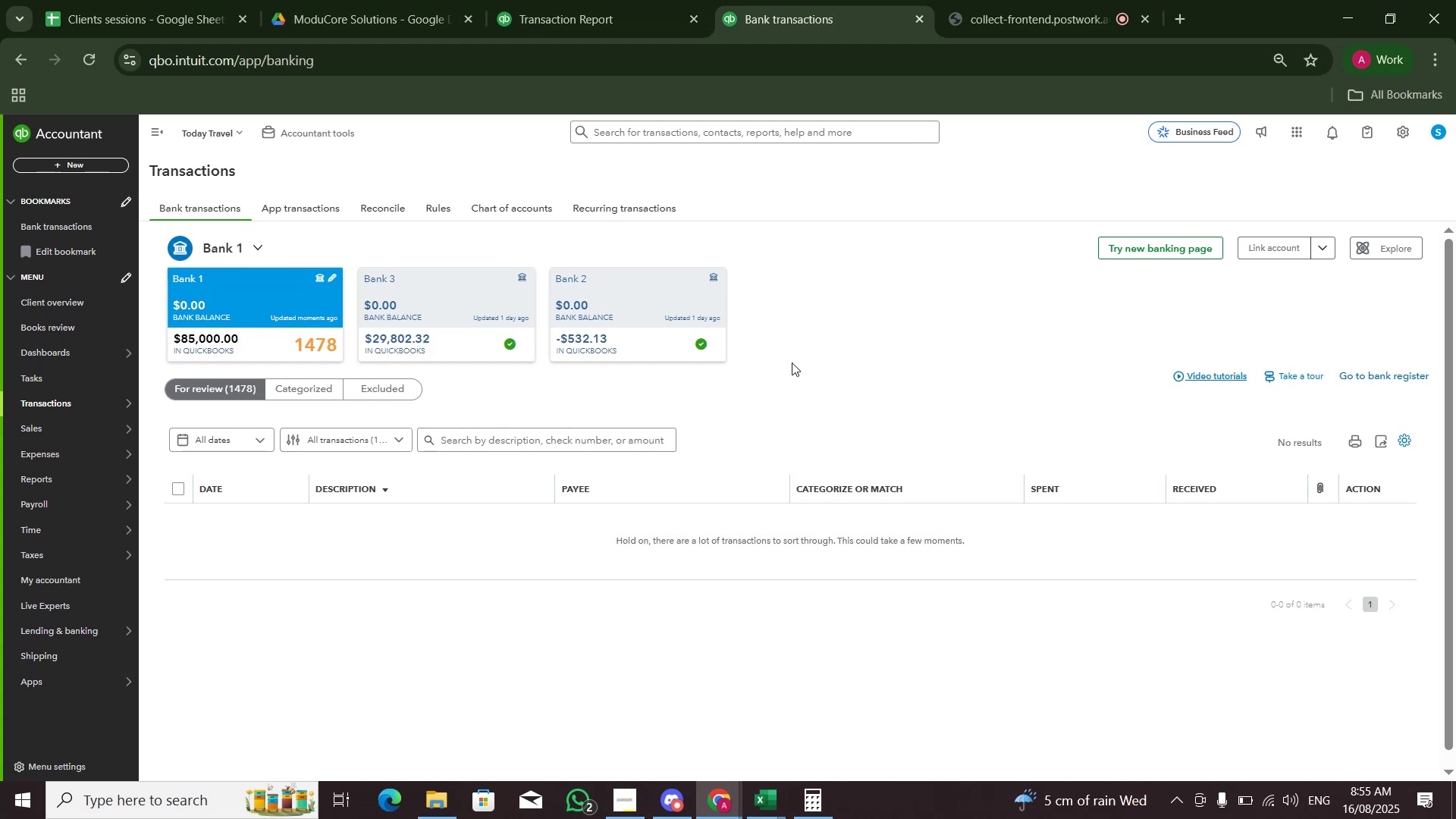 
wait(39.99)
 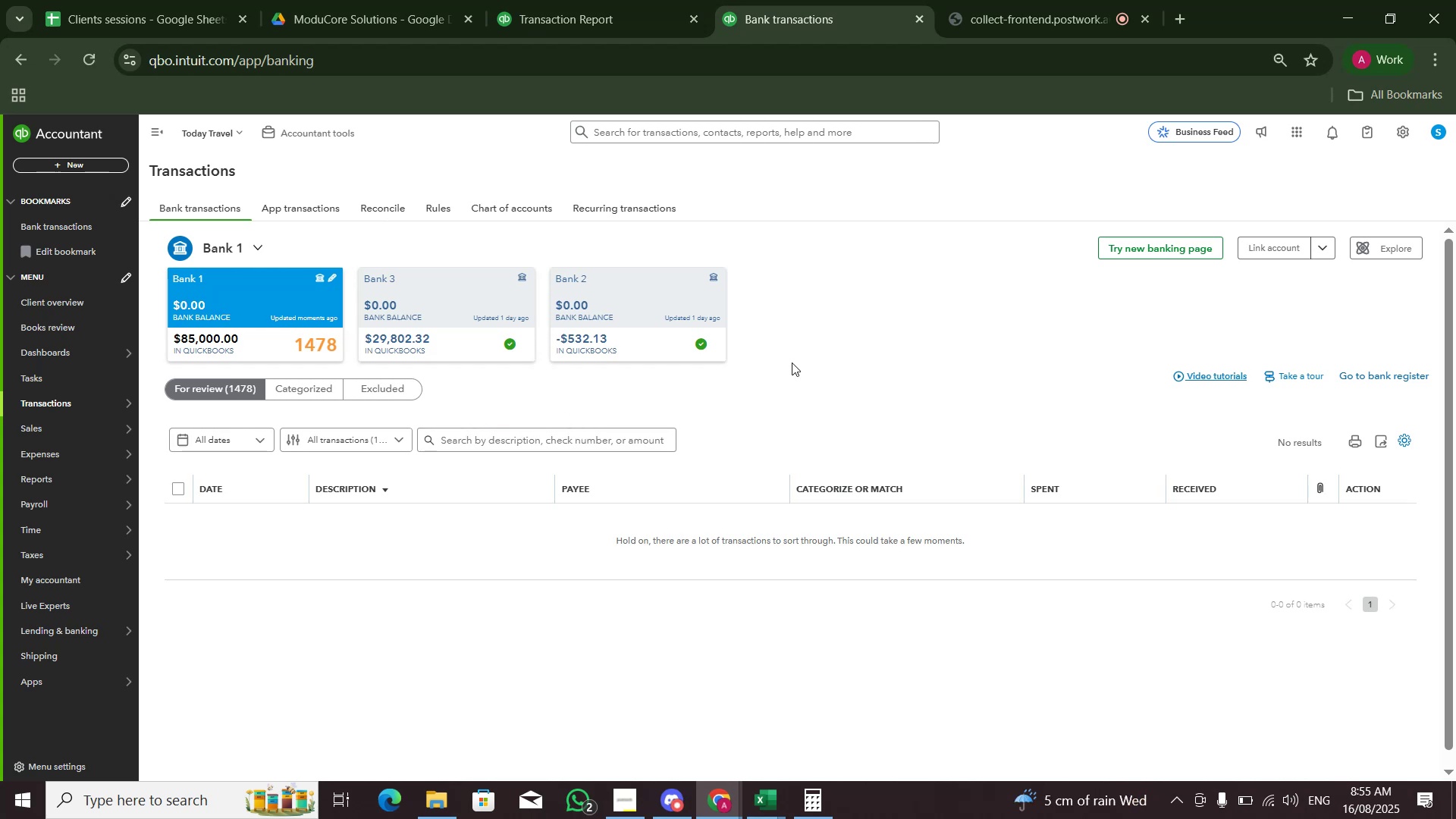 
scroll: coordinate [746, 437], scroll_direction: down, amount: 8.0
 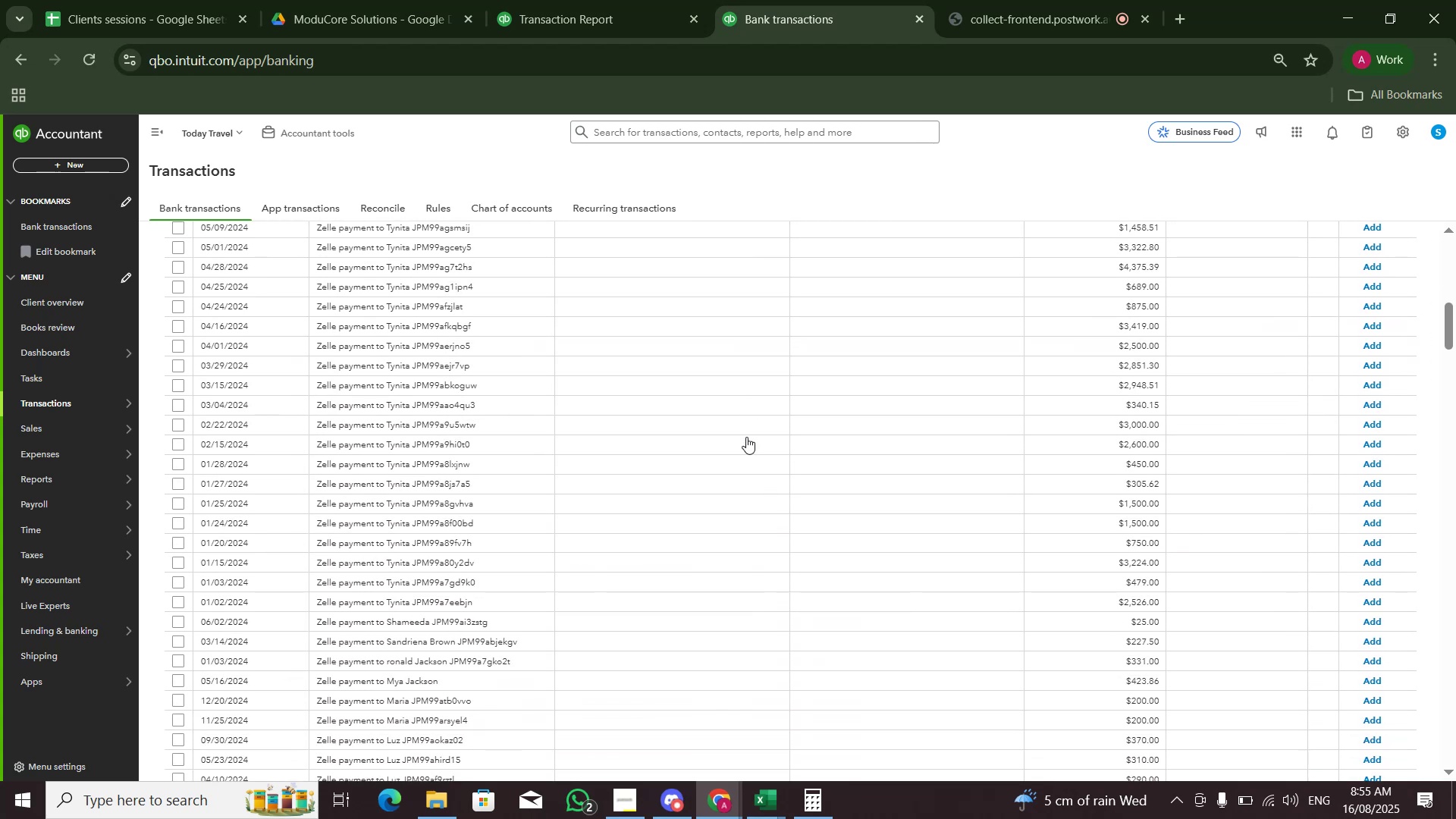 
scroll: coordinate [746, 437], scroll_direction: up, amount: 6.0
 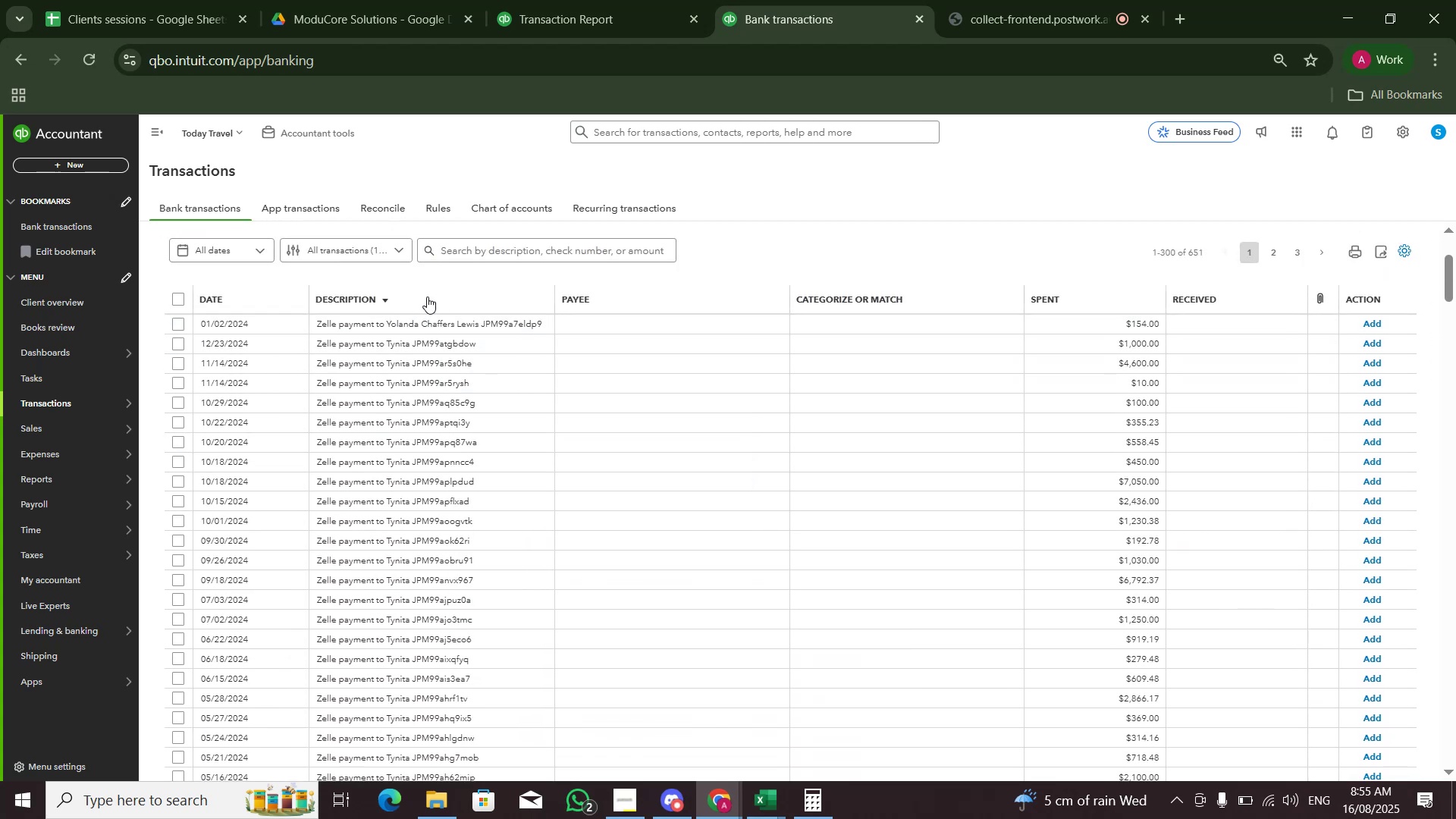 
scroll: coordinate [551, 396], scroll_direction: down, amount: 14.0
 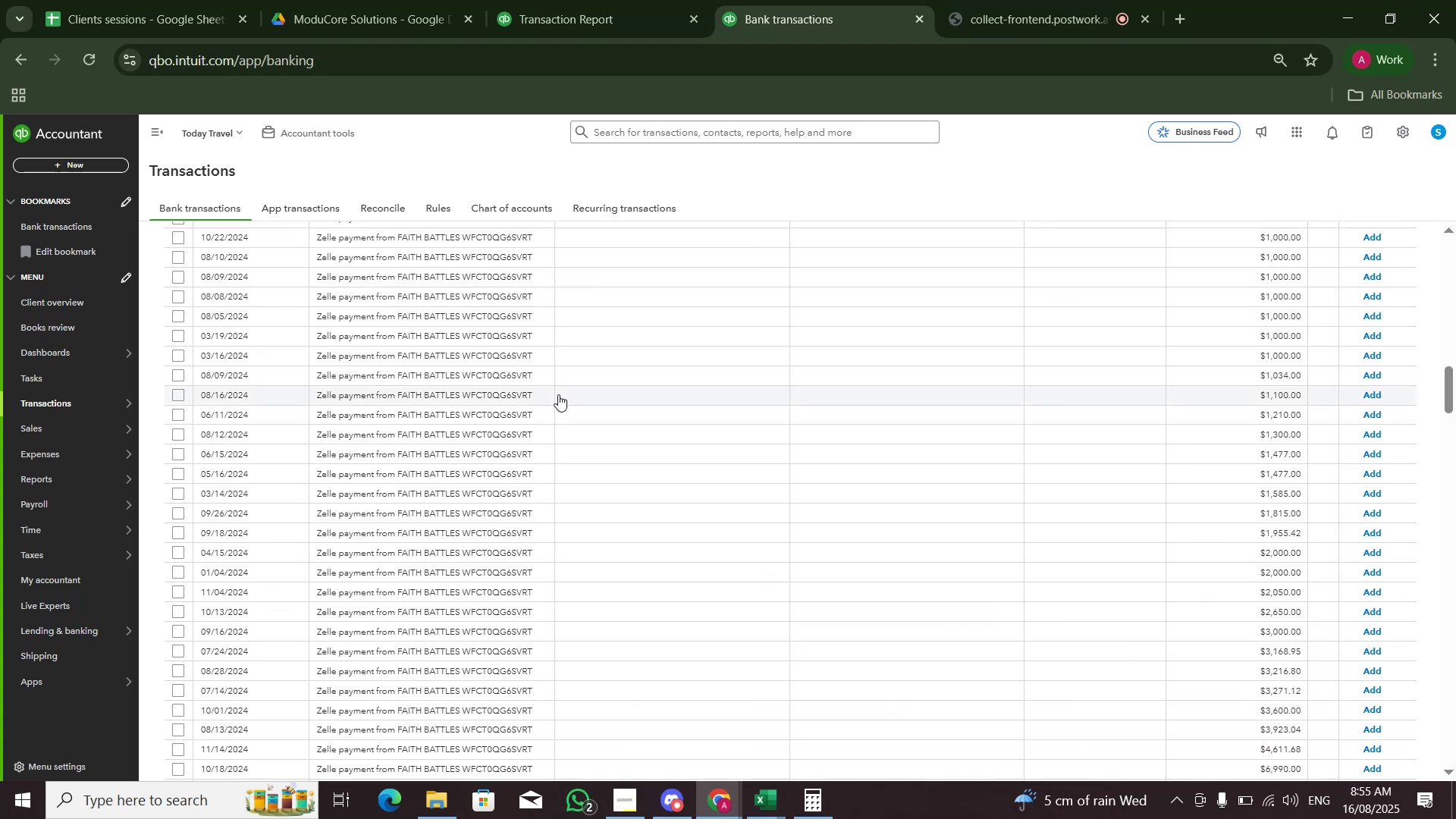 
scroll: coordinate [520, 372], scroll_direction: up, amount: 11.0
 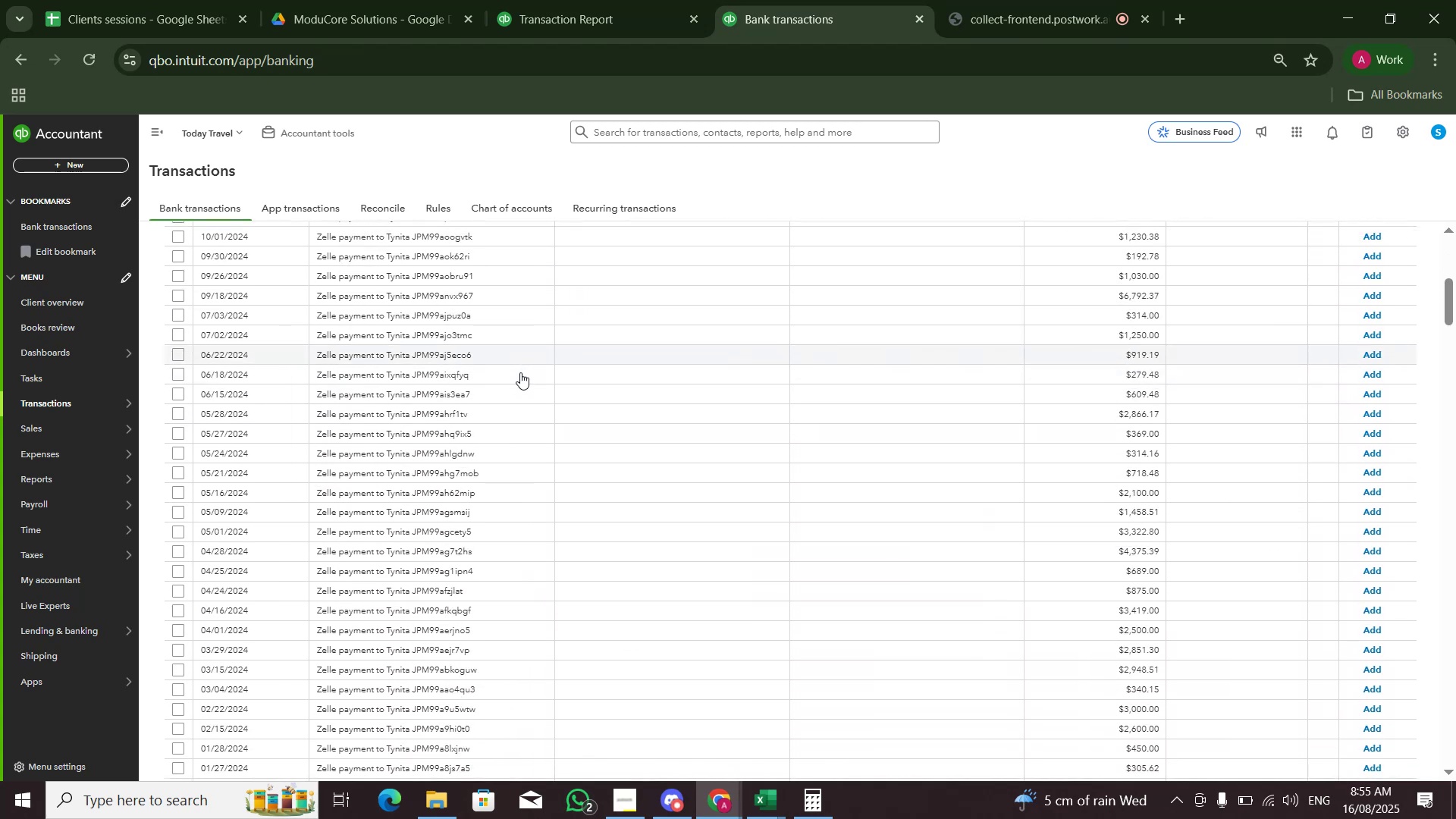 
scroll: coordinate [522, 372], scroll_direction: down, amount: 3.0
 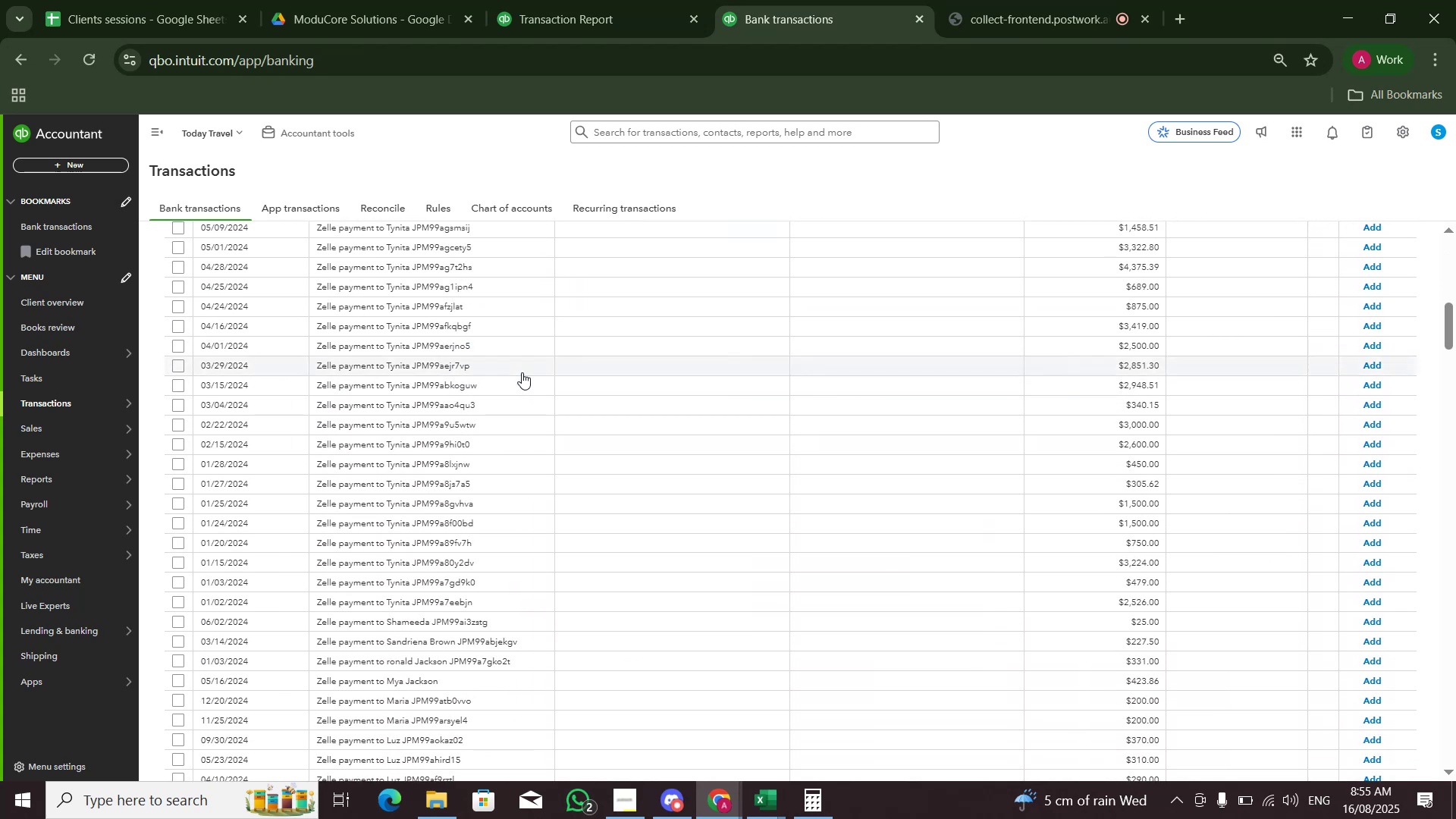 
scroll: coordinate [521, 372], scroll_direction: up, amount: 11.0
 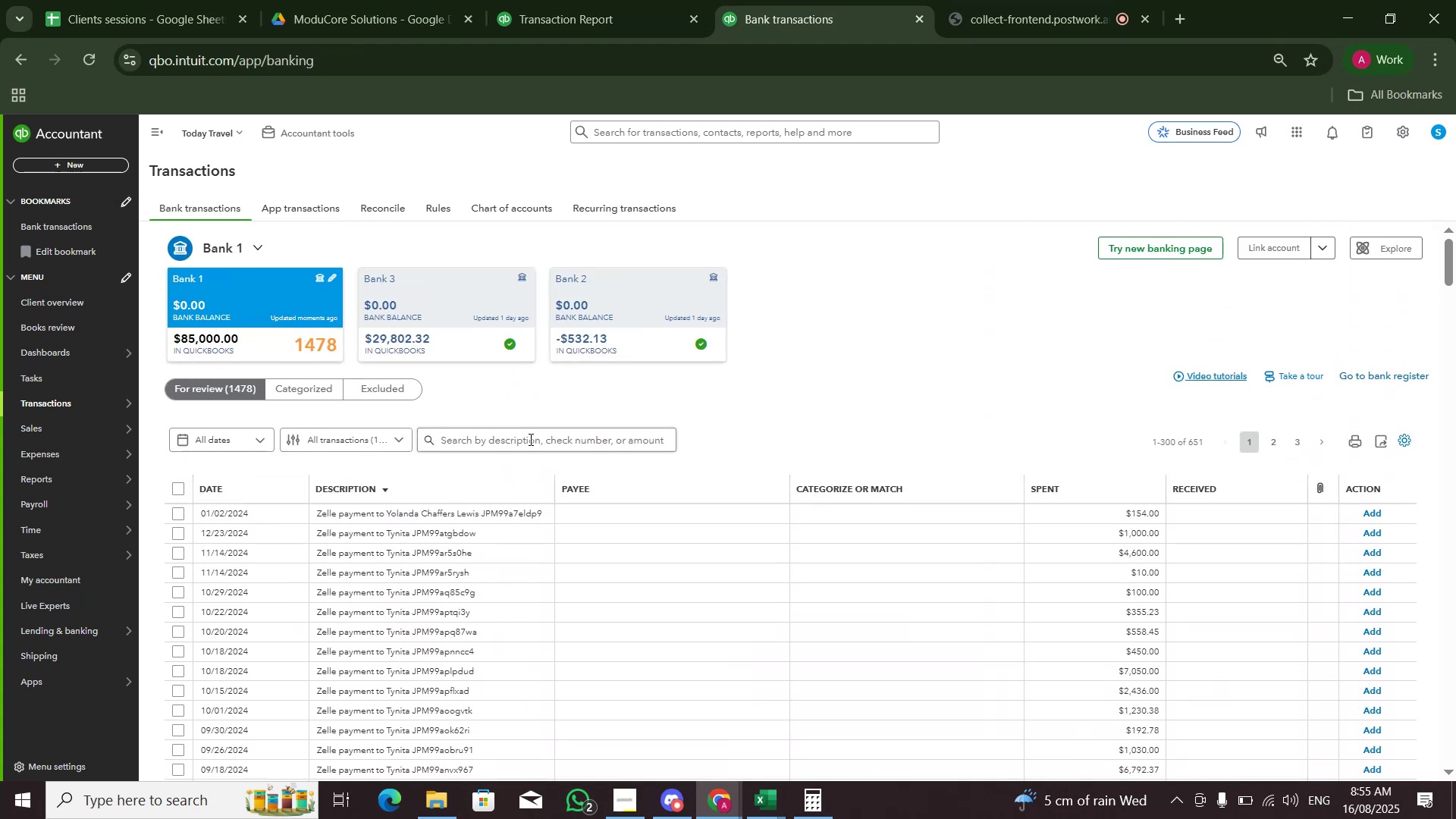 
left_click([529, 443])
 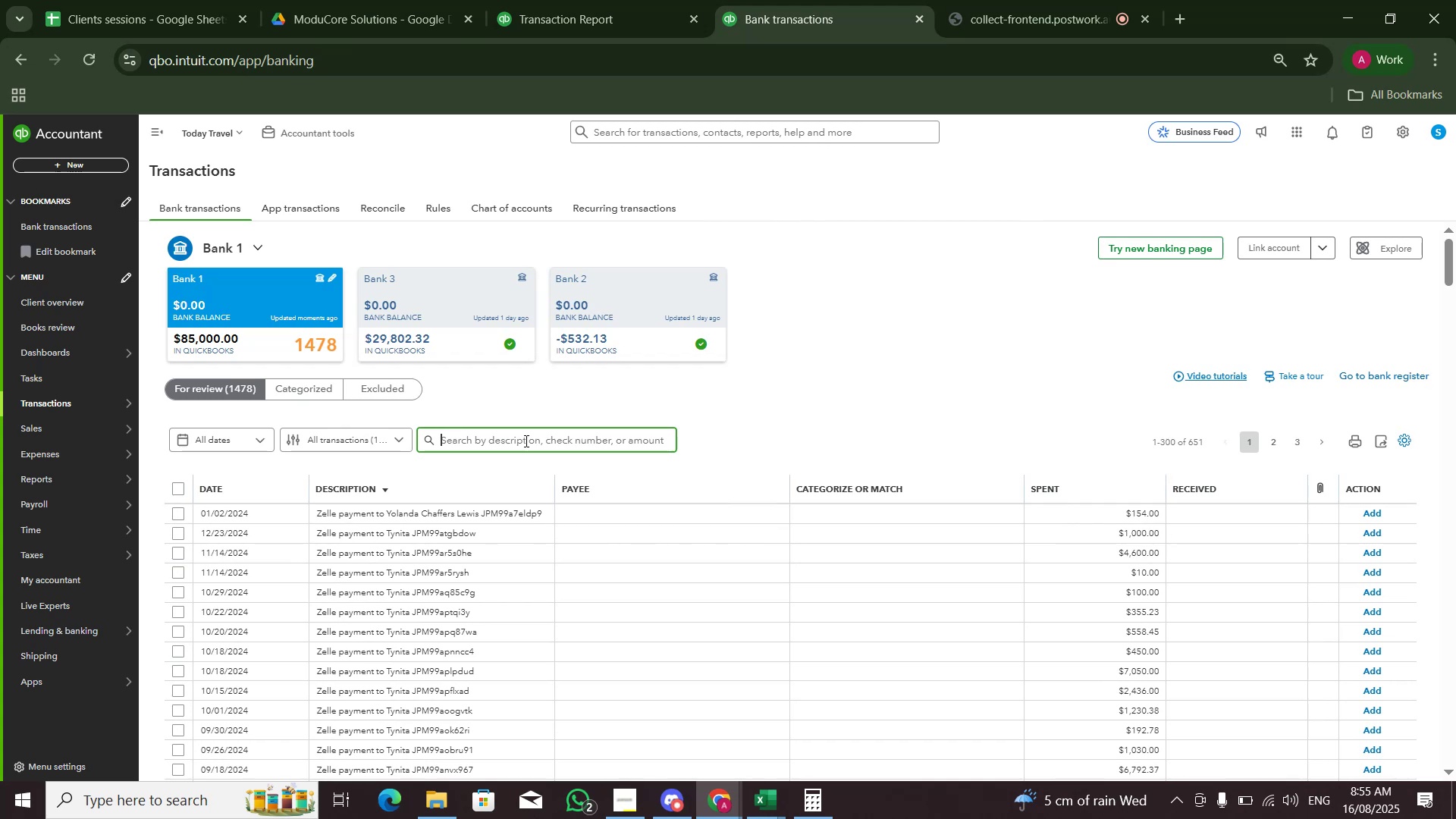 
type(zella payment)
 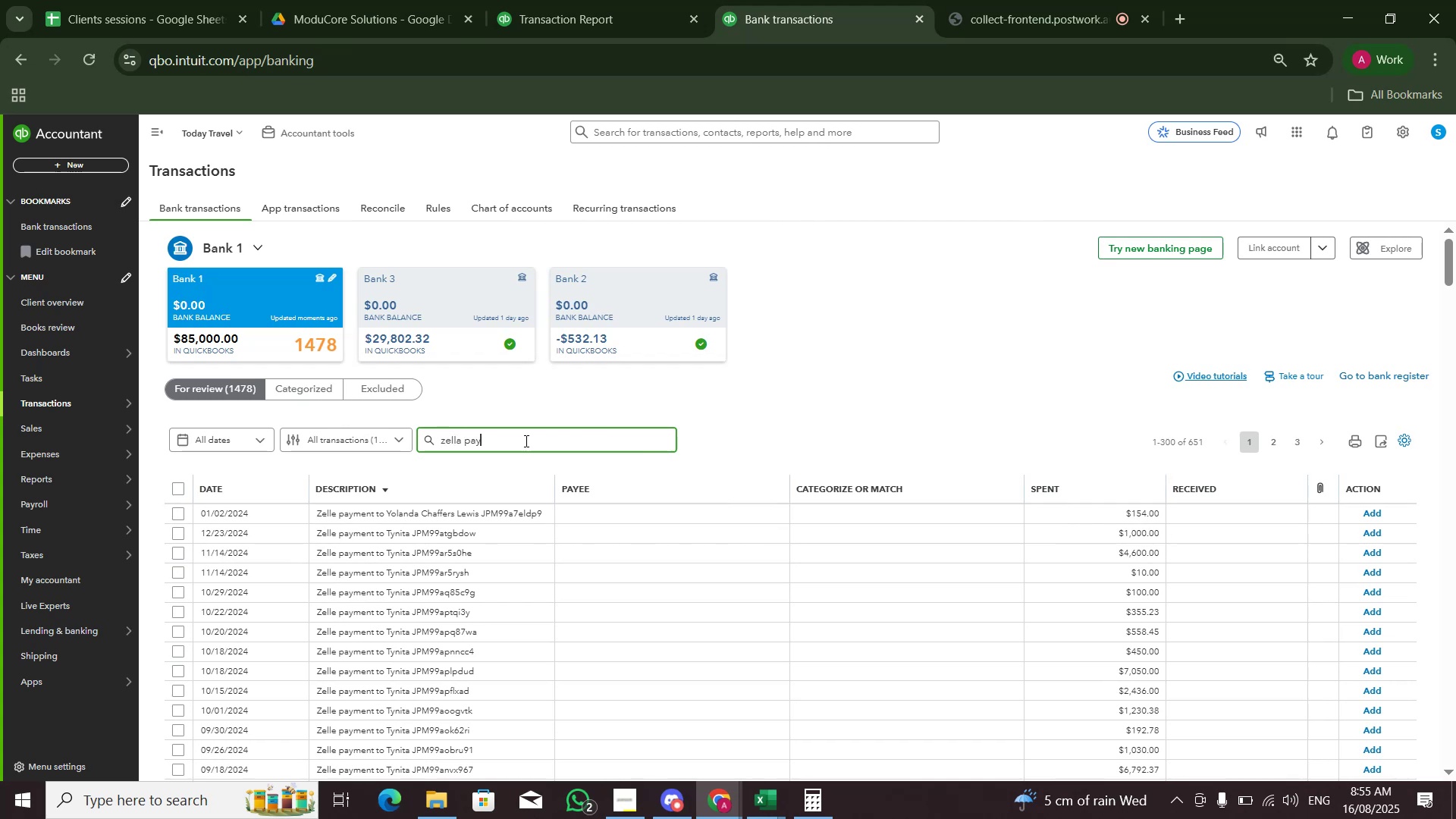 
key(Enter)
 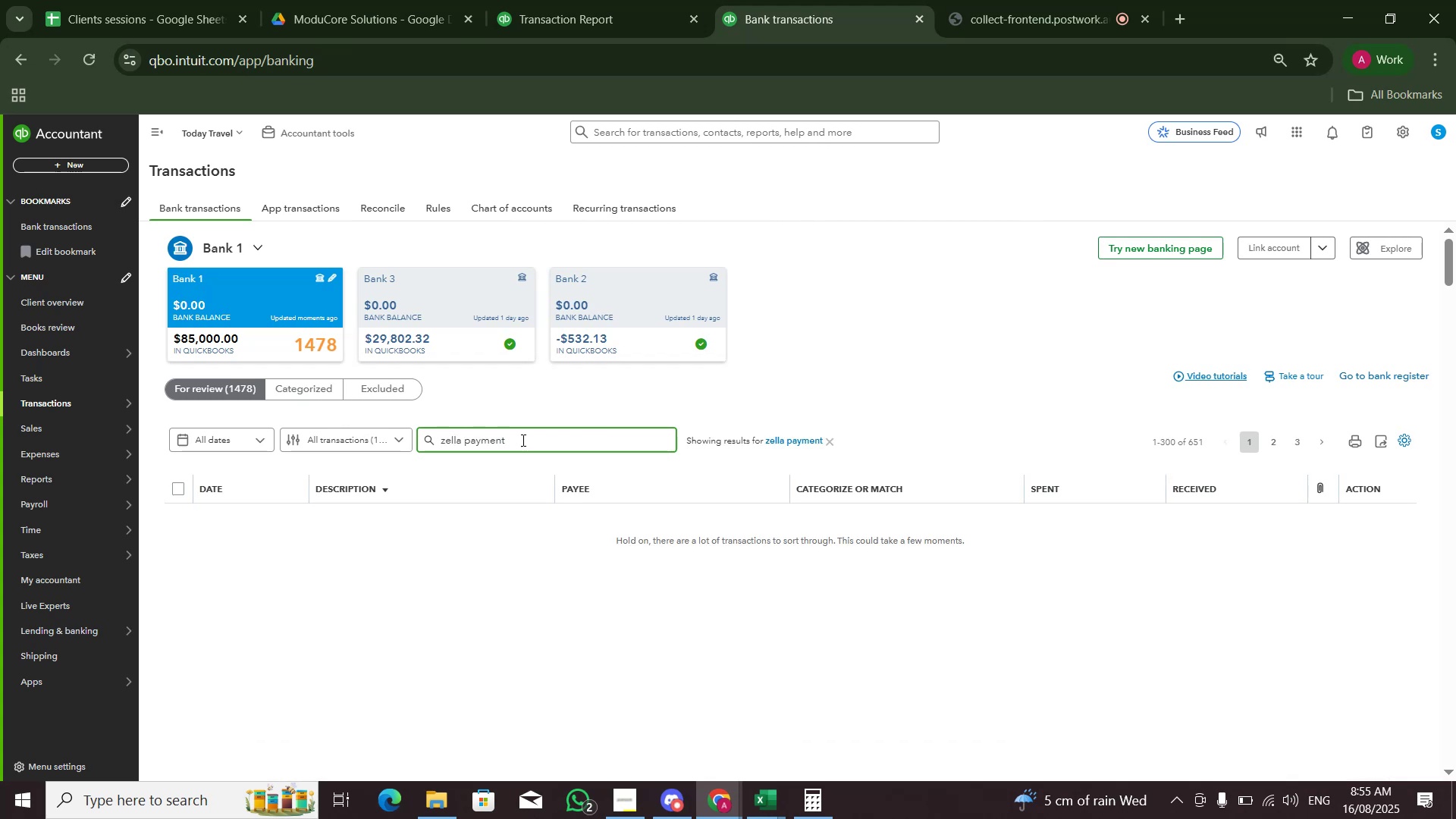 
left_click([328, 435])
 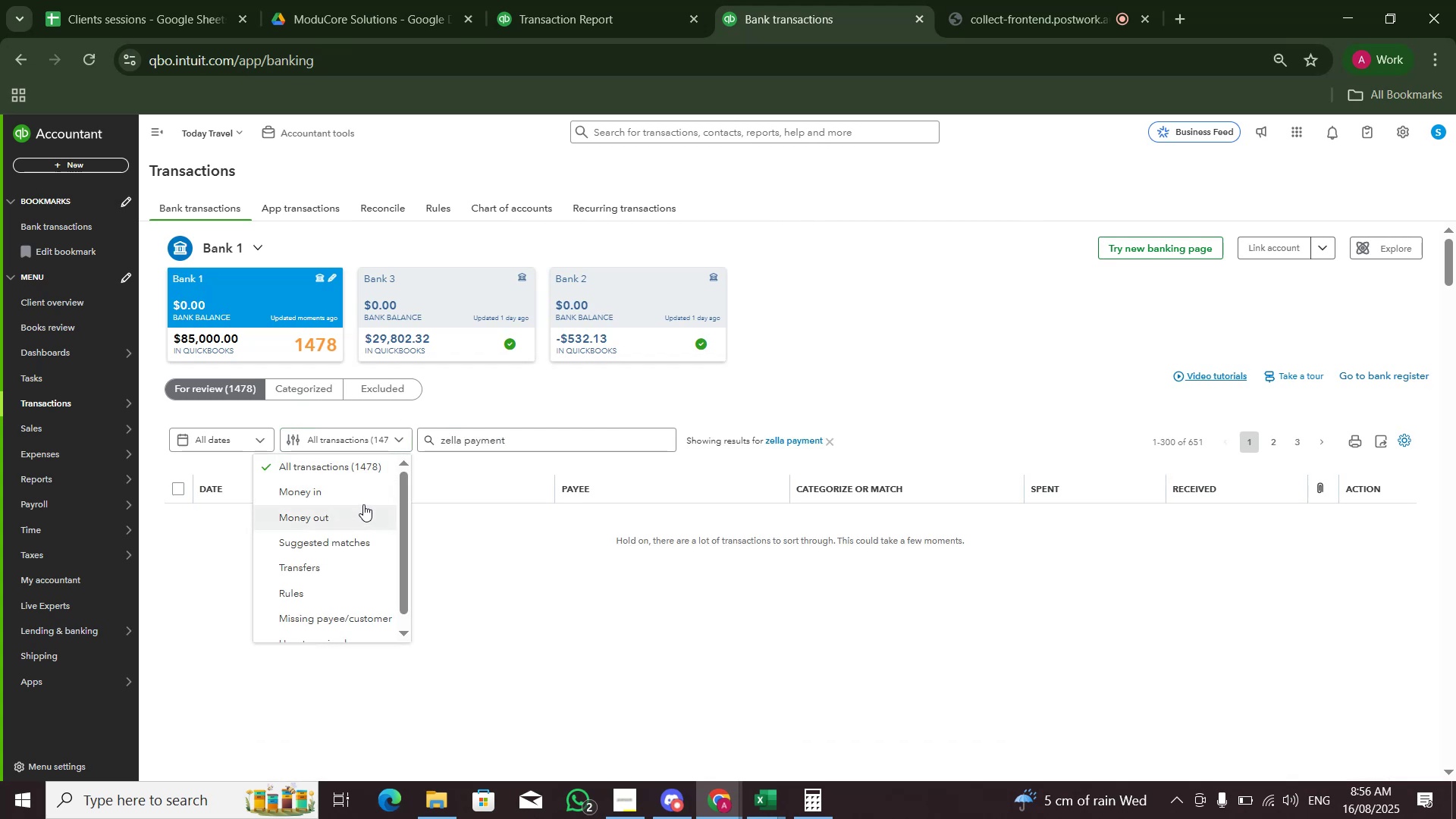 
left_click([361, 494])
 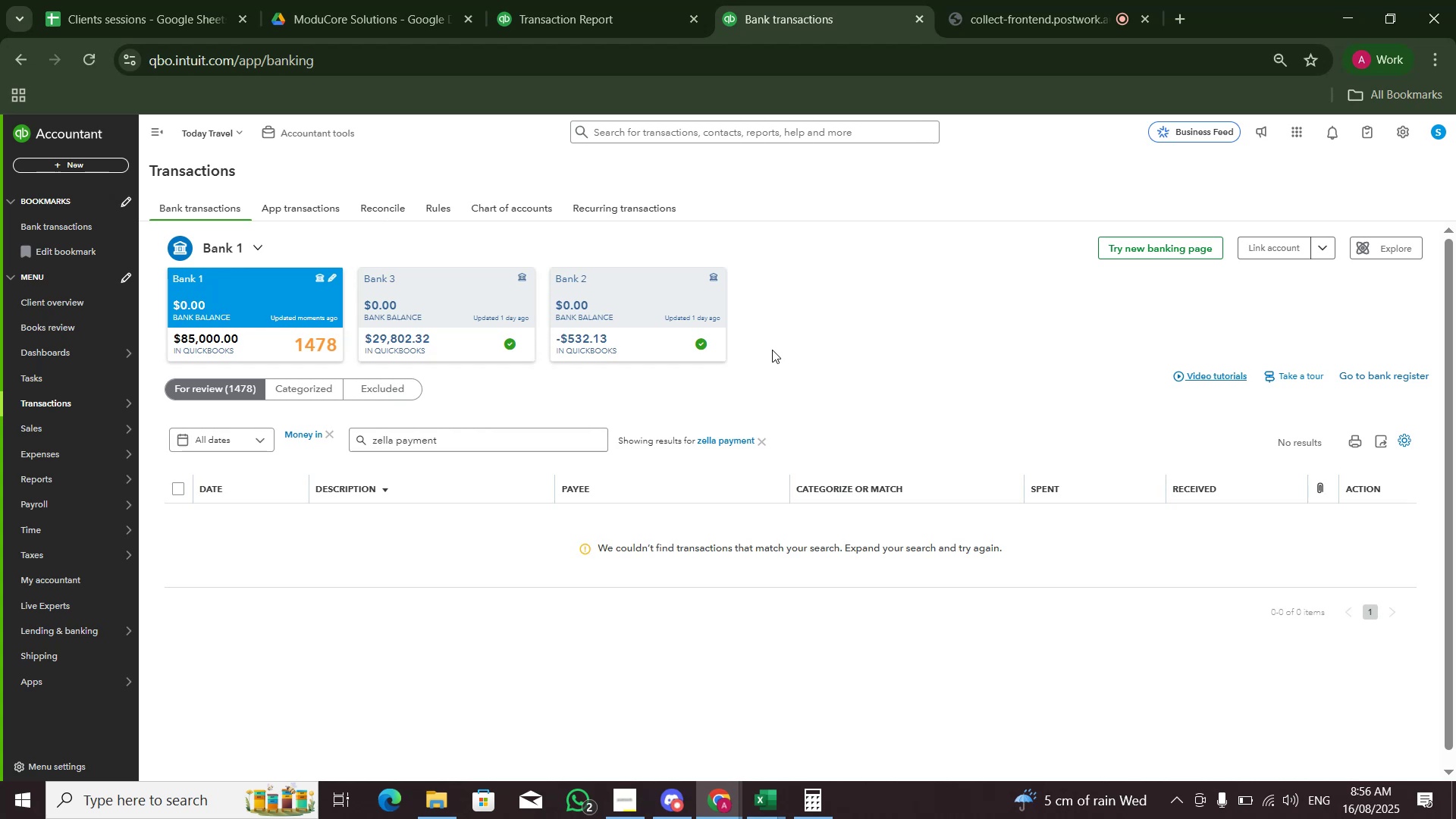 
wait(25.16)
 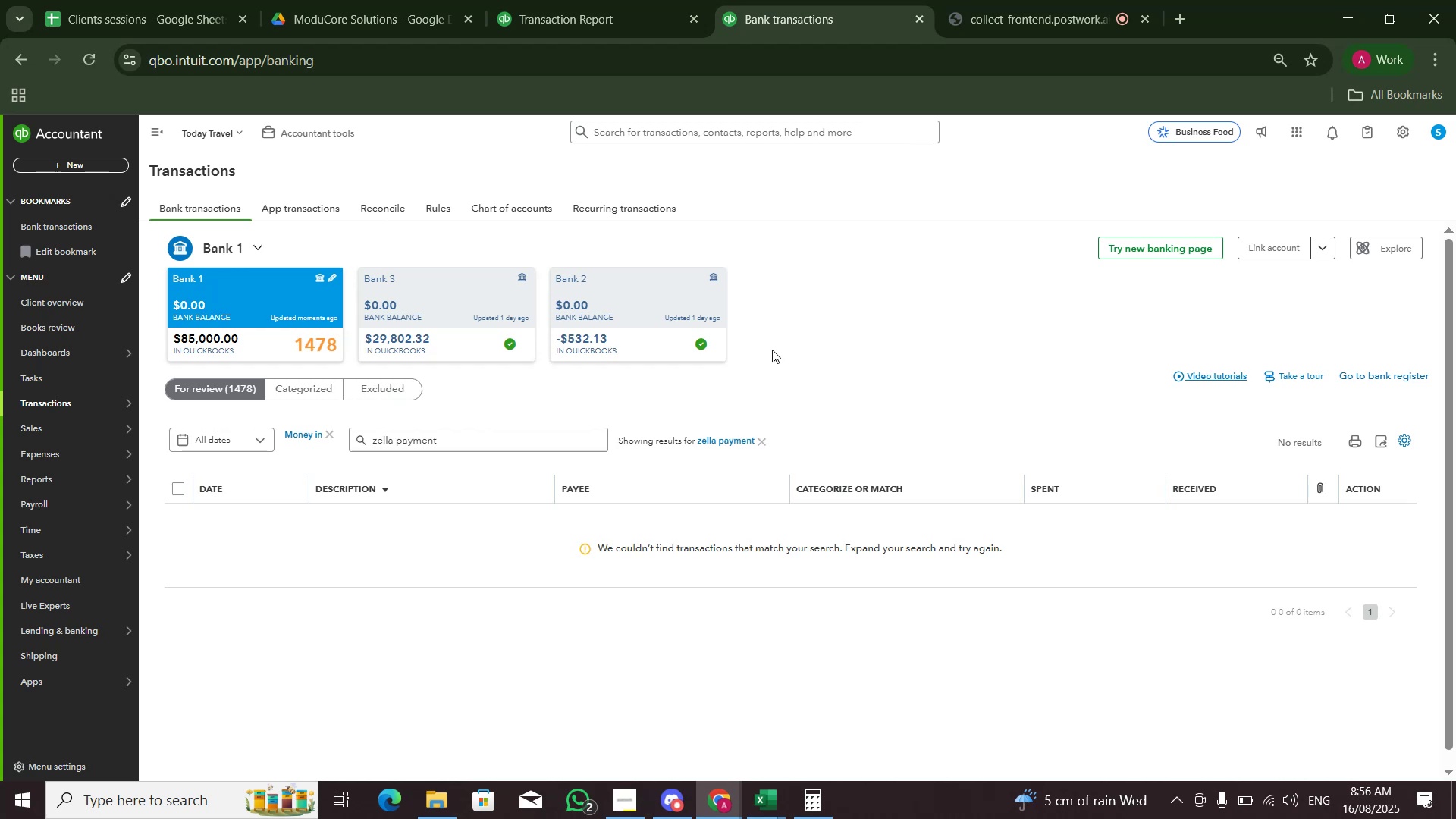 
hold_key(key=Backspace, duration=0.64)
 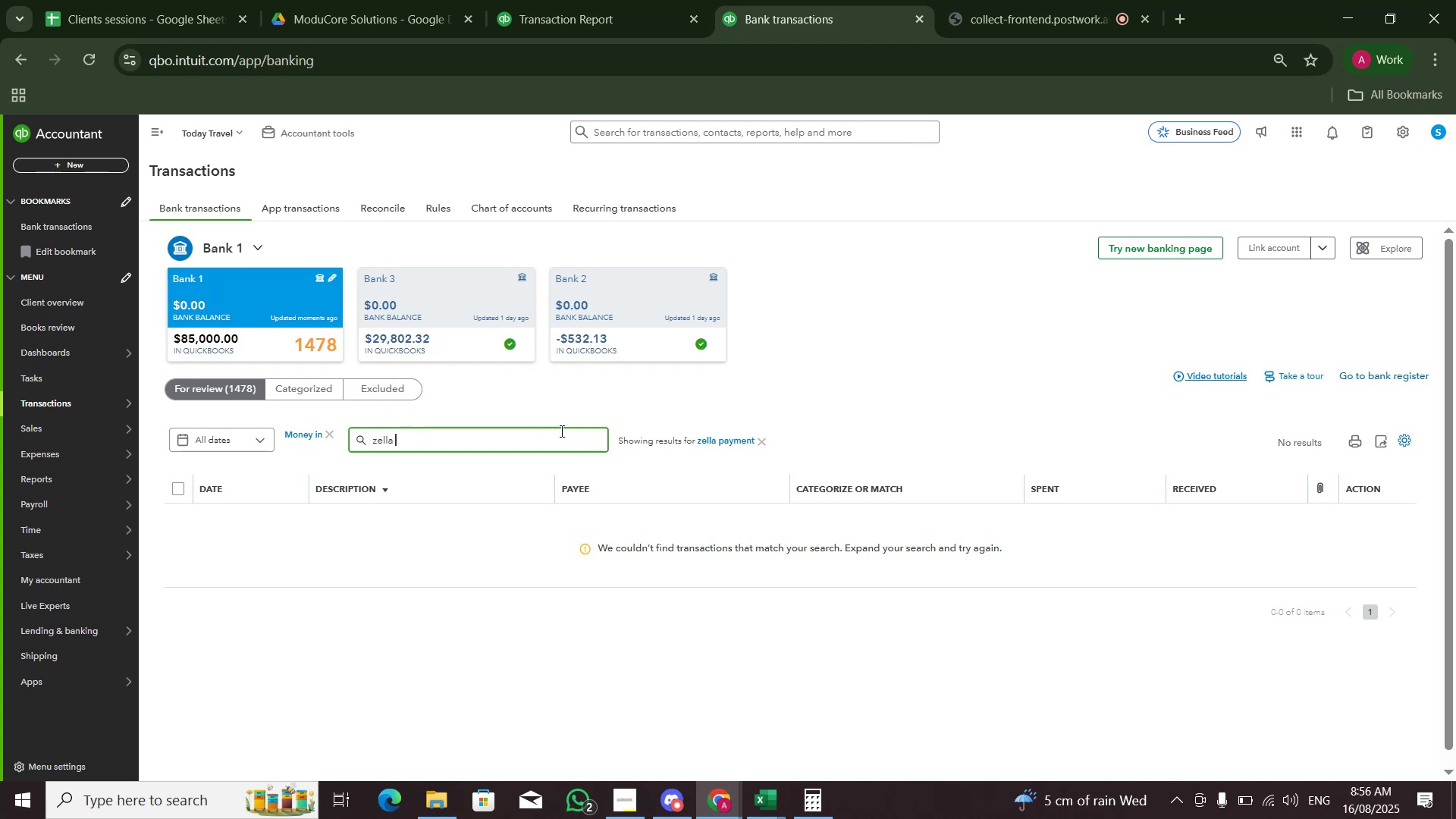 
key(Backspace)
 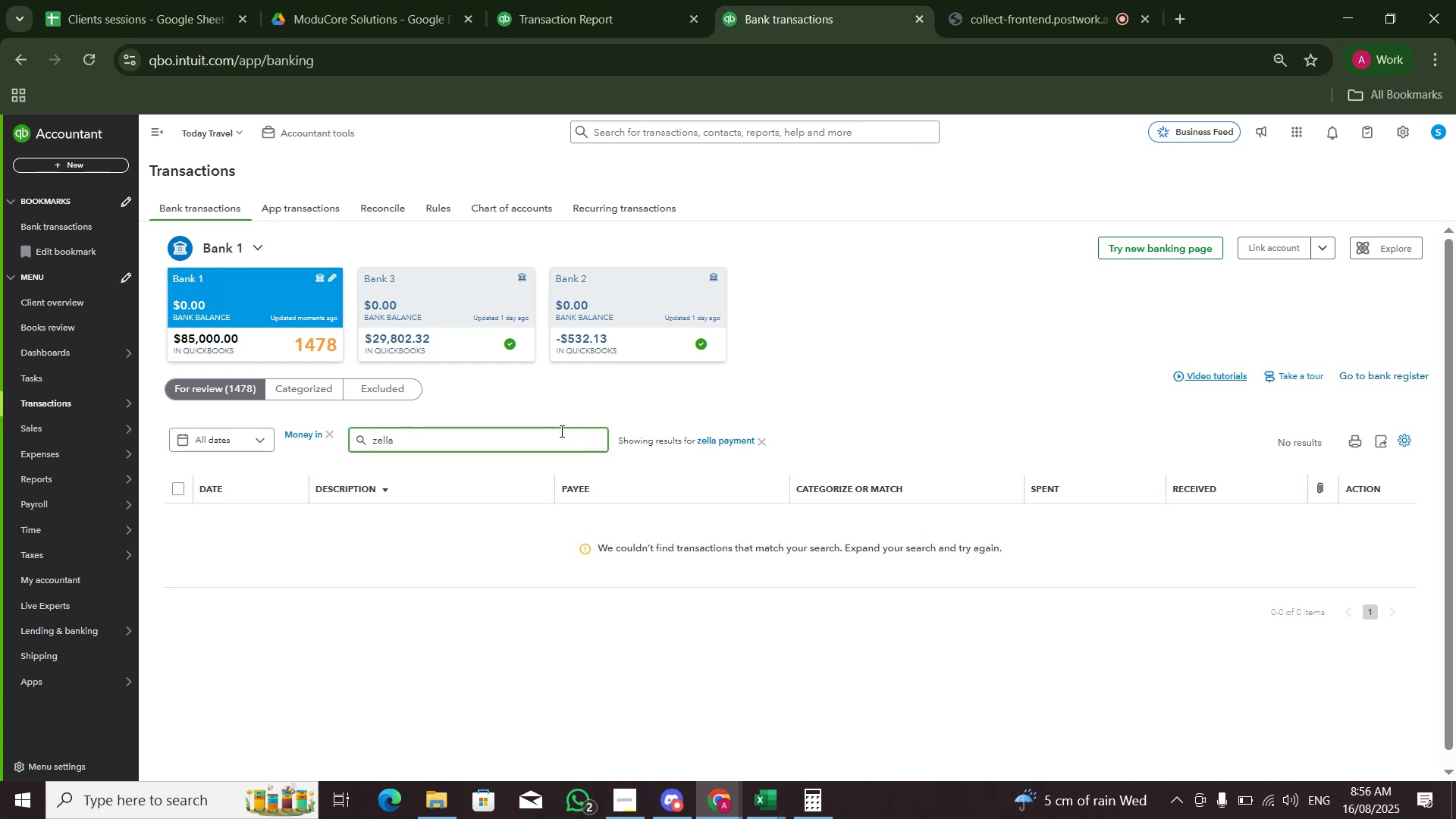 
key(Backspace)
 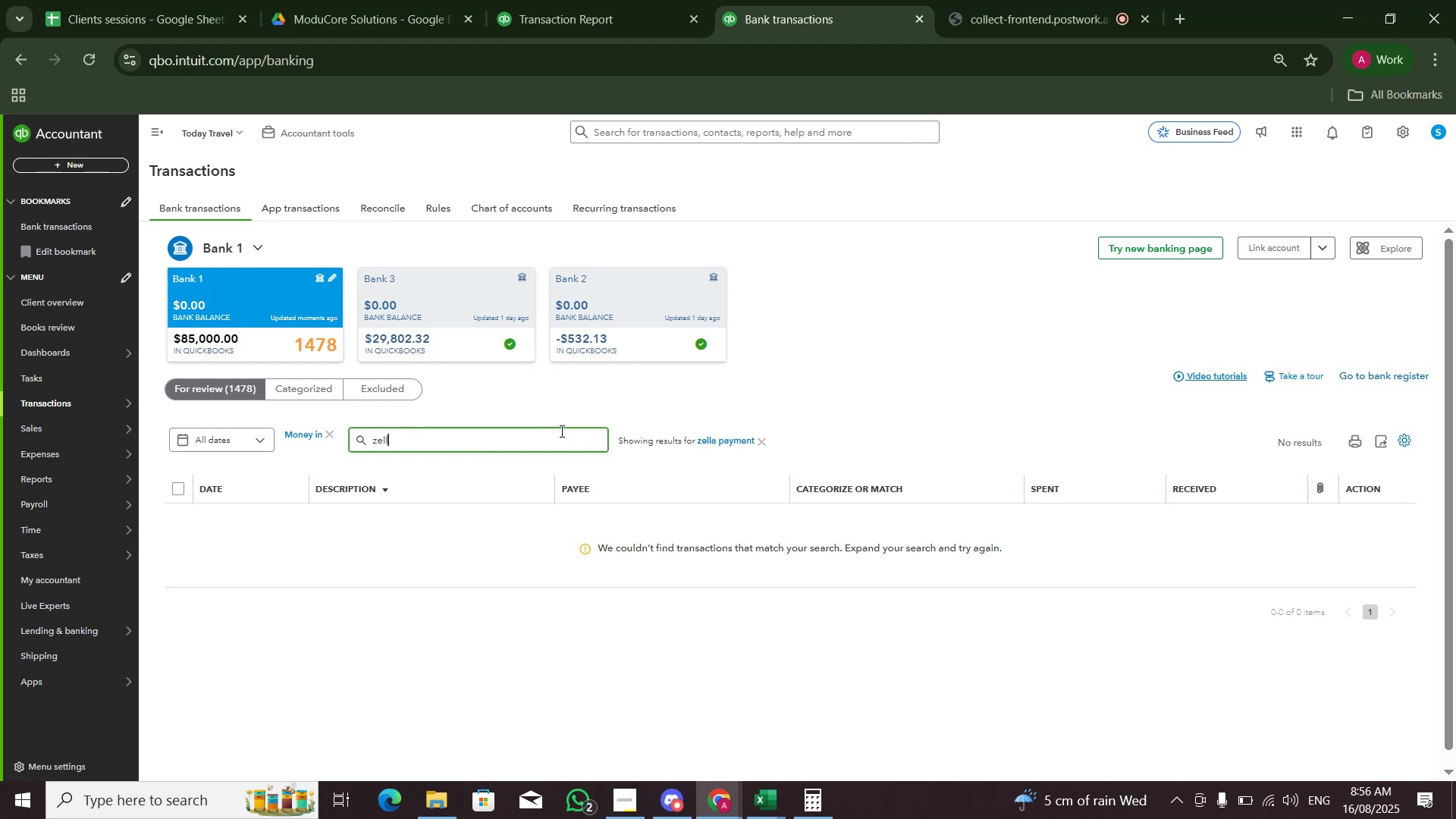 
key(E)
 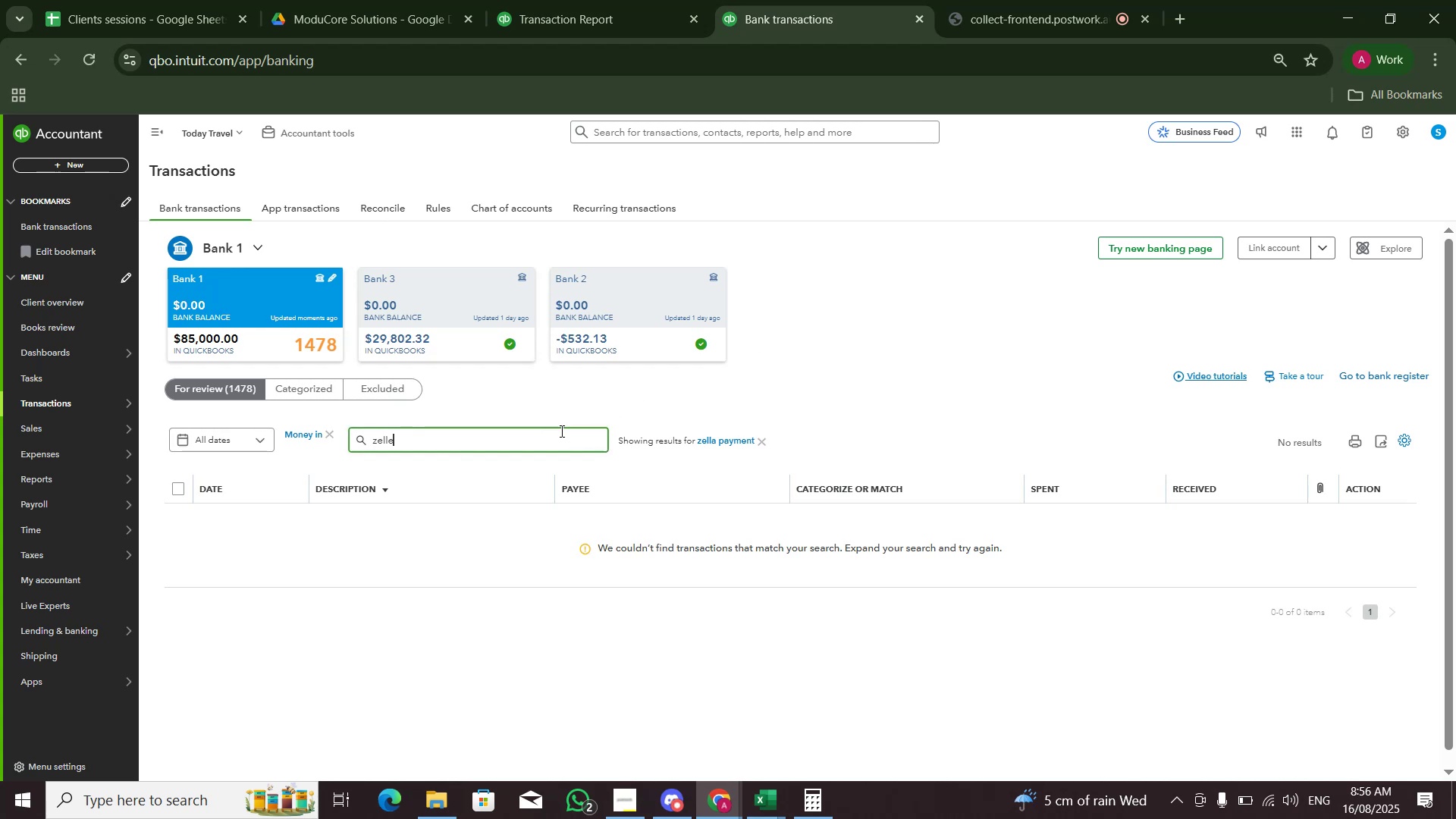 
key(Enter)
 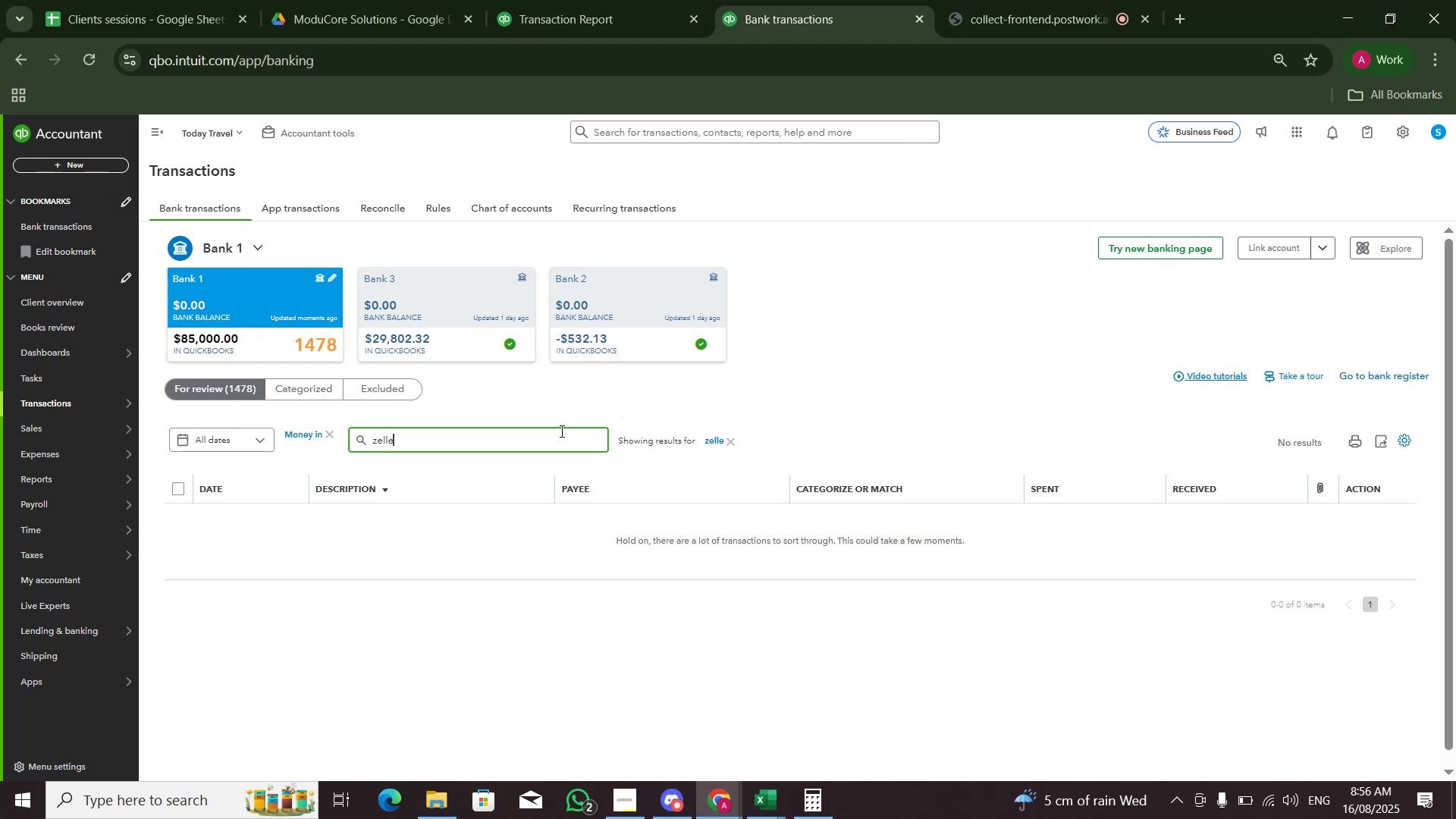 
wait(32.44)
 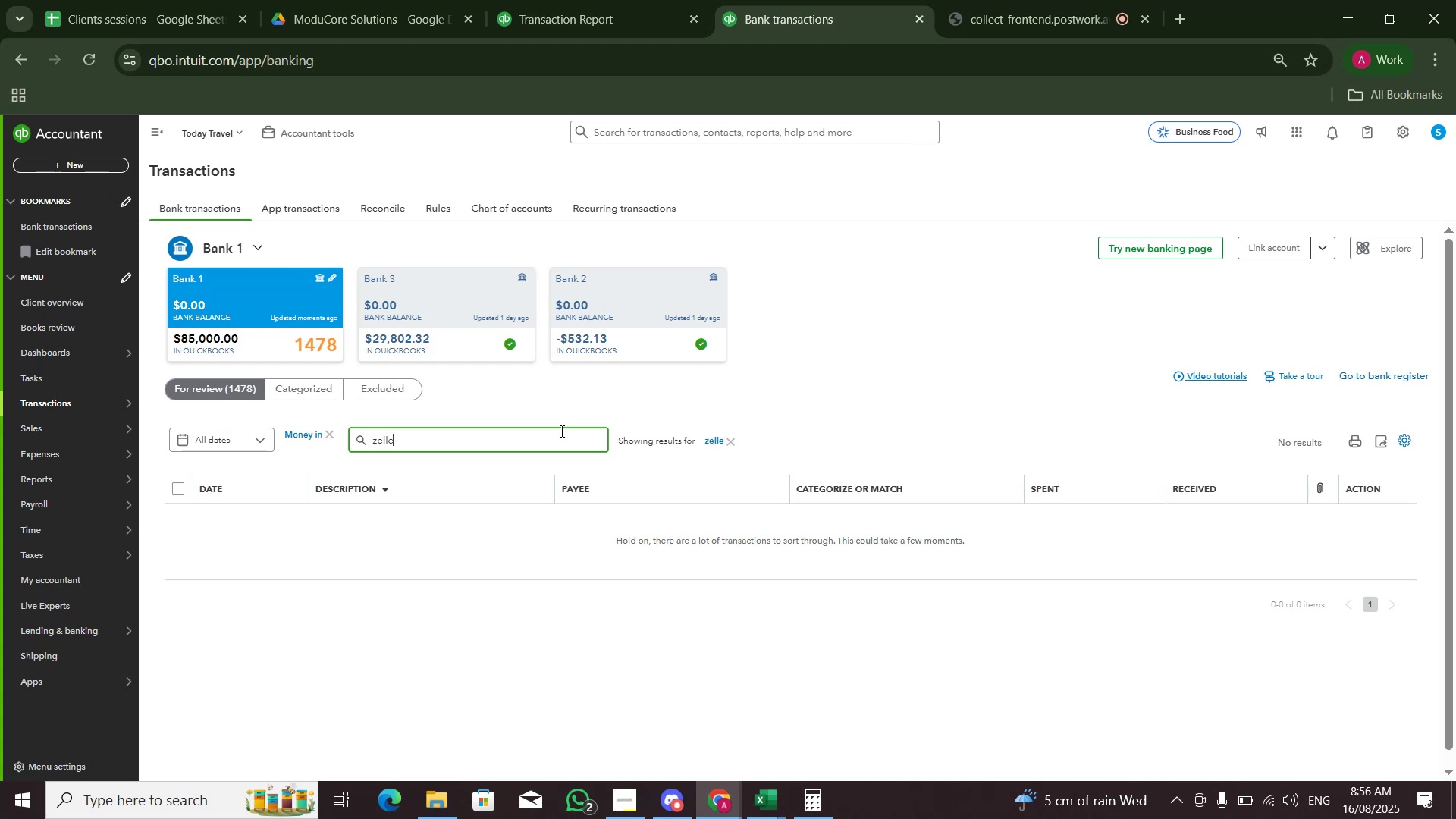 
left_click([176, 491])
 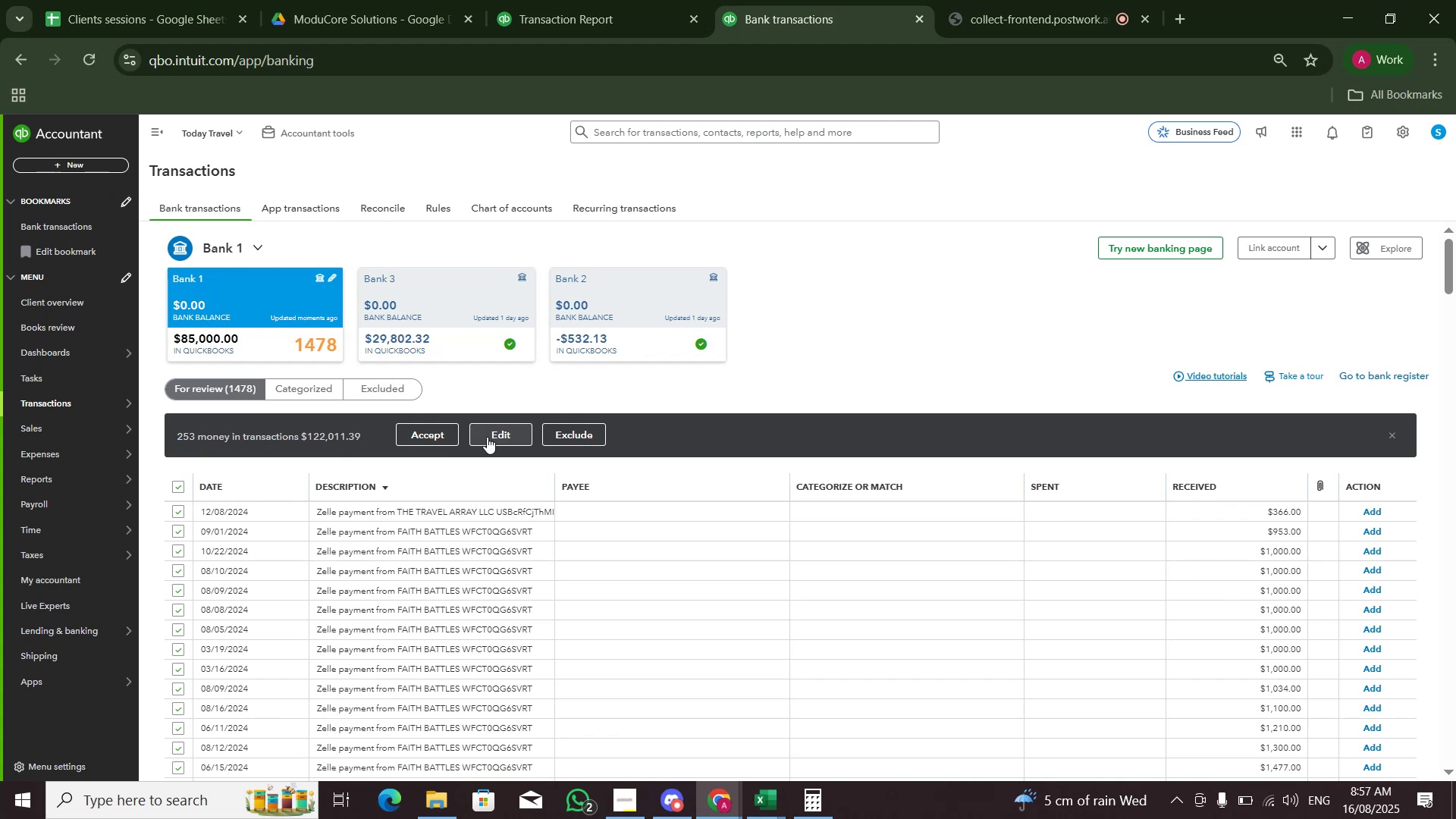 
left_click([490, 434])
 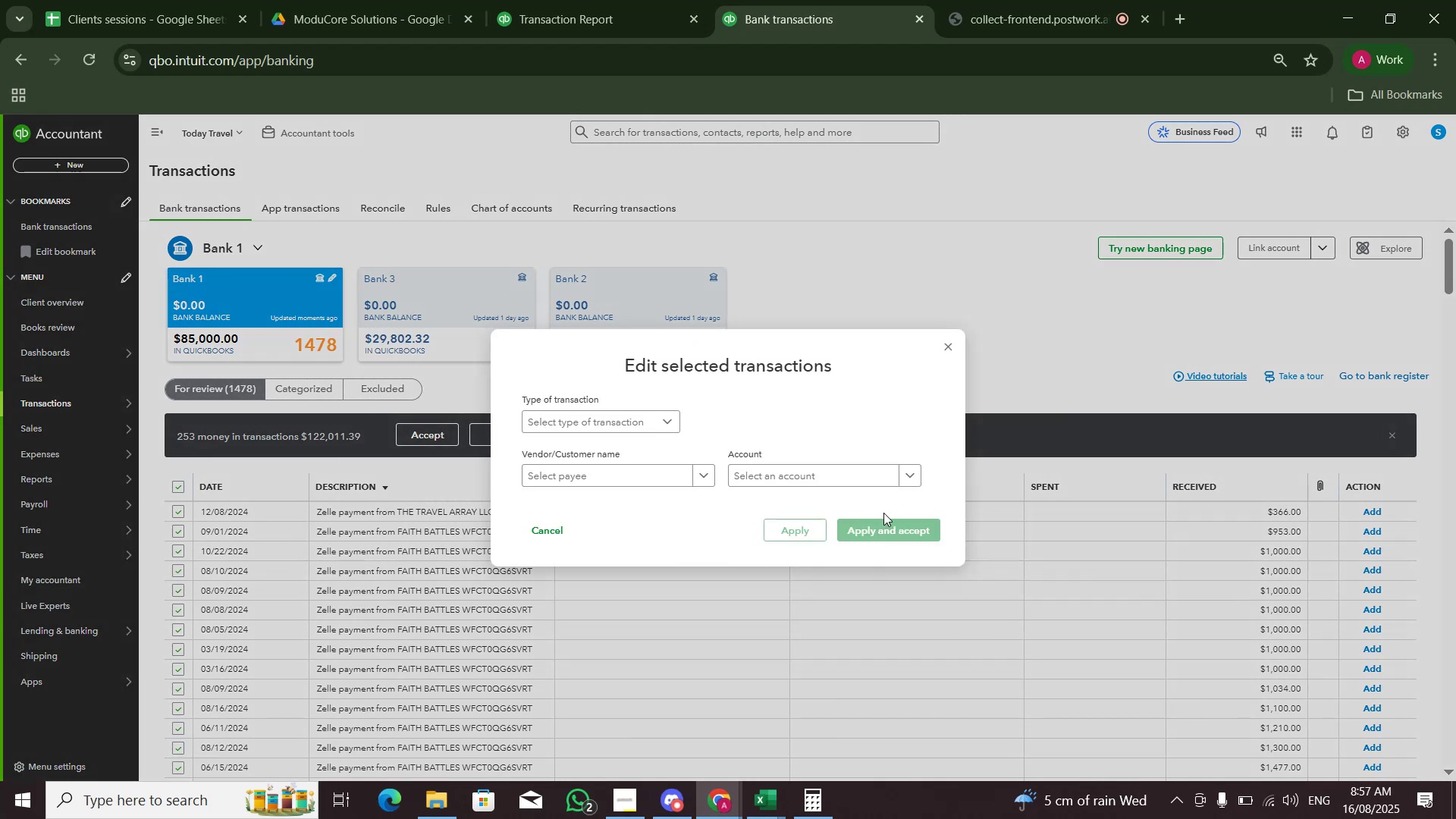 
left_click([846, 485])
 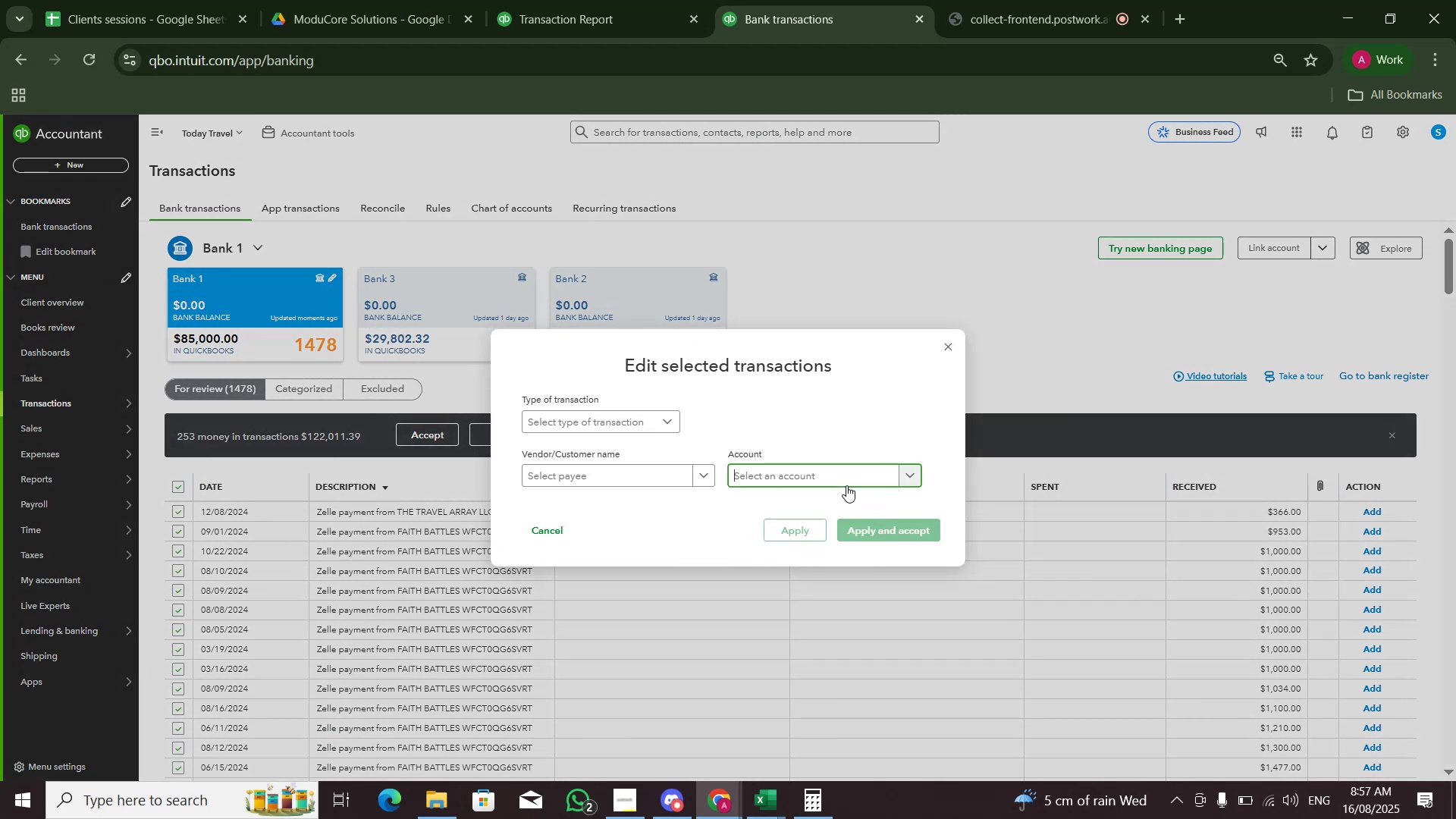 
type(sale)
 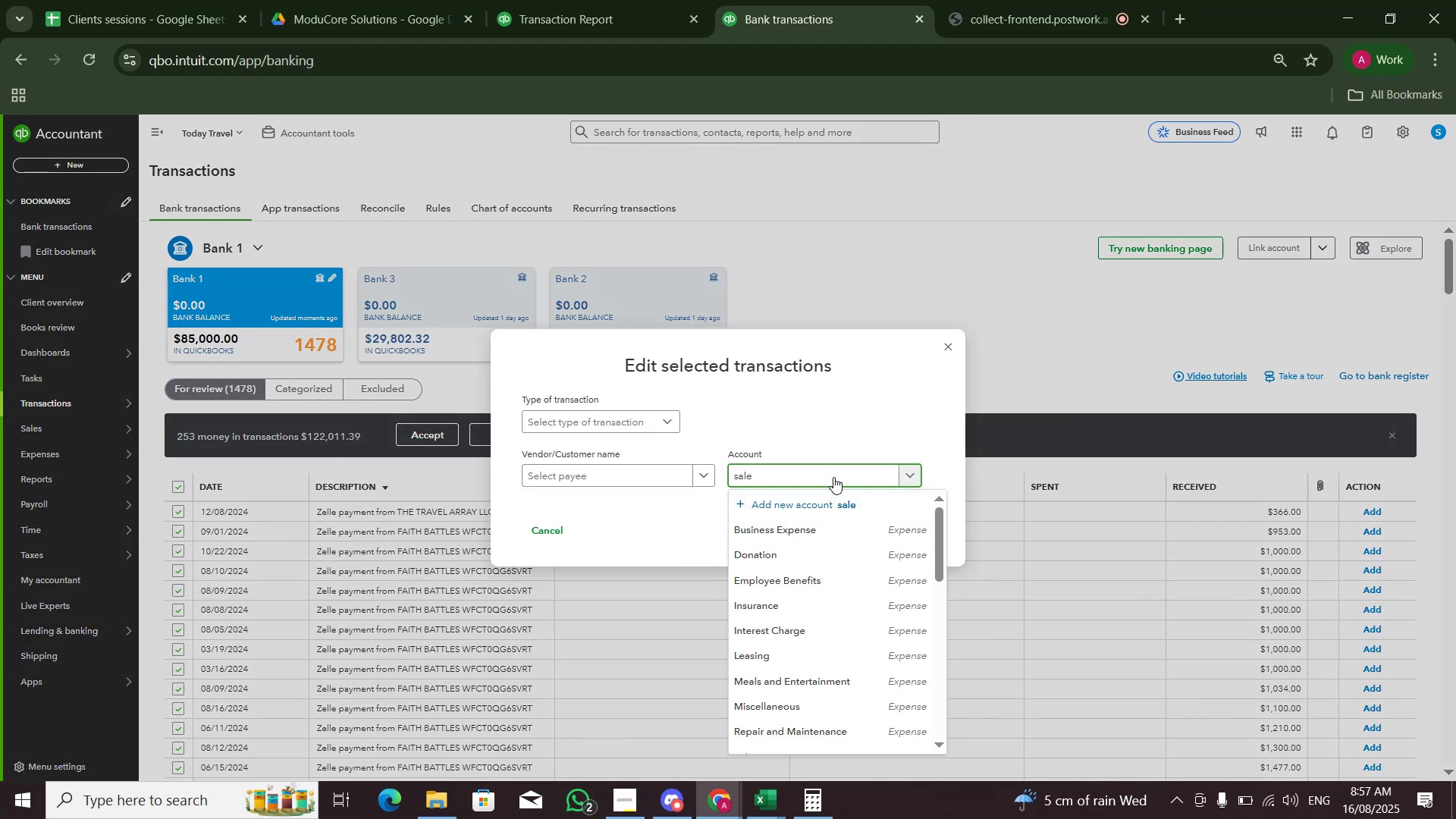 
scroll: coordinate [840, 633], scroll_direction: down, amount: 8.0
 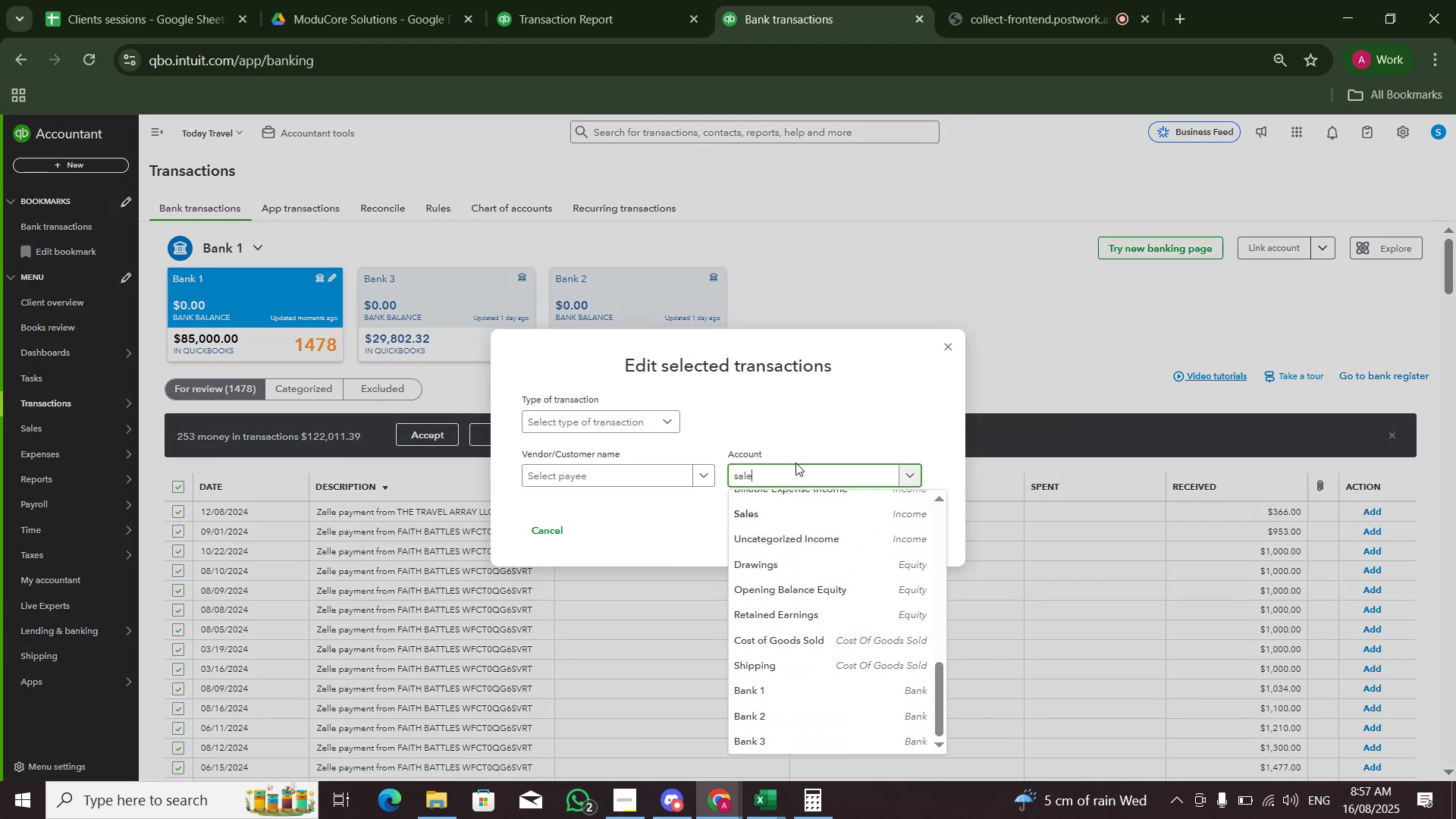 
left_click([795, 474])
 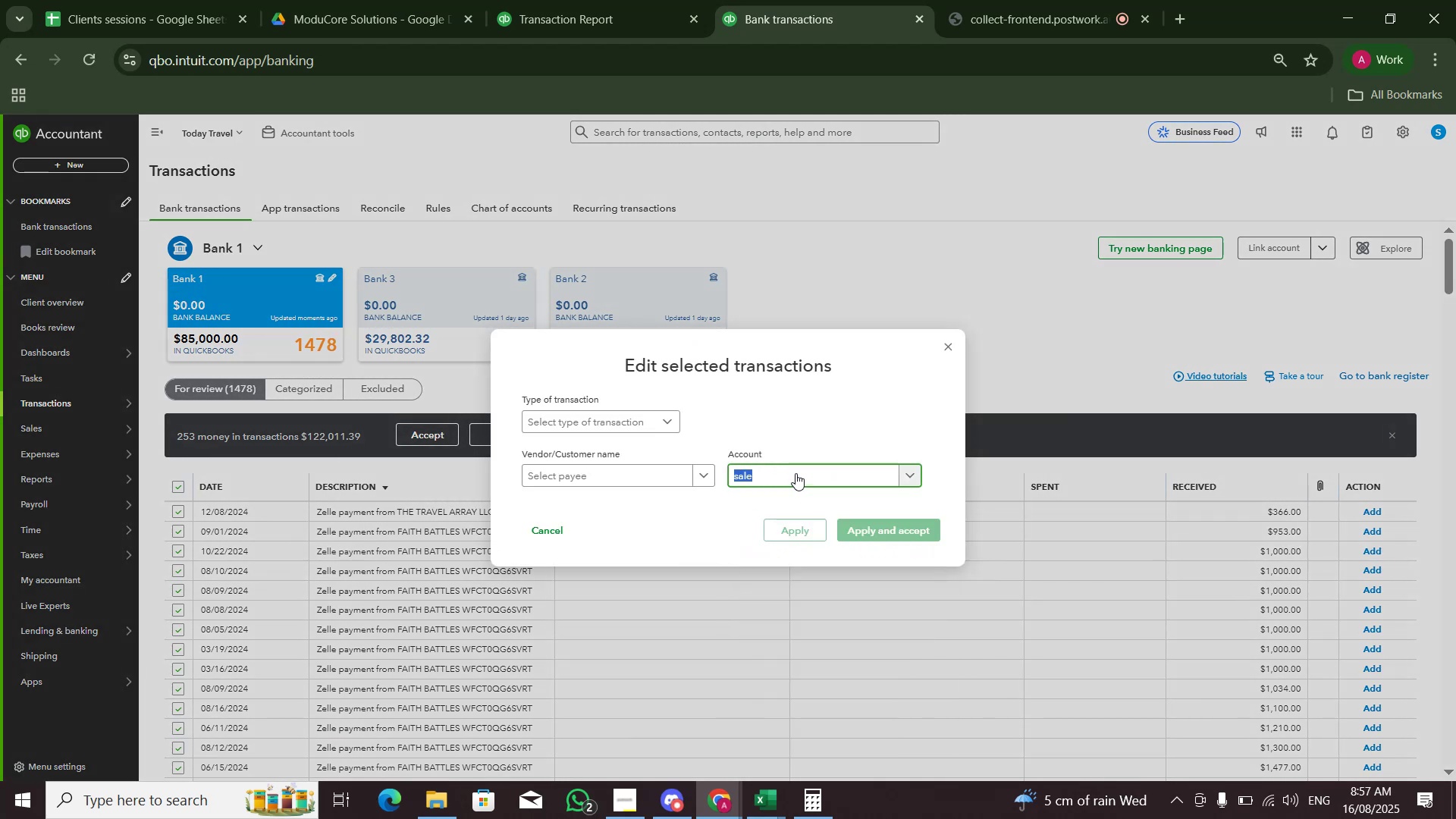 
key(ArrowRight)
 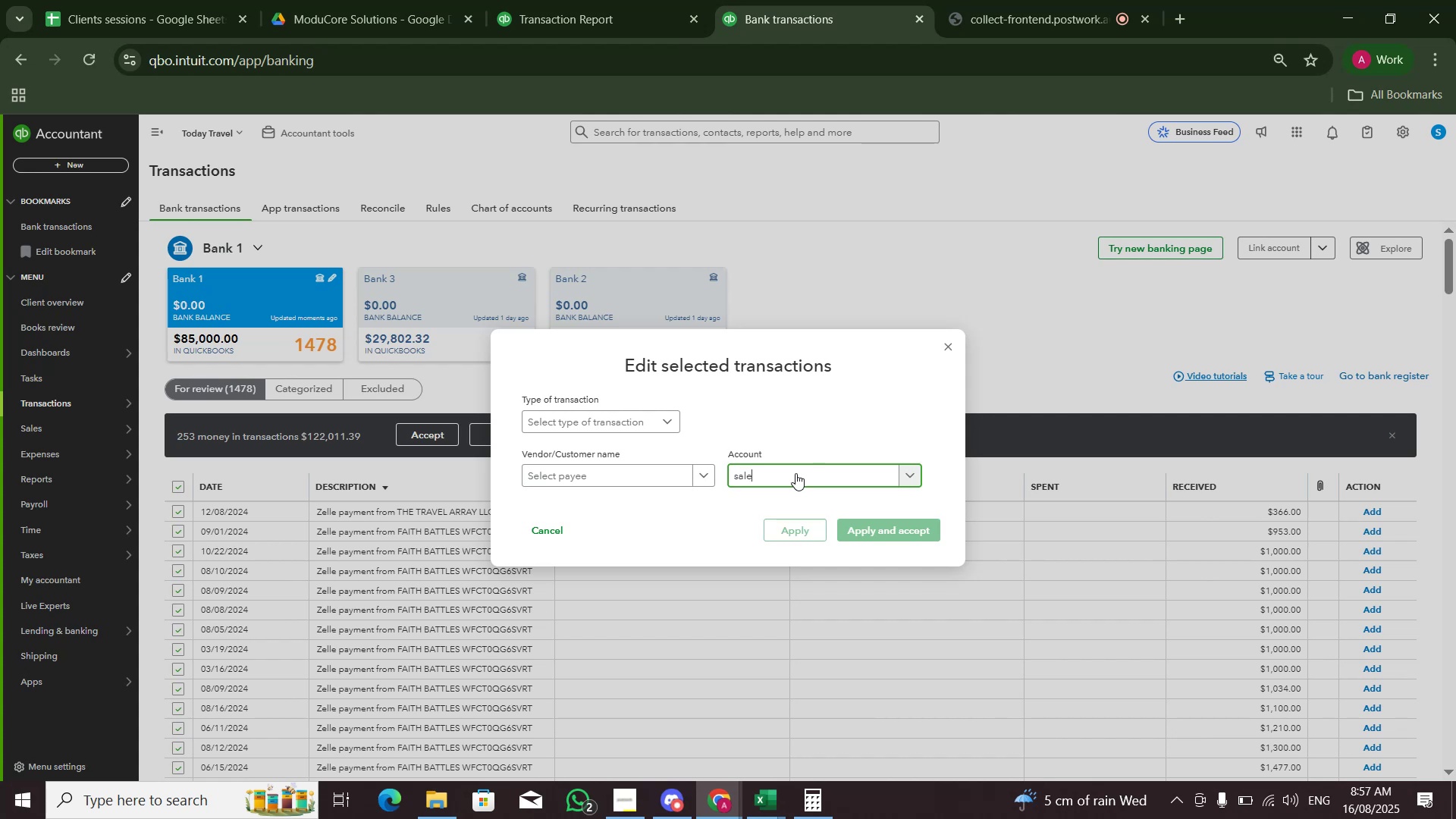 
key(Backspace)
 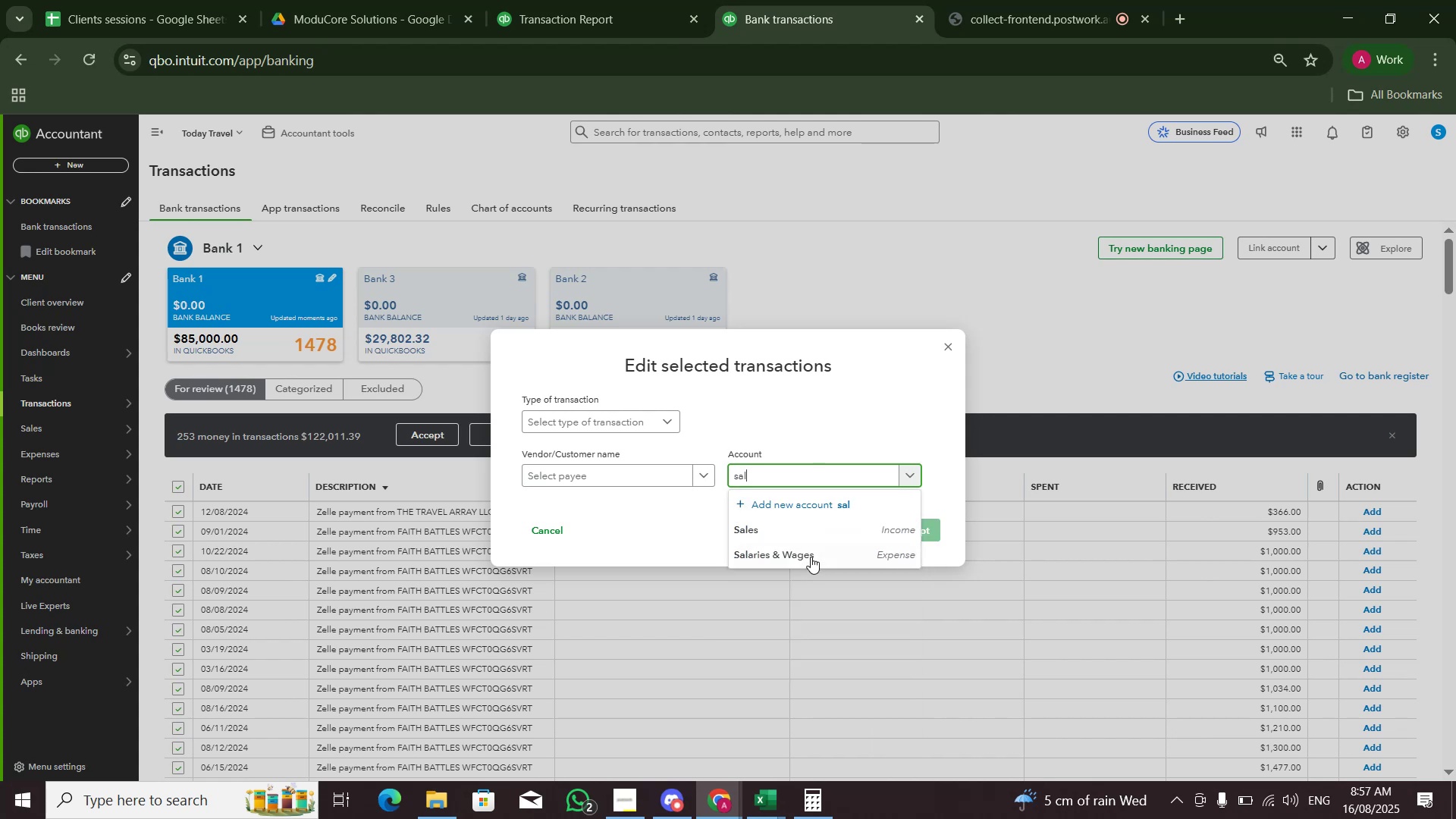 
left_click([819, 524])
 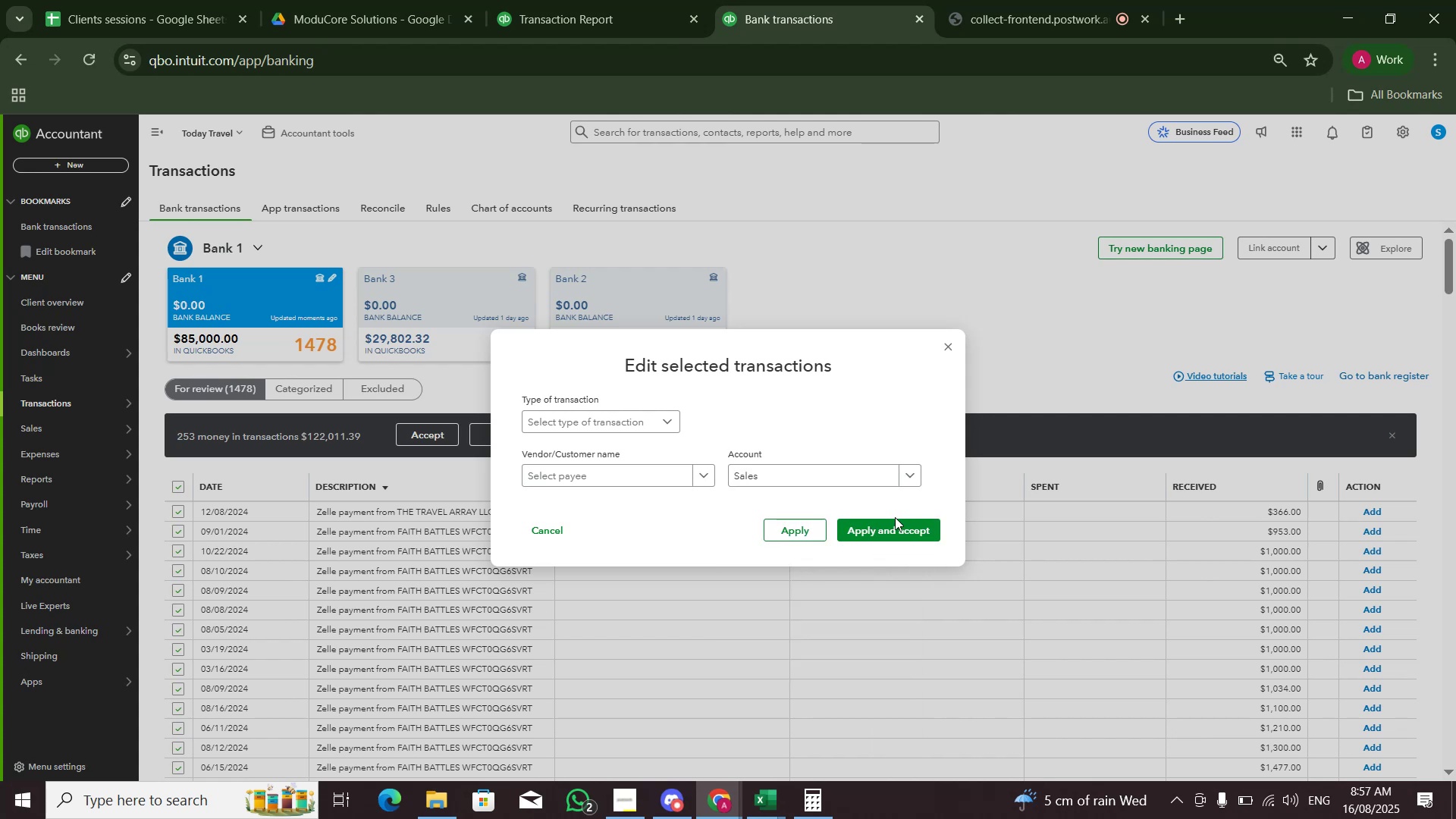 
left_click([906, 534])
 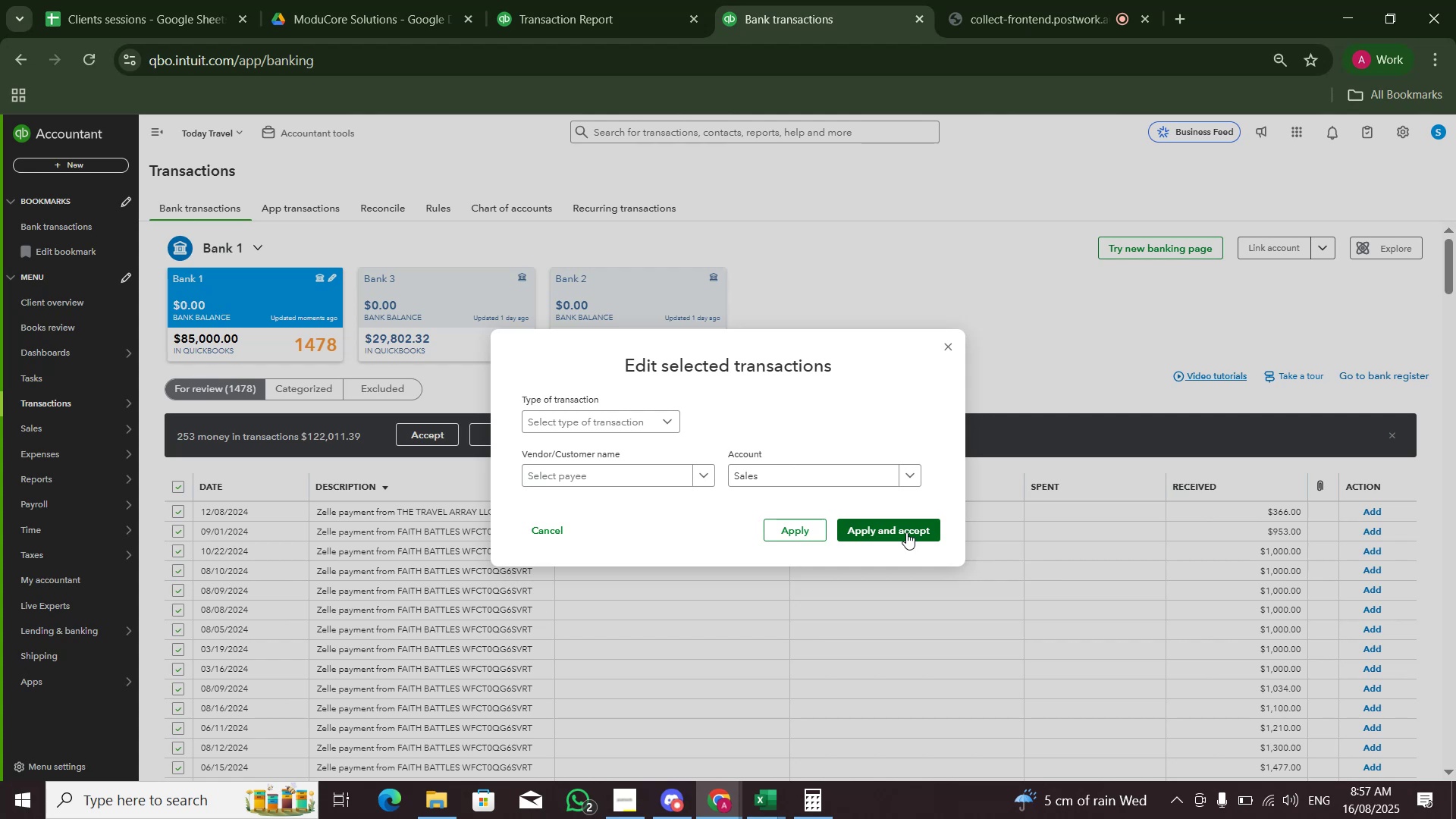 
wait(12.98)
 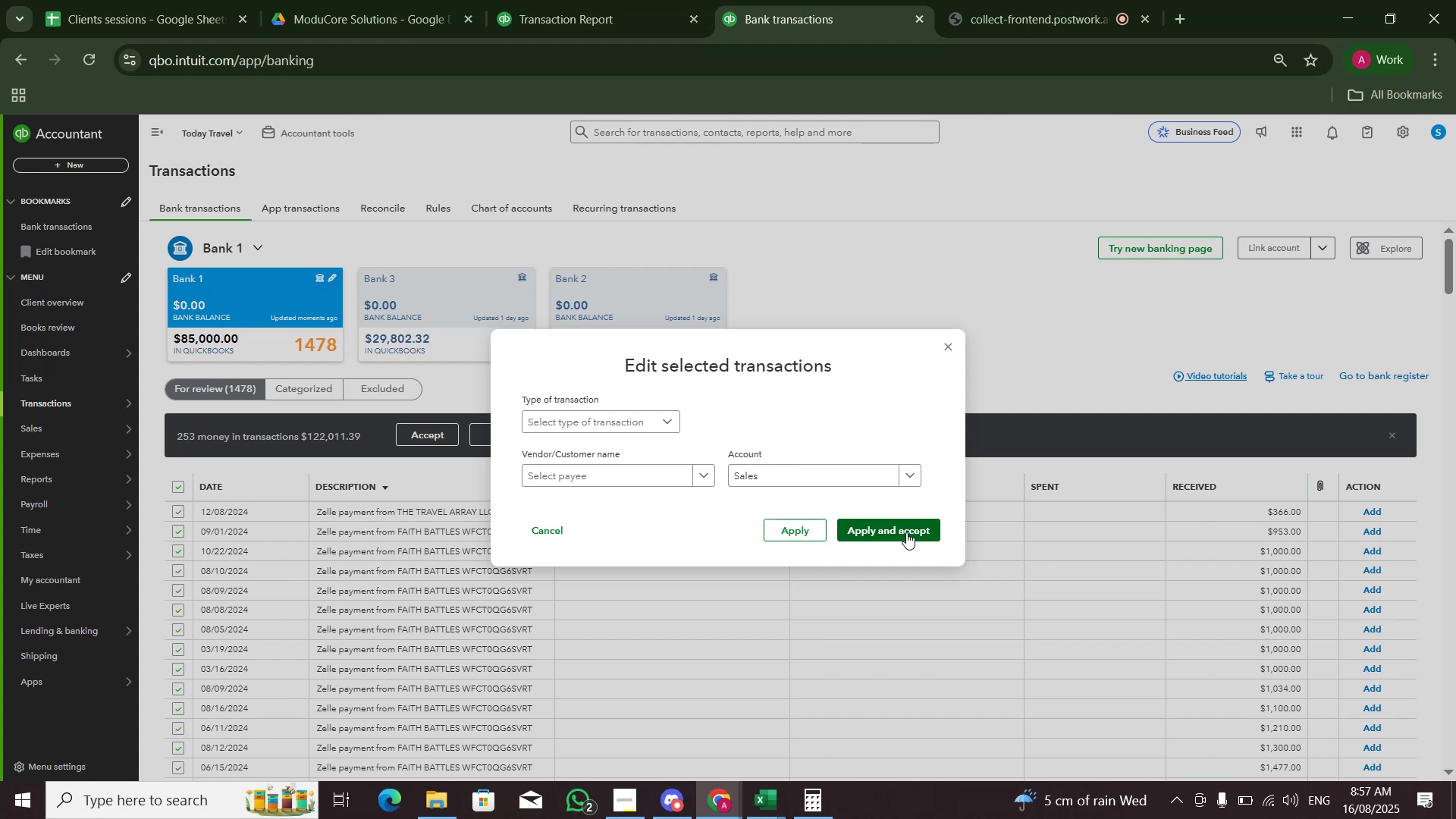 
left_click([906, 532])
 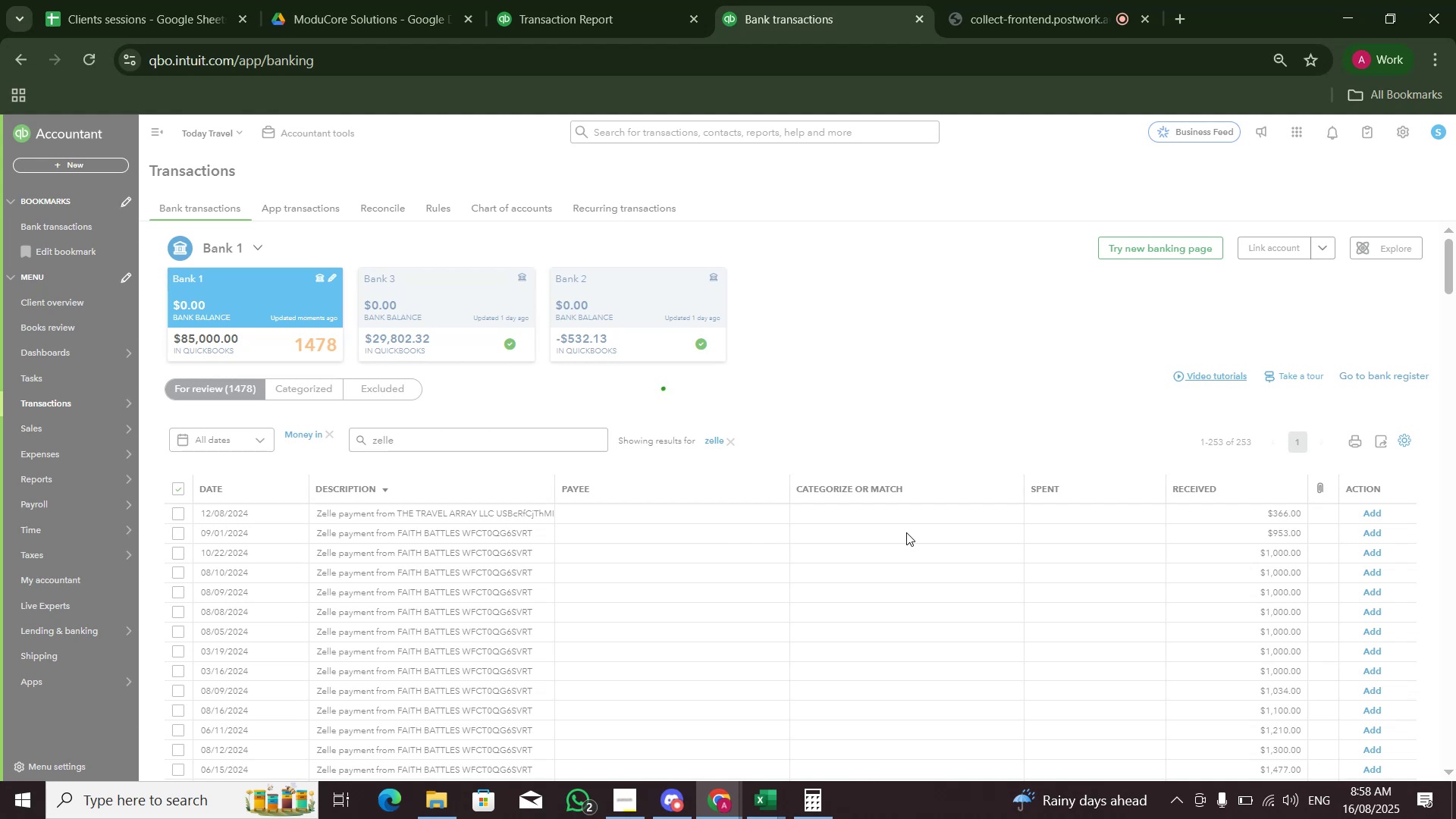 
wait(46.62)
 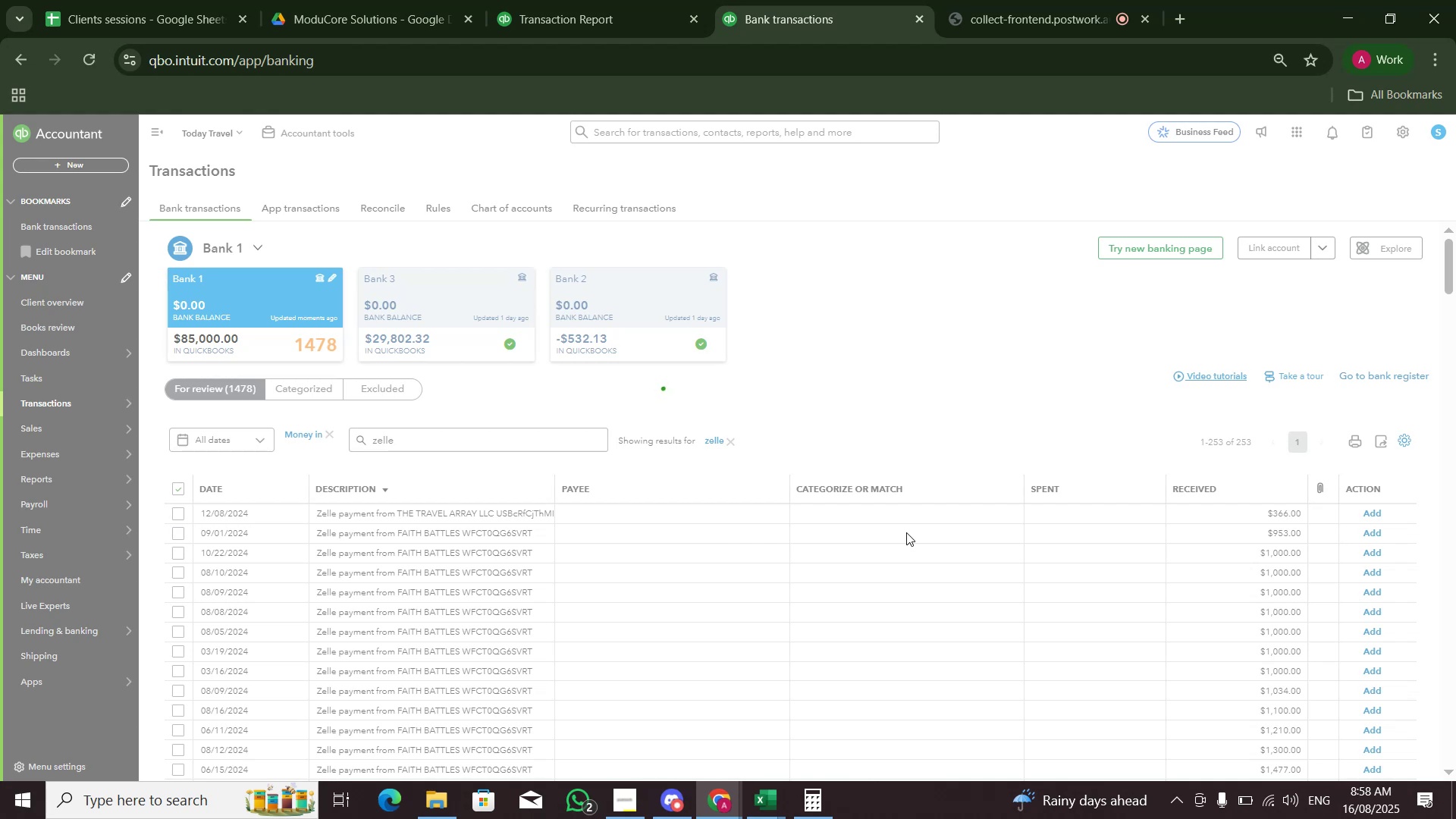 
left_click([730, 441])
 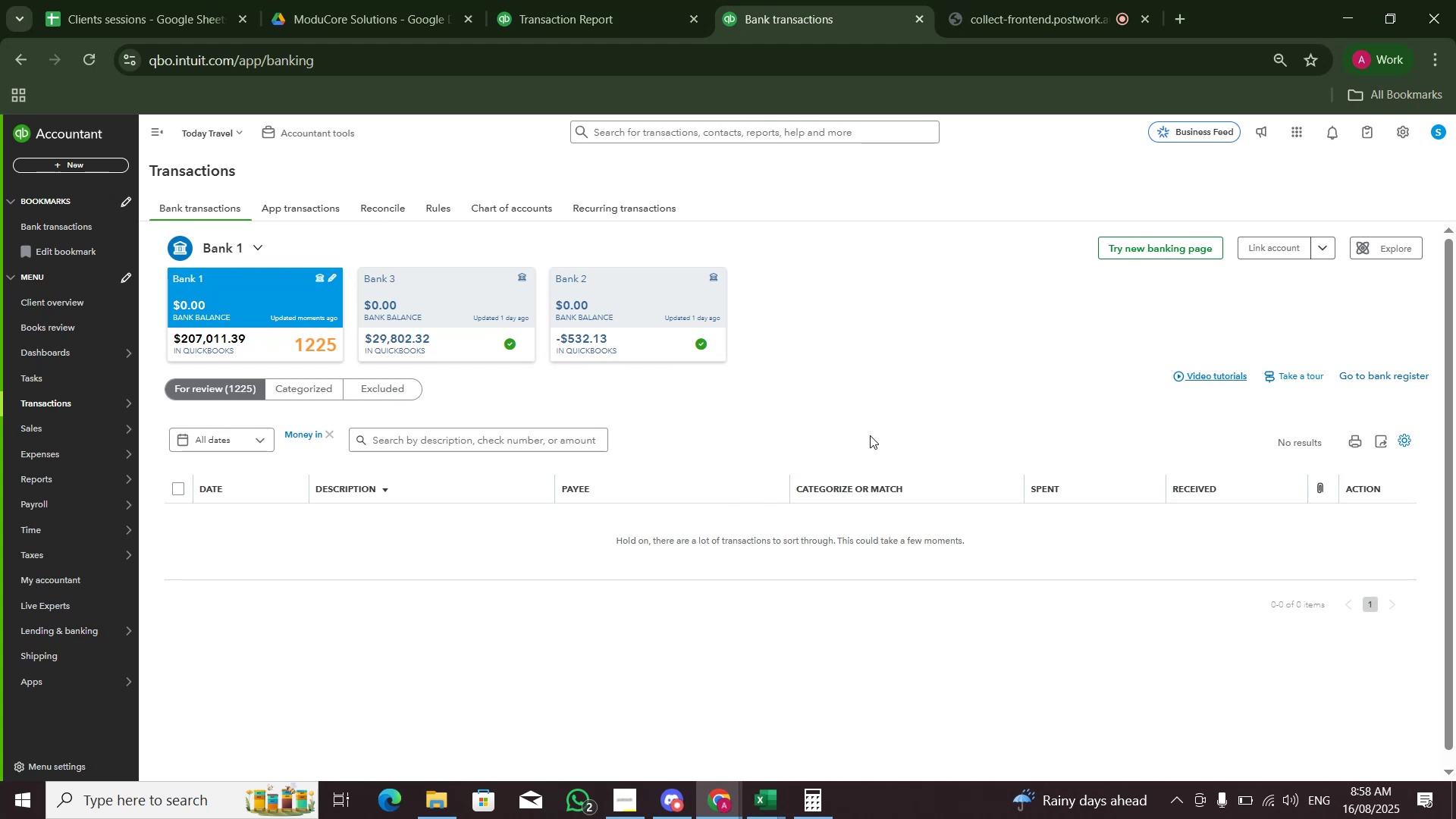 
wait(31.87)
 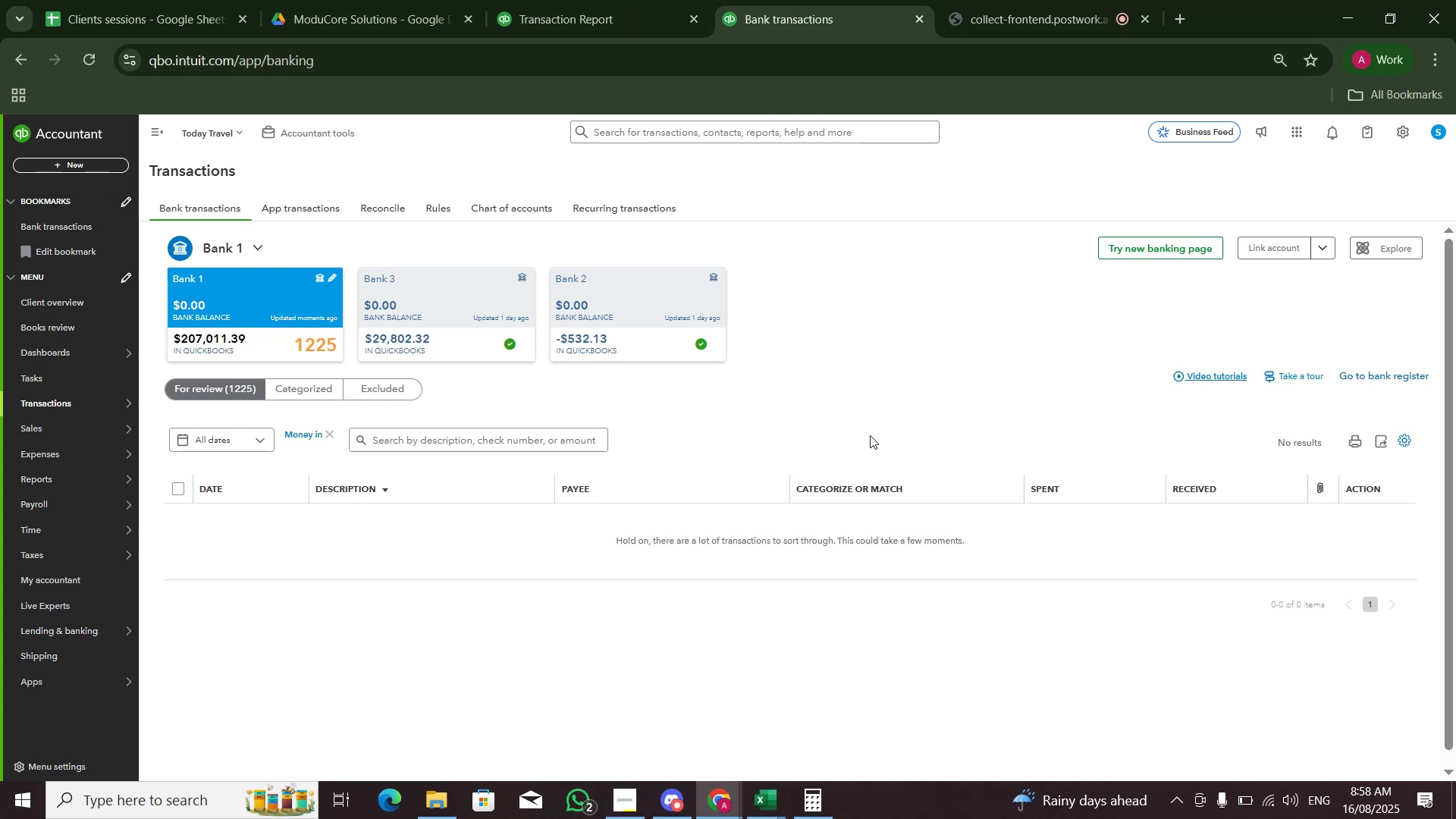 
scroll: coordinate [715, 560], scroll_direction: down, amount: 92.0
 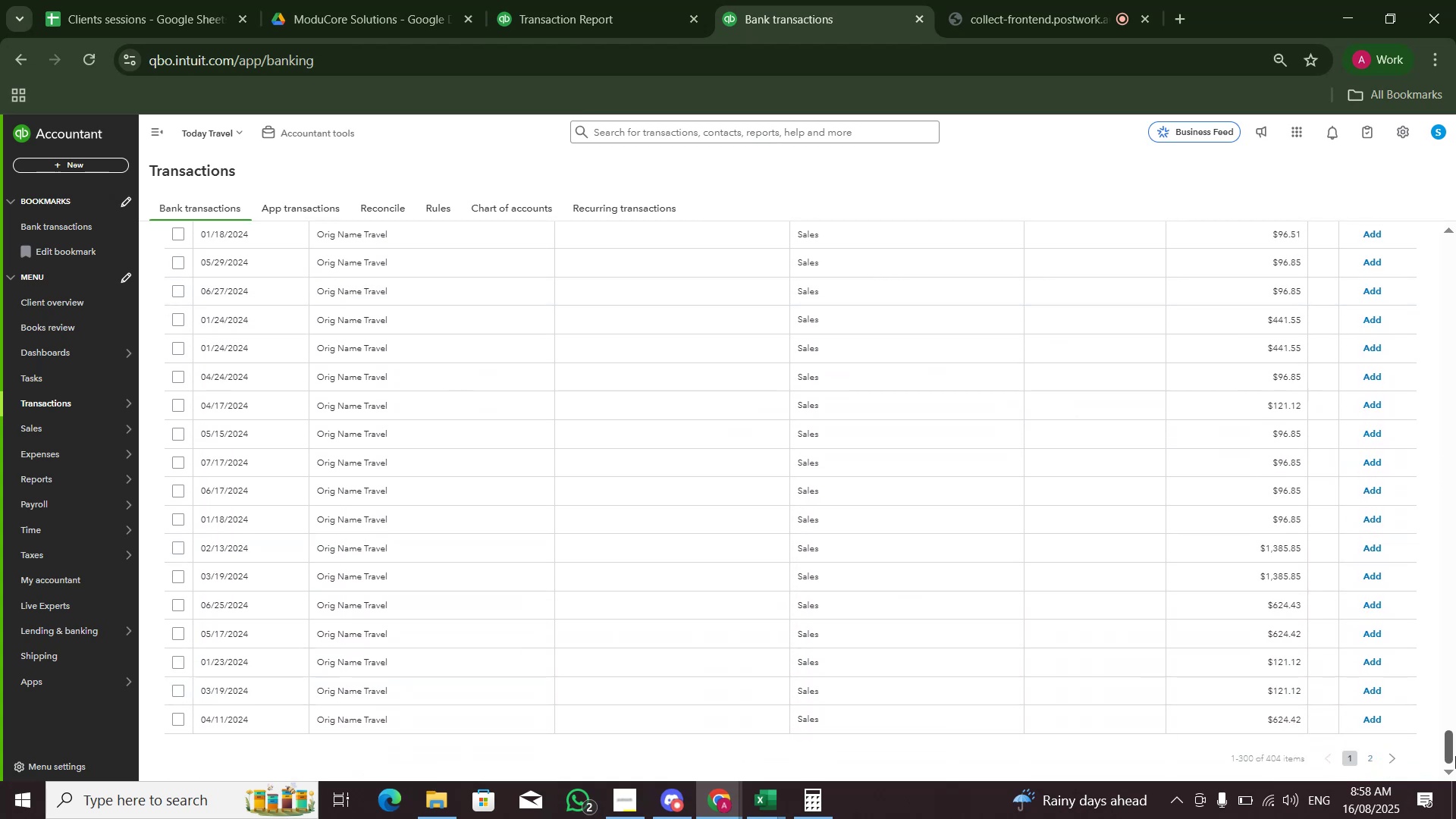 
left_click_drag(start_coordinate=[1445, 753], to_coordinate=[1451, 148])
 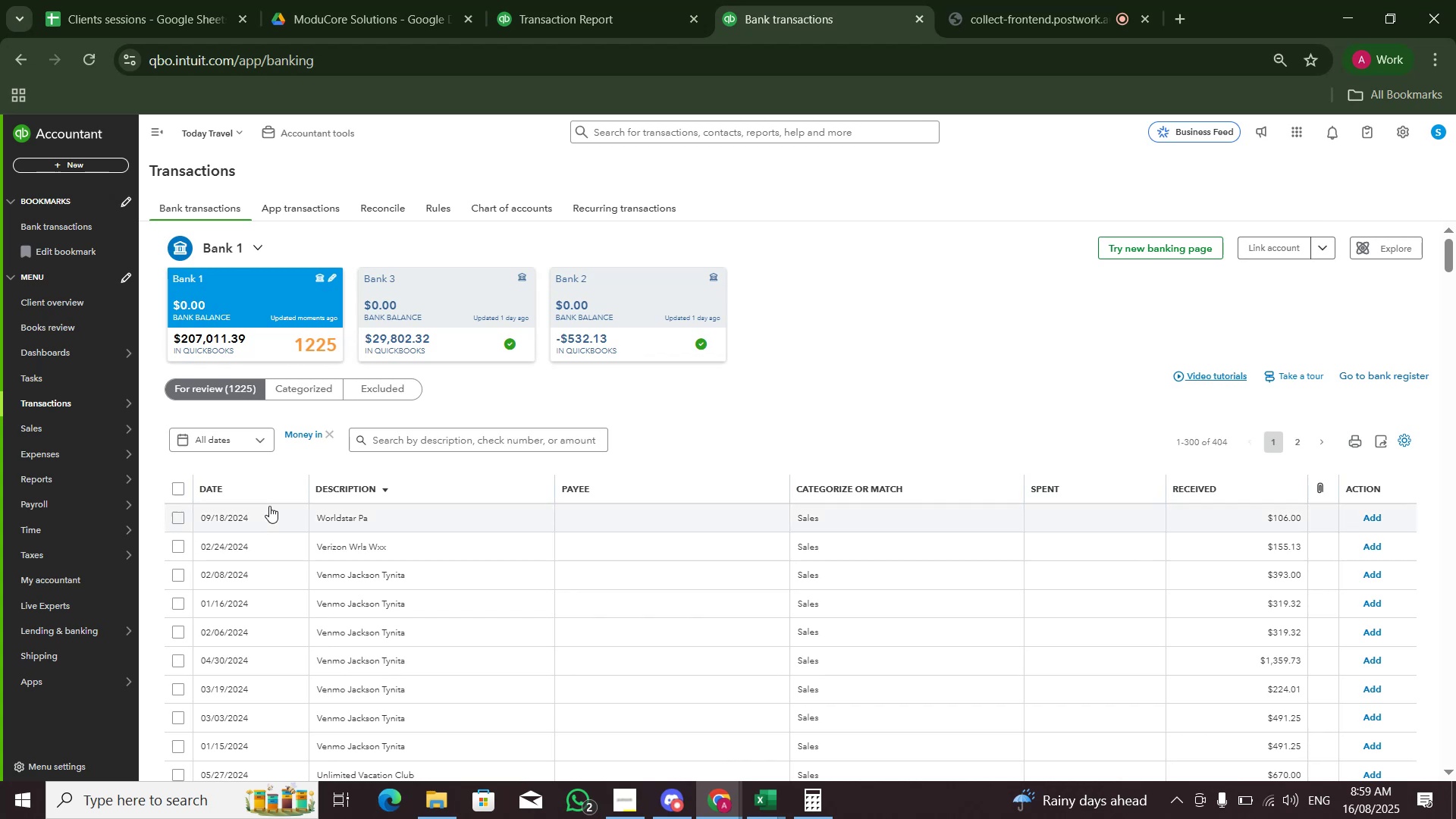 
left_click([180, 491])
 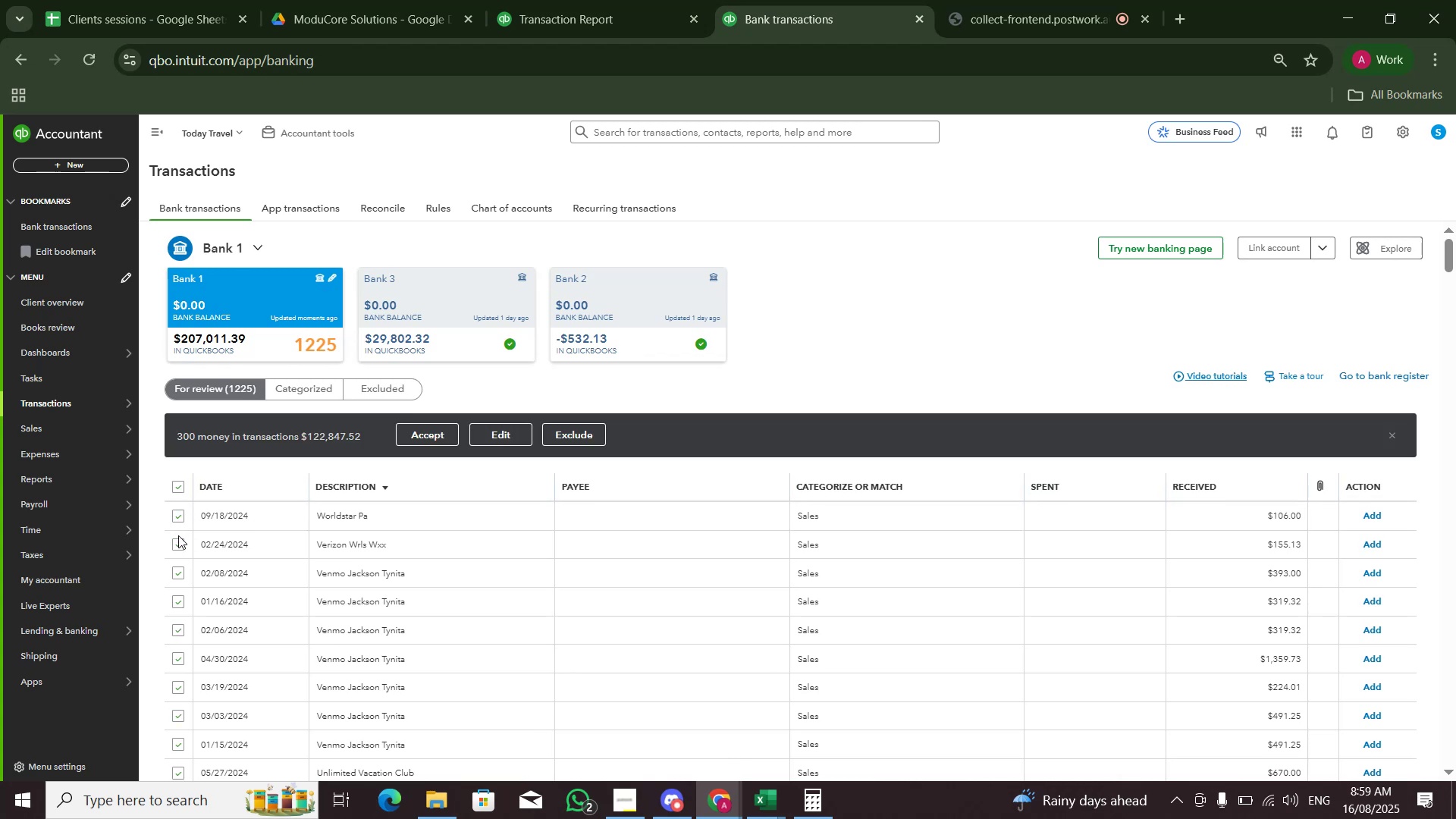 
left_click([180, 545])
 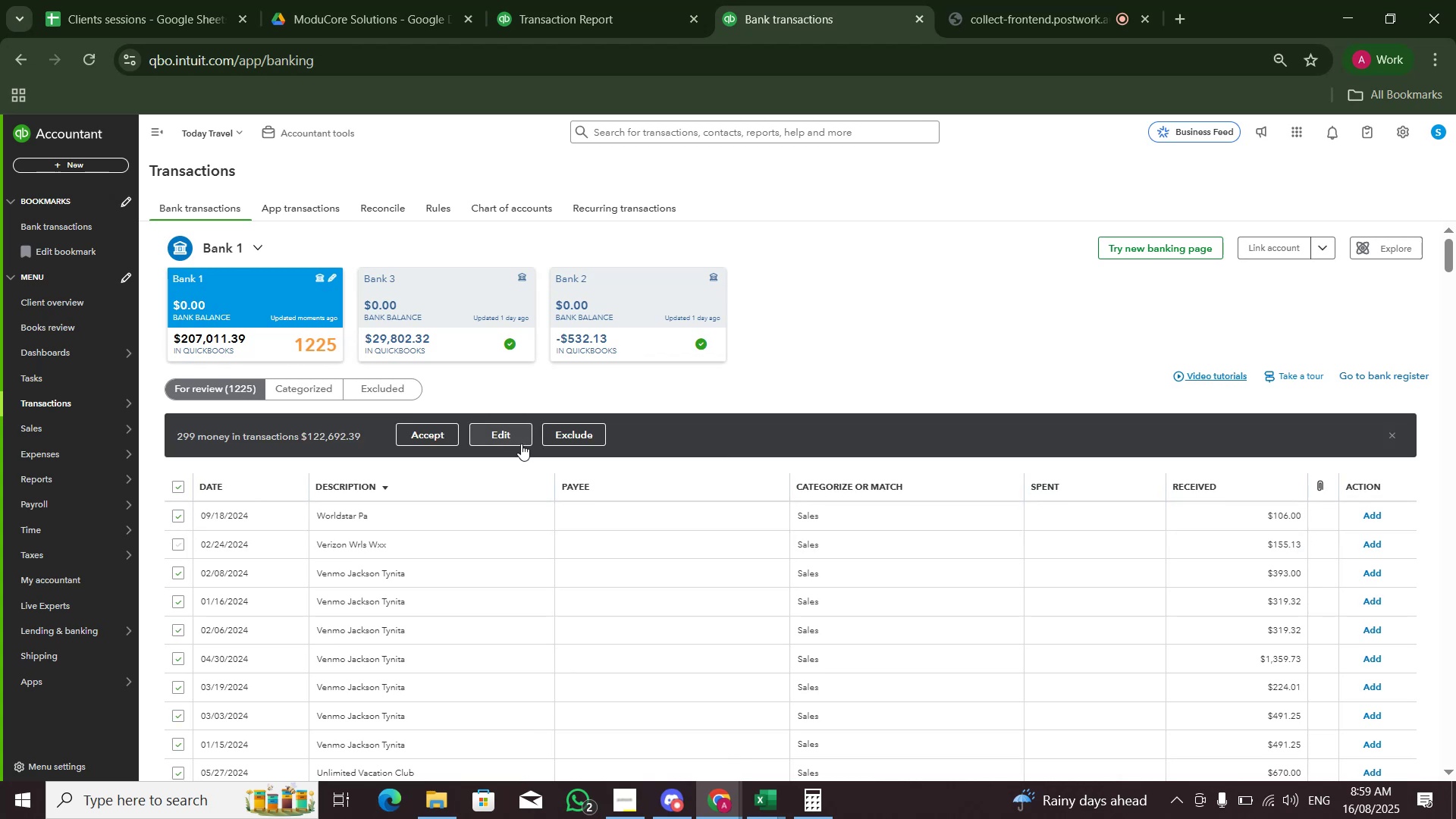 
left_click([519, 446])
 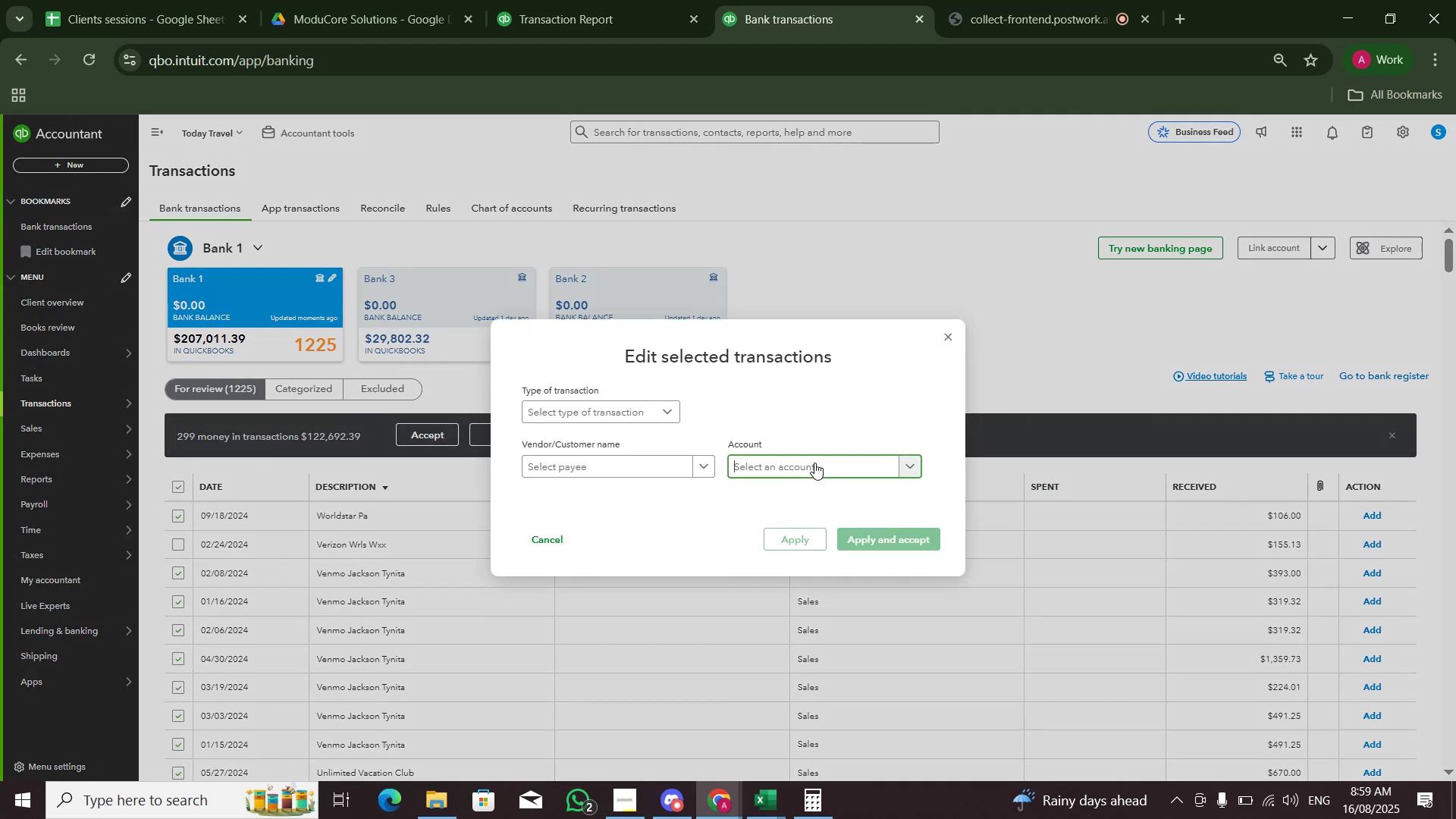 
type(sale)
 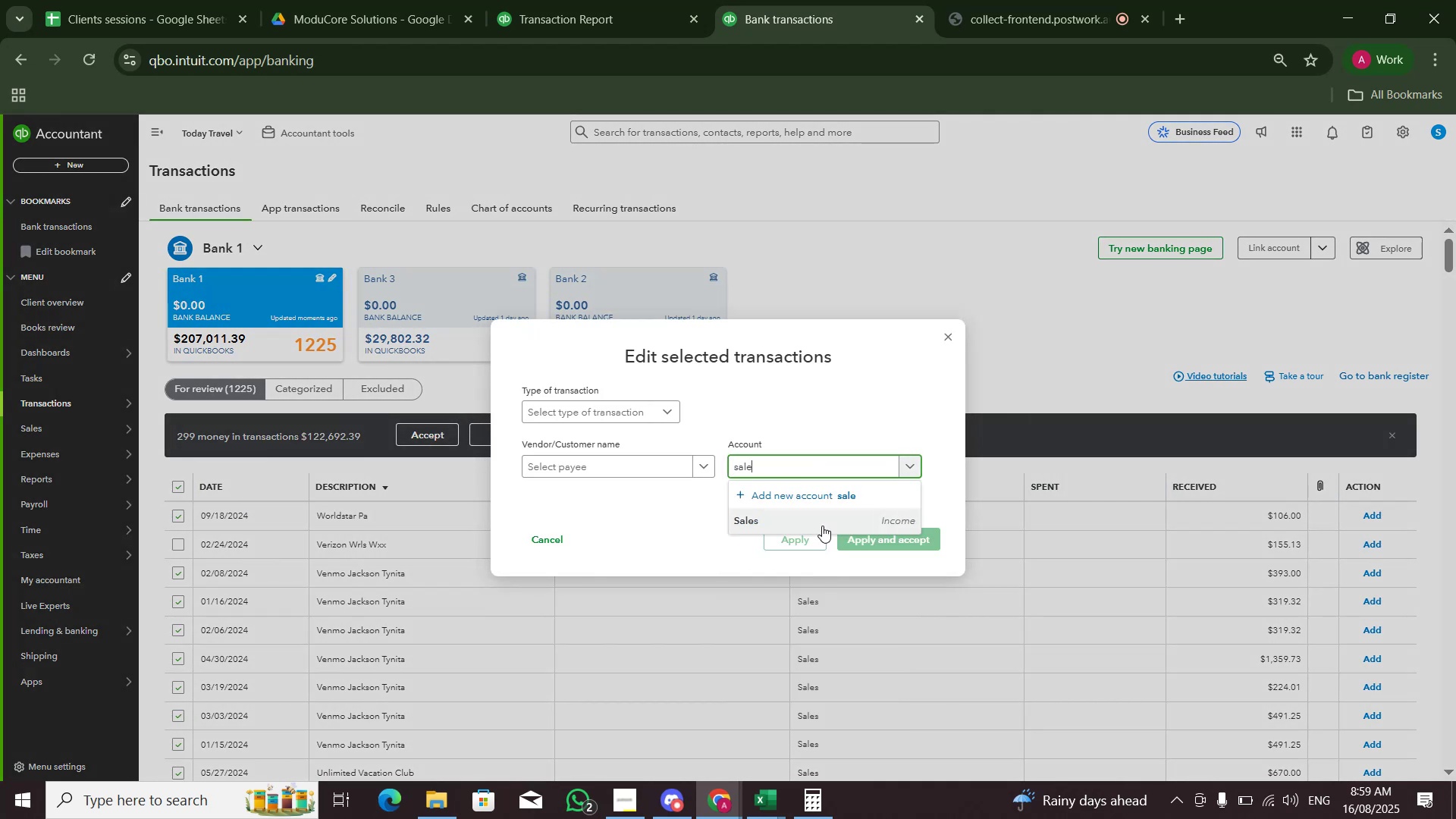 
left_click([830, 517])
 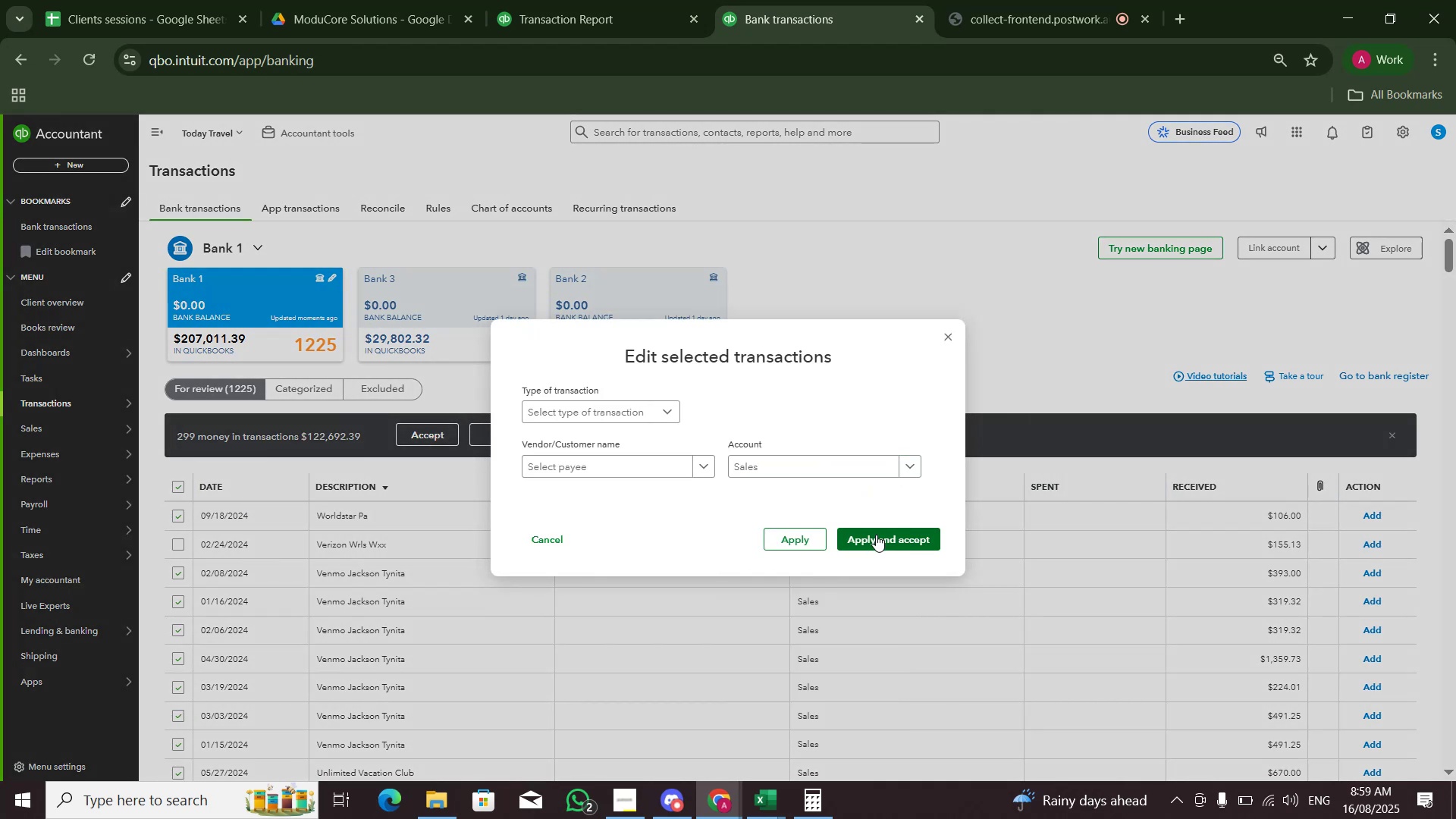 
left_click([877, 537])
 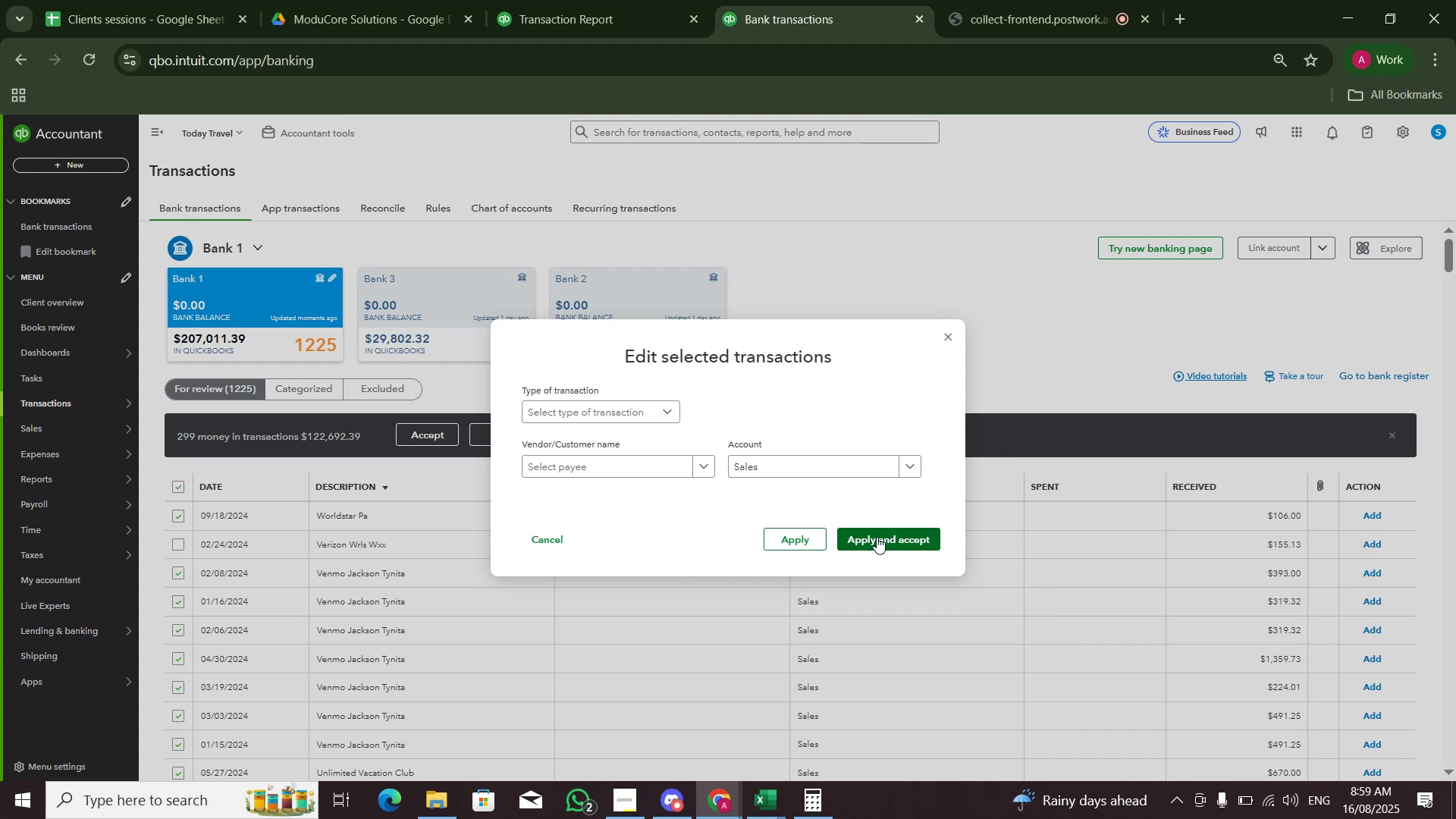 
wait(8.98)
 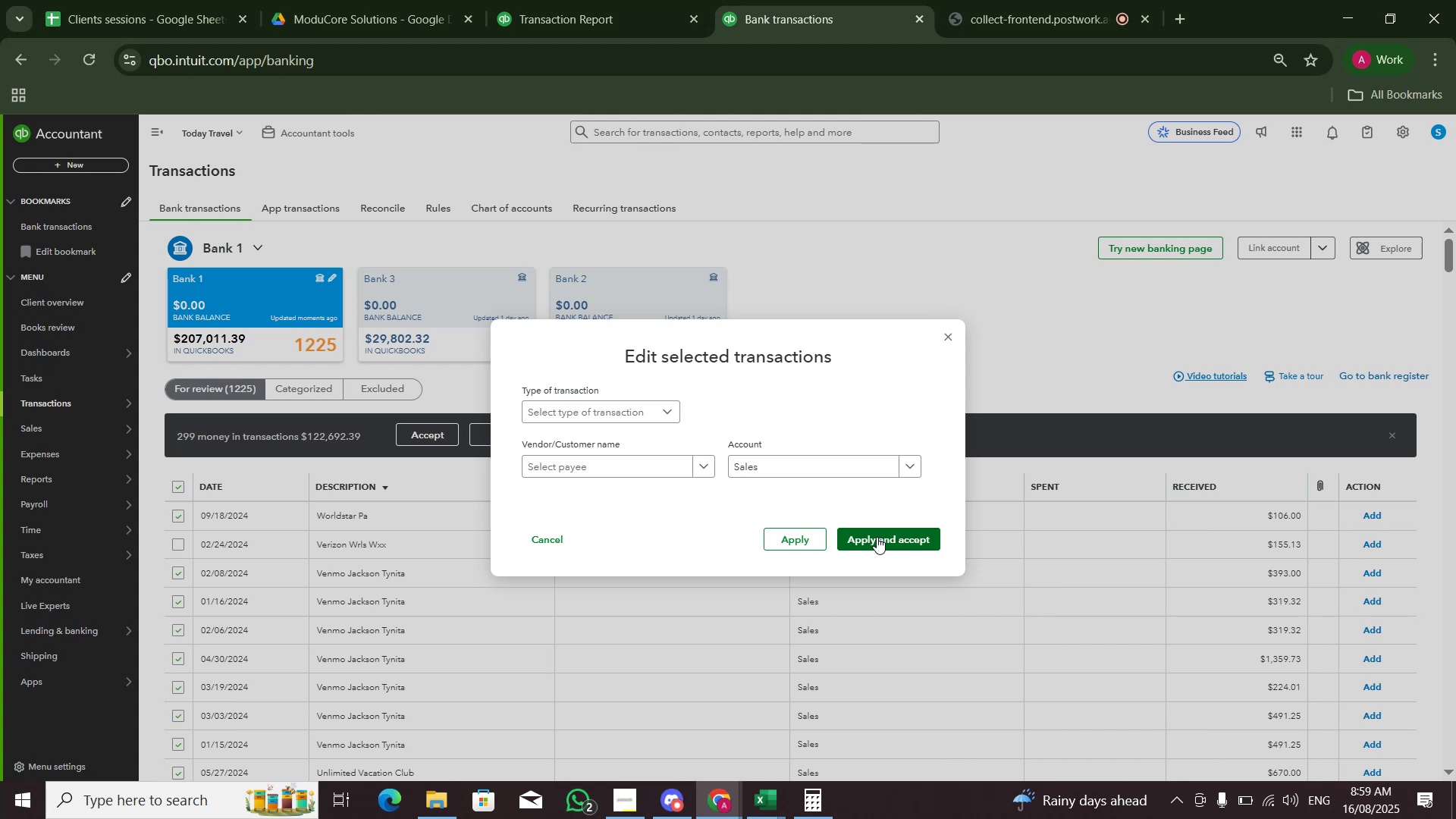 
double_click([879, 540])
 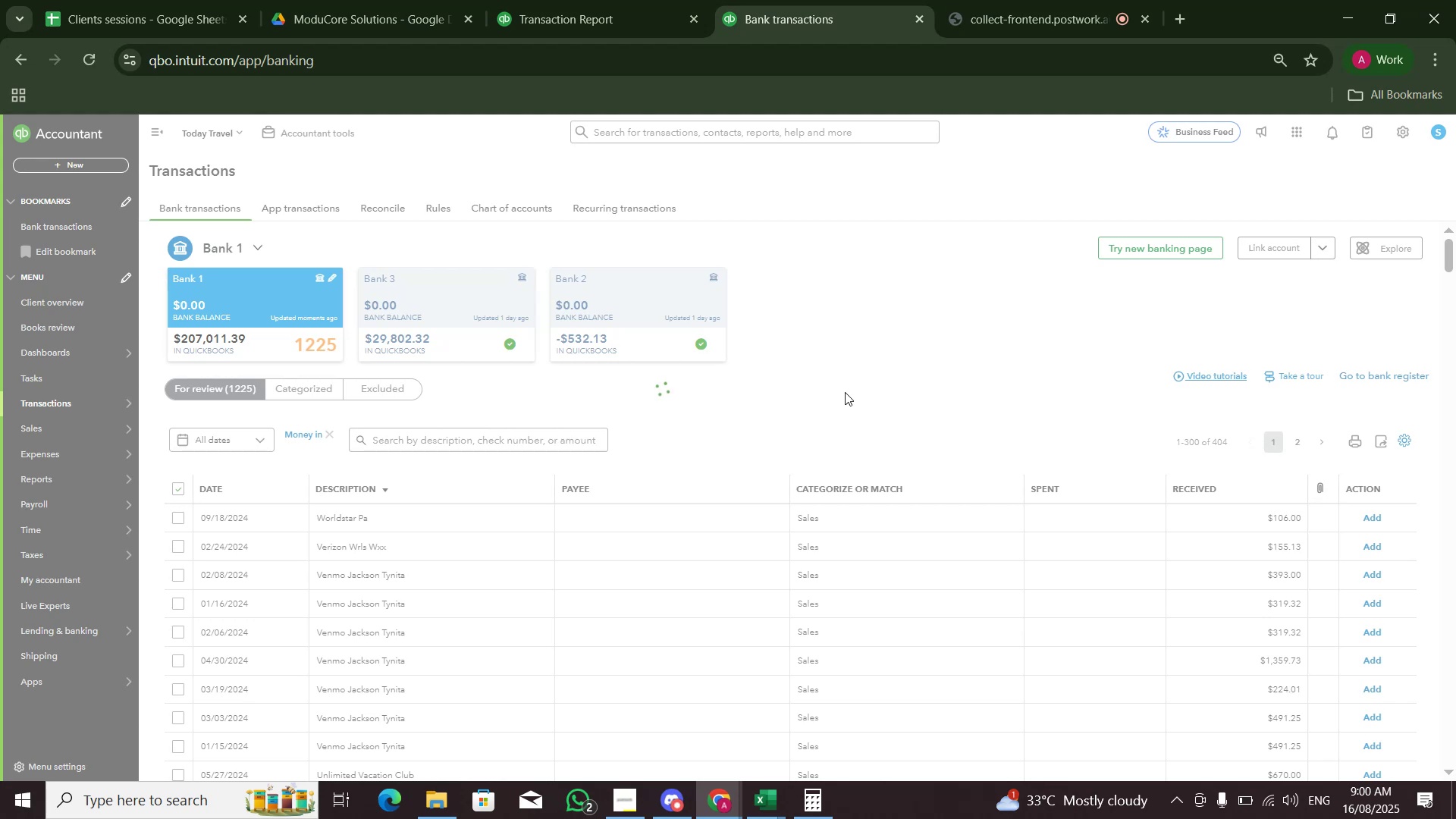 
wait(87.51)
 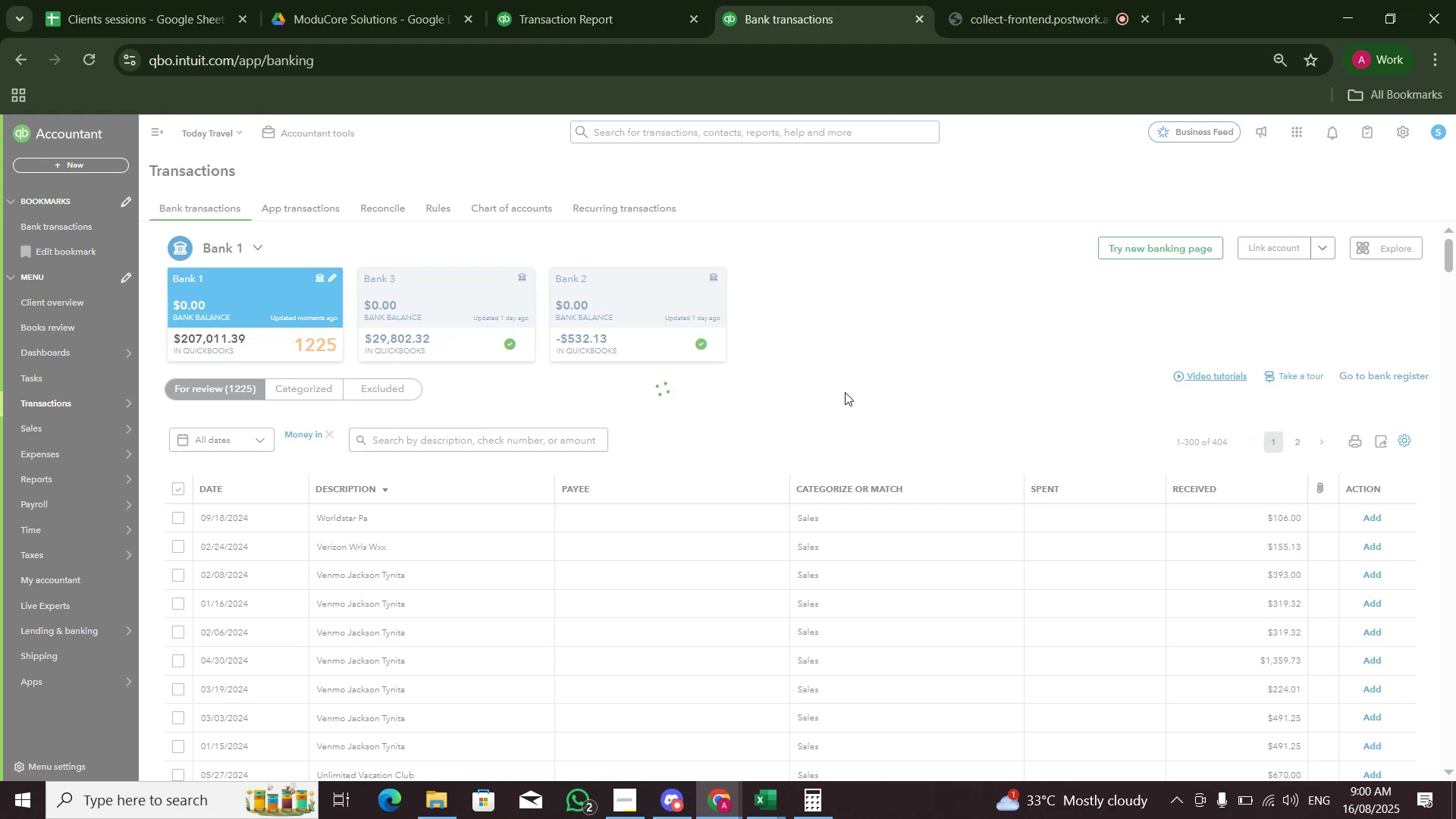 
left_click([845, 396])
 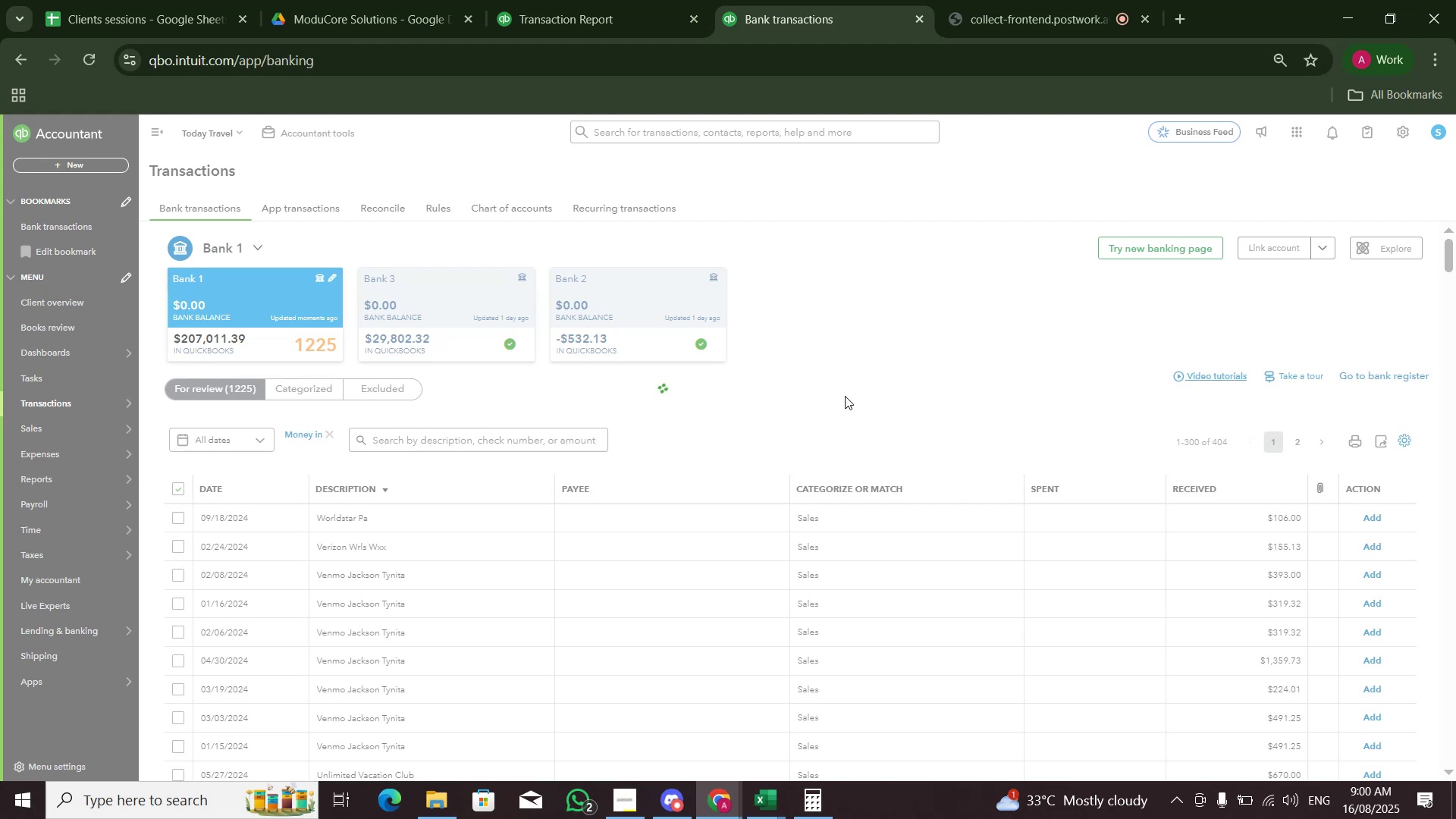 
left_click([845, 396])
 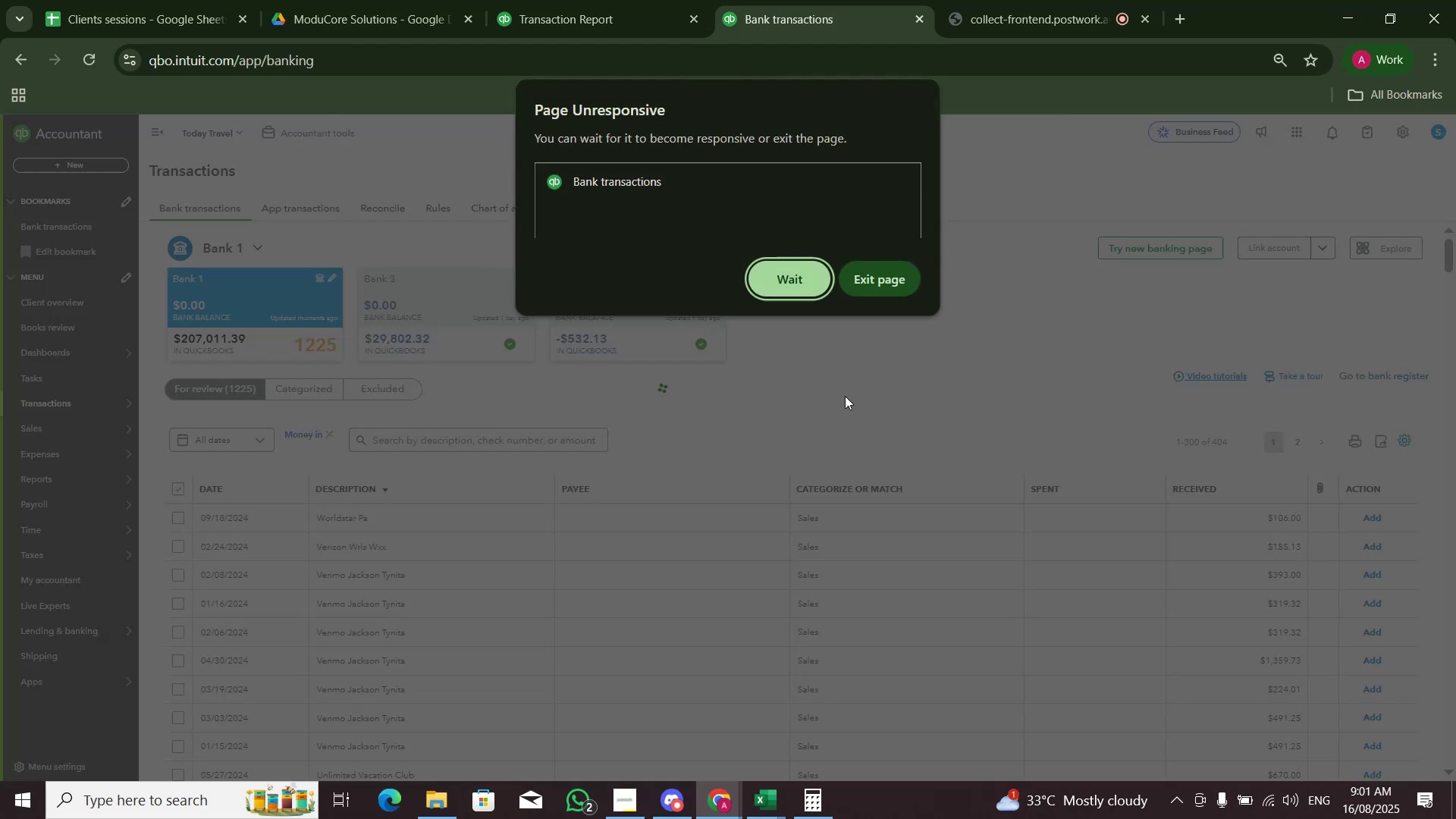 
wait(16.49)
 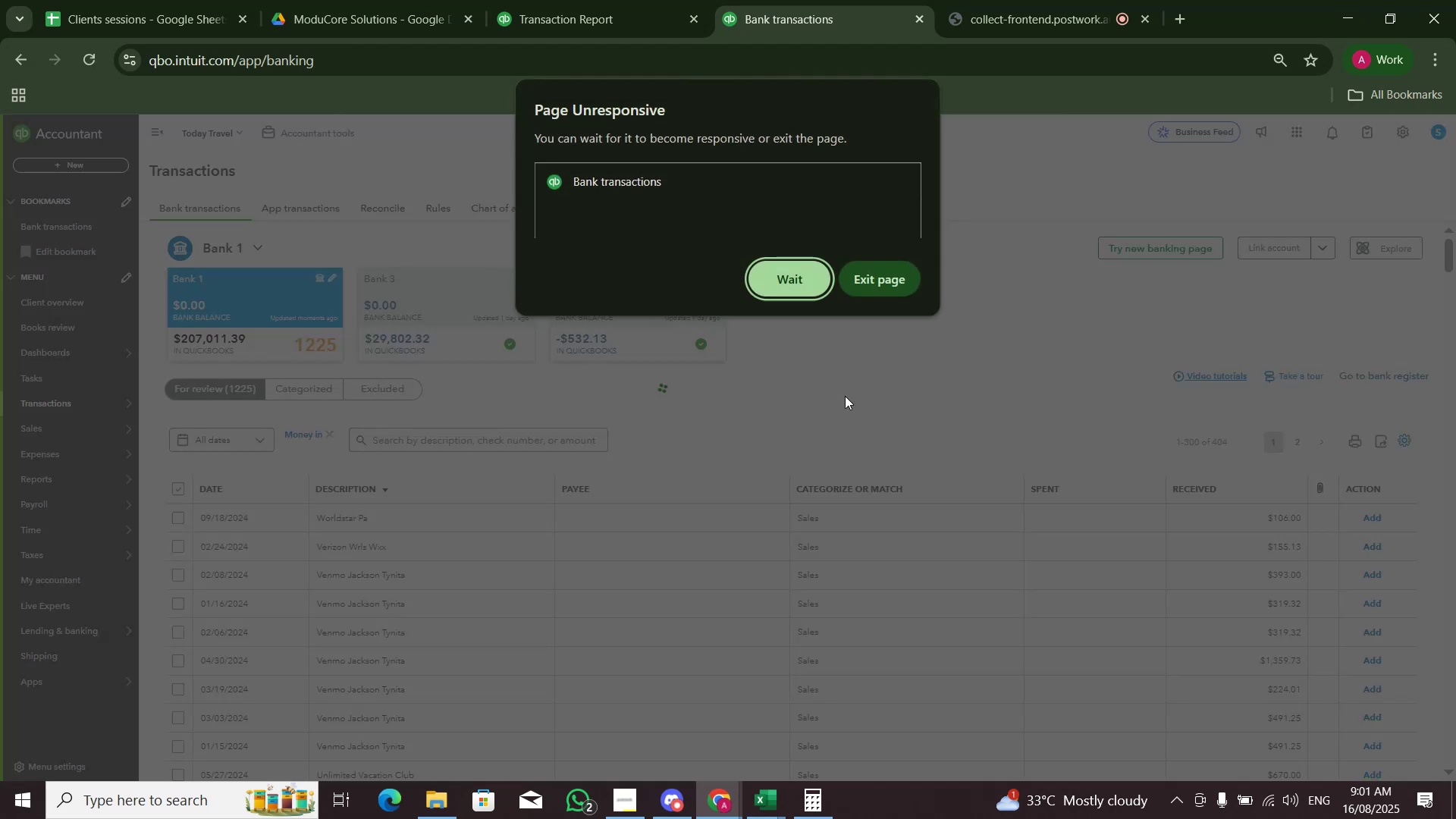 
left_click([792, 279])
 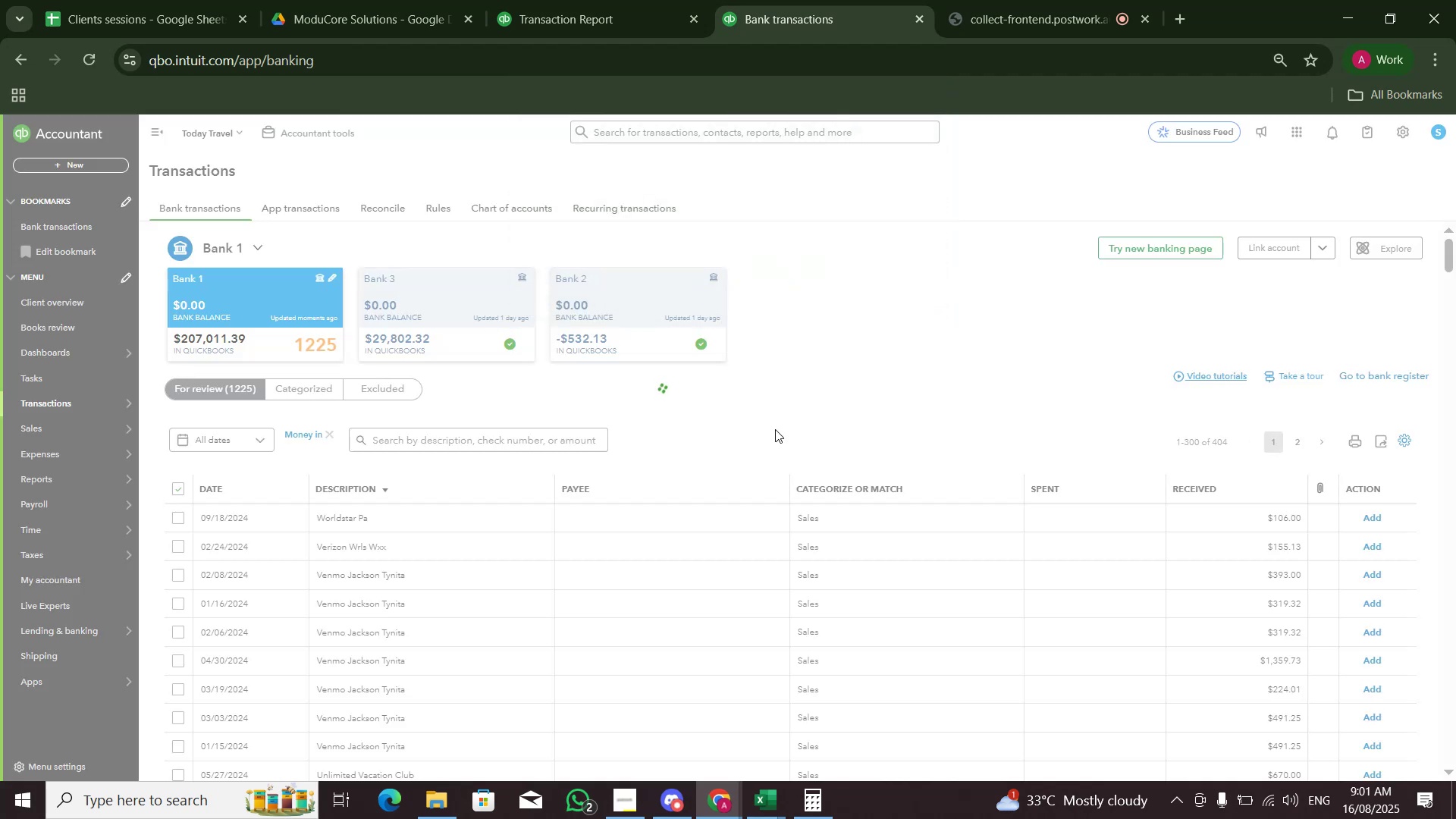 
left_click([775, 429])
 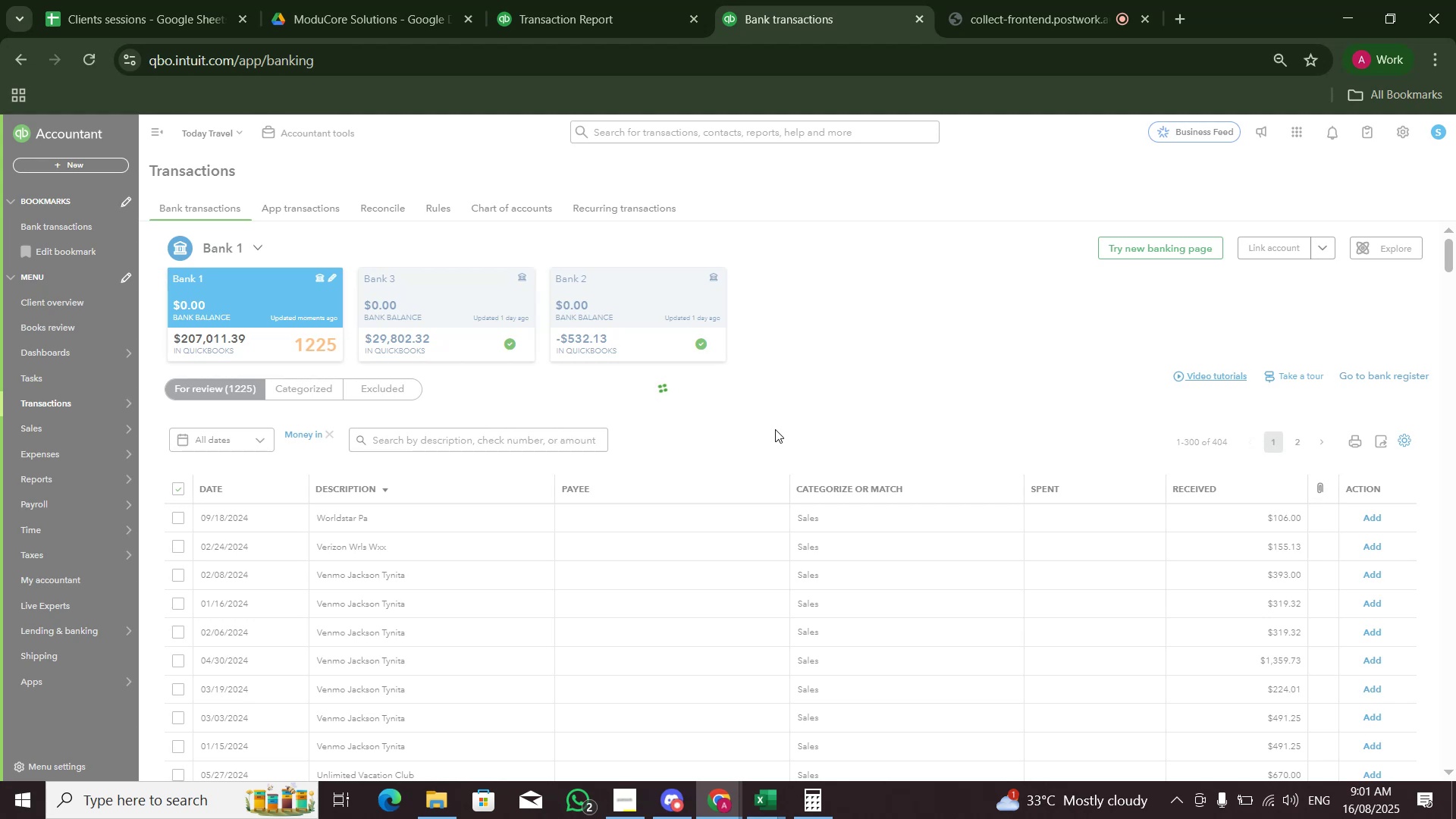 
wait(16.89)
 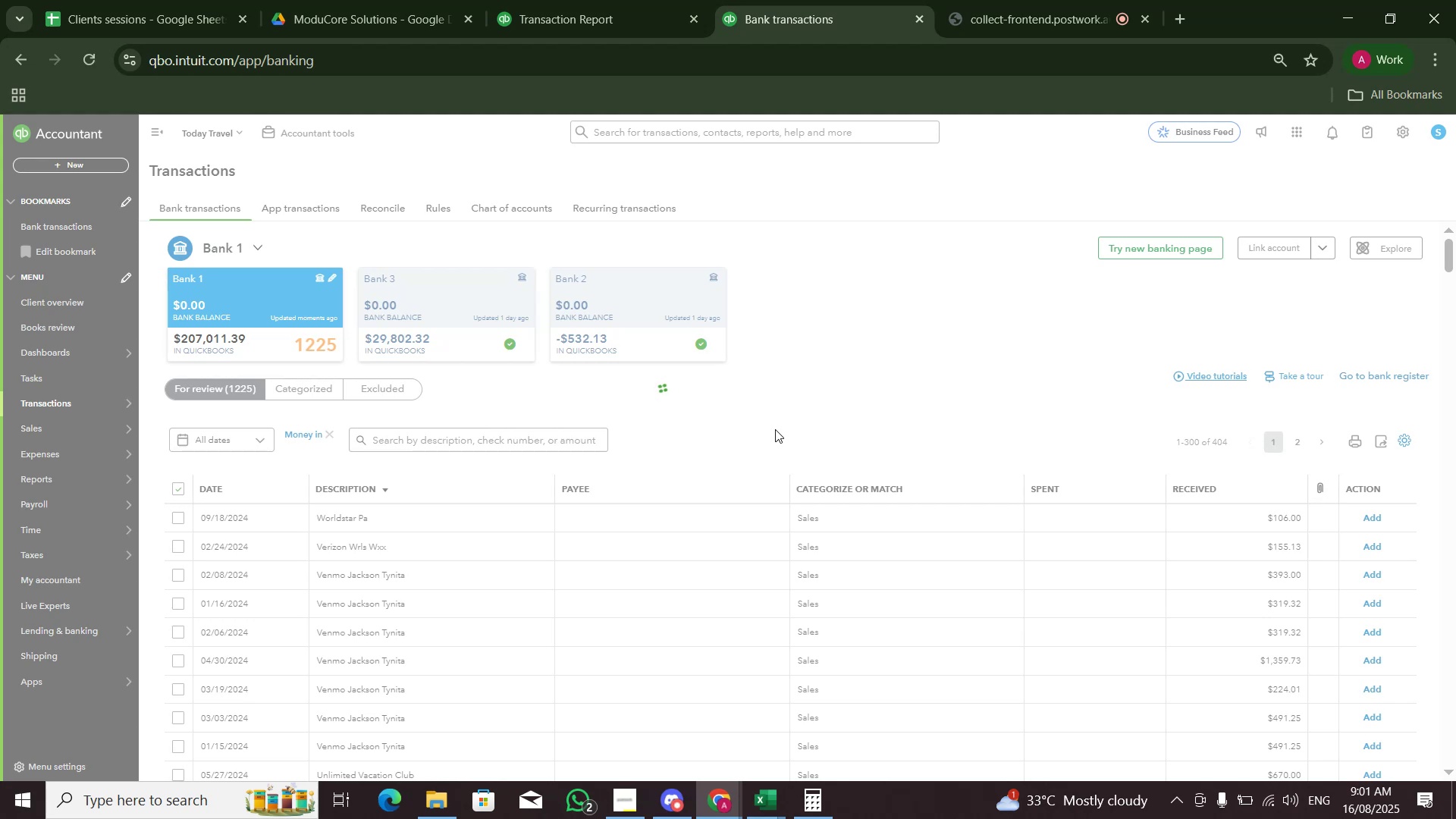 
left_click([780, 271])
 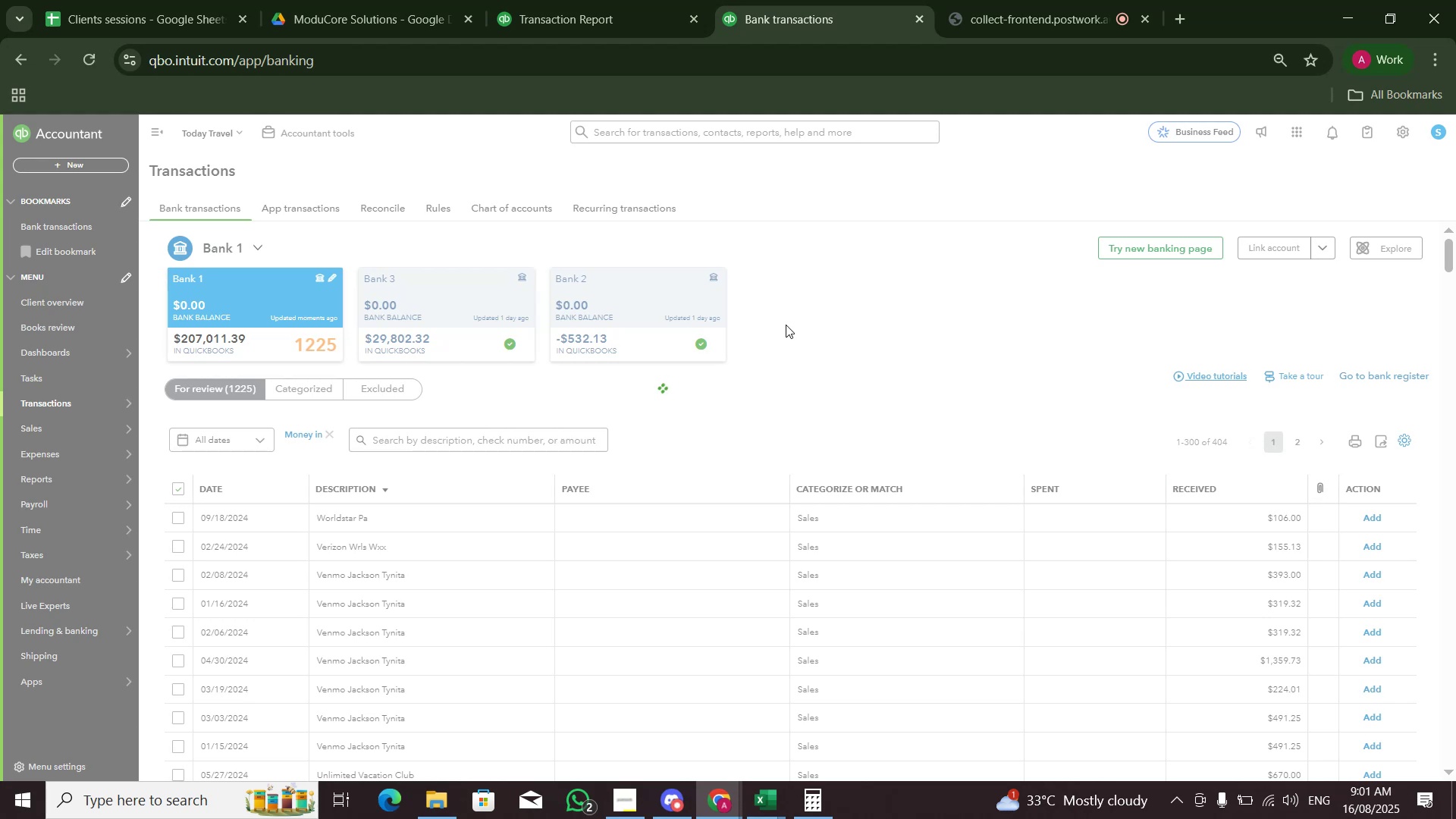 
wait(18.41)
 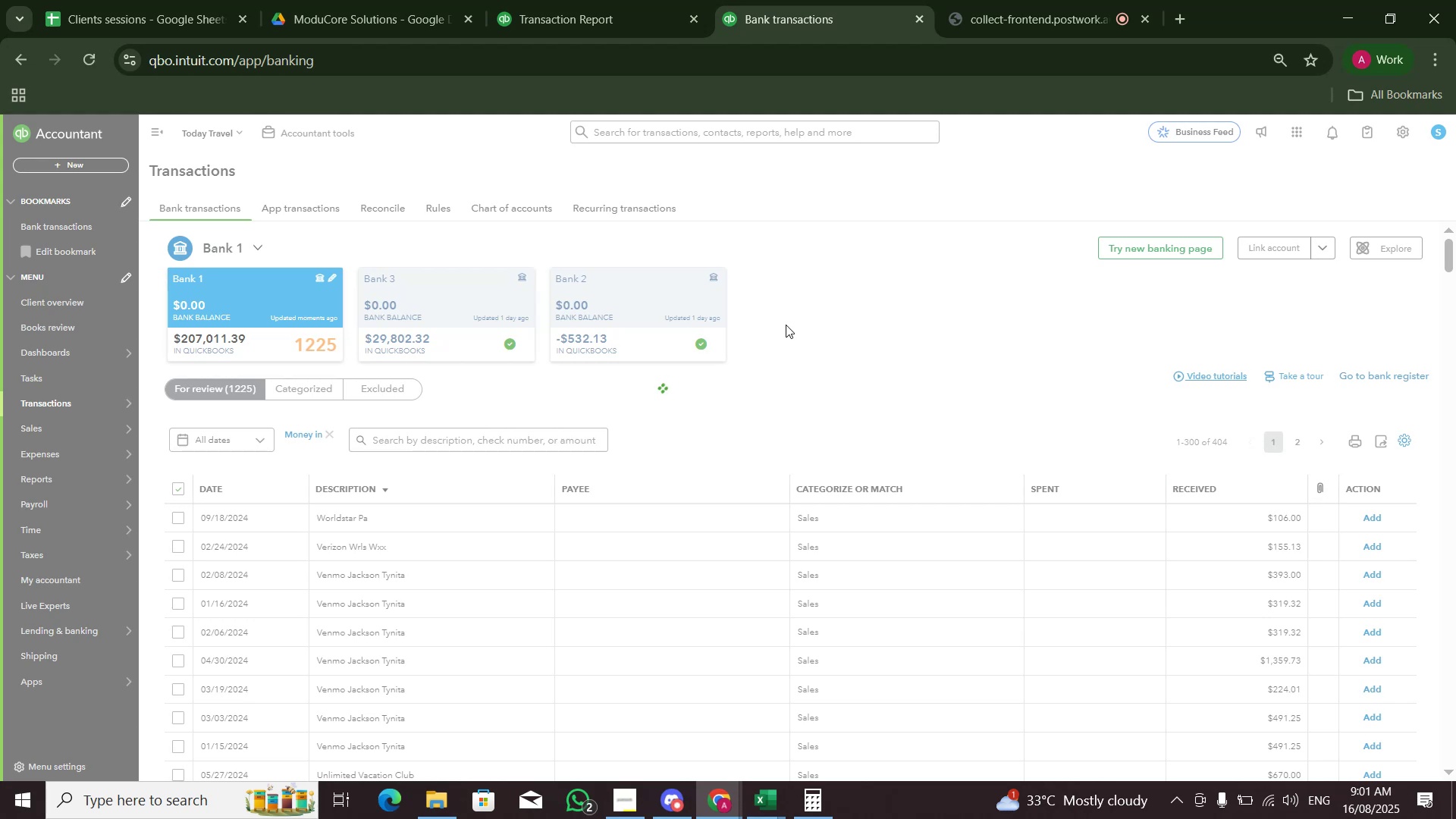 
double_click([769, 303])
 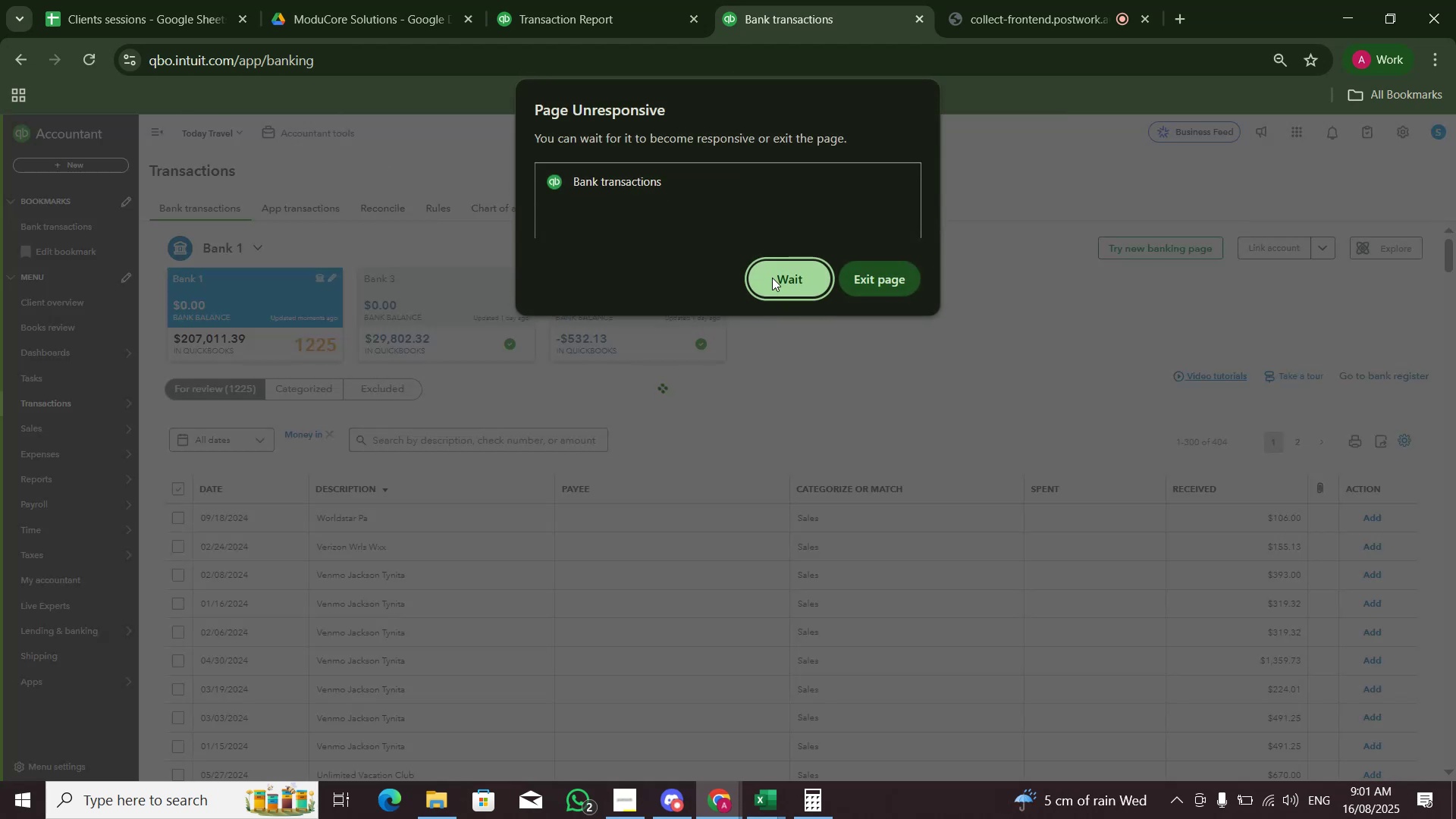 
triple_click([772, 278])
 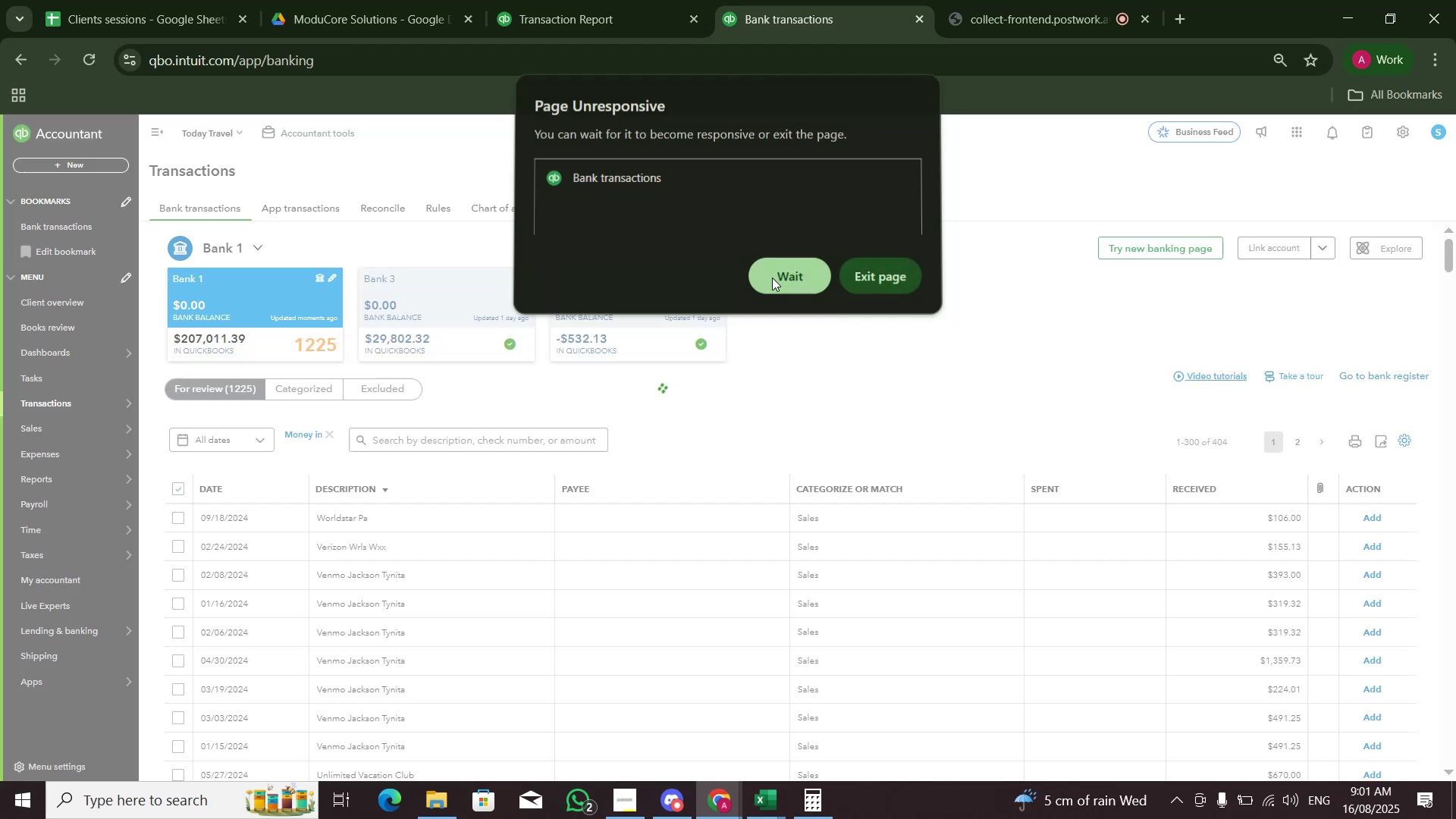 
triple_click([772, 278])
 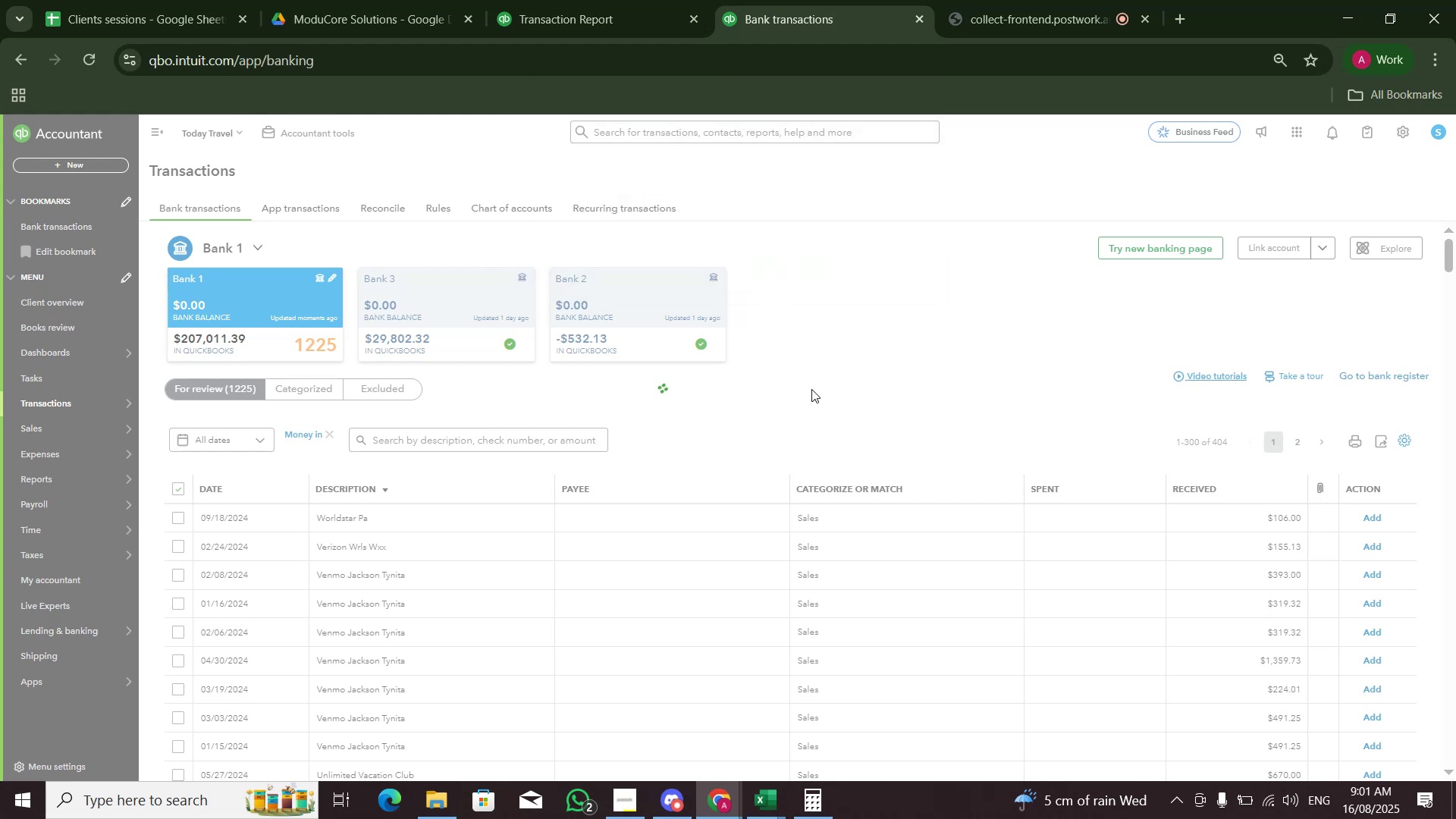 
triple_click([811, 389])
 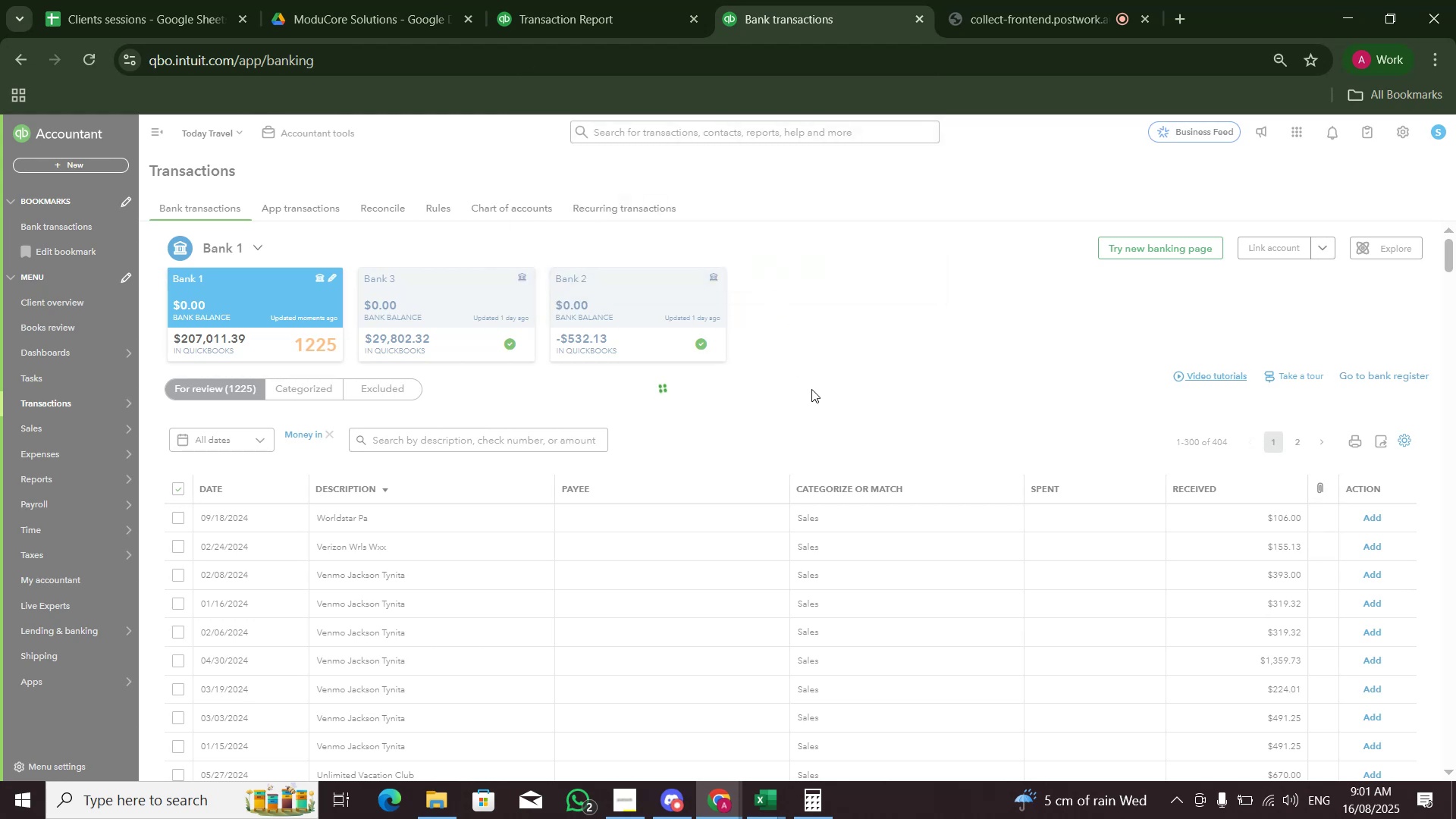 
triple_click([811, 389])
 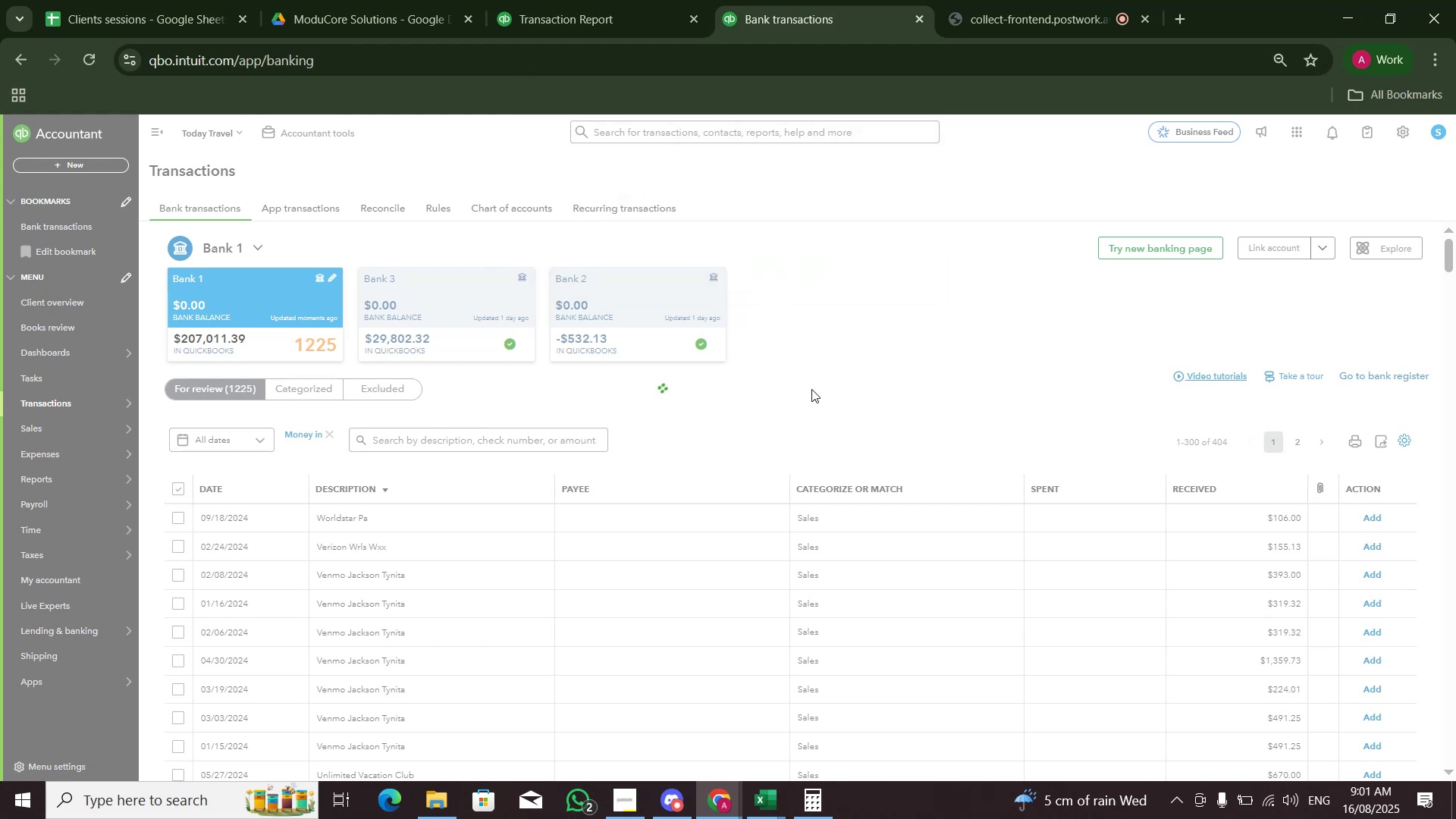 
triple_click([811, 389])
 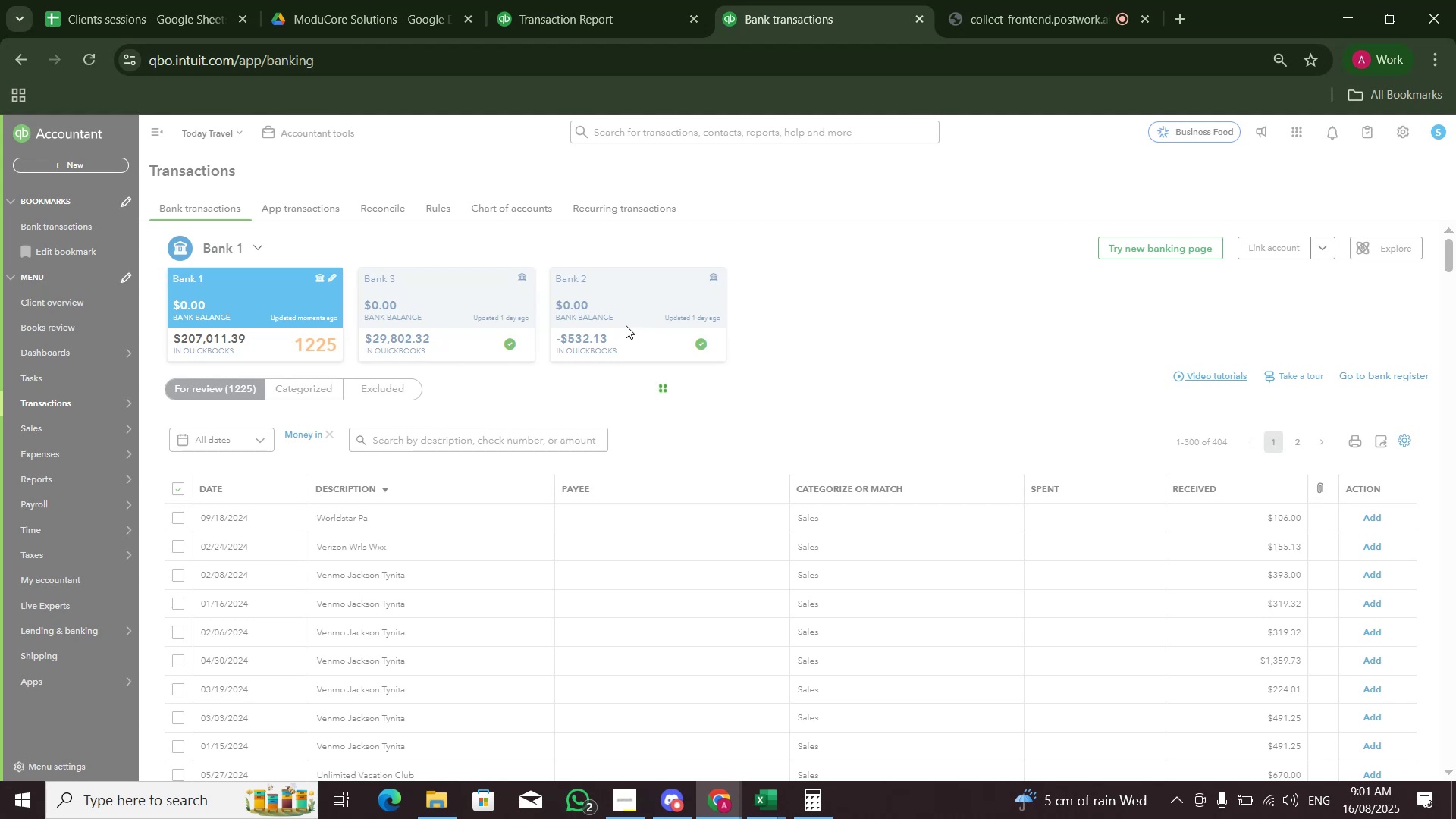 
wait(16.32)
 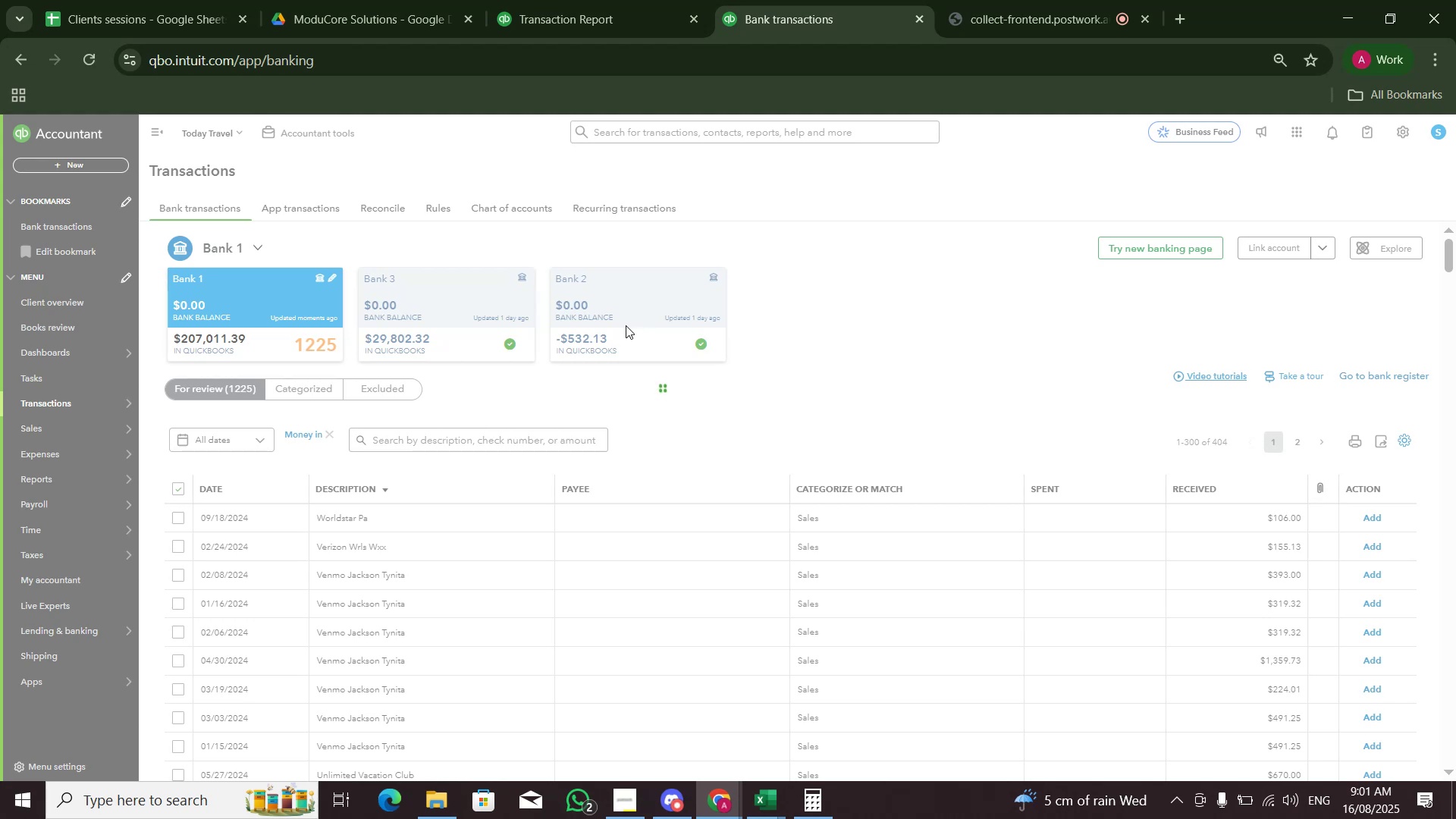 
left_click([86, 71])
 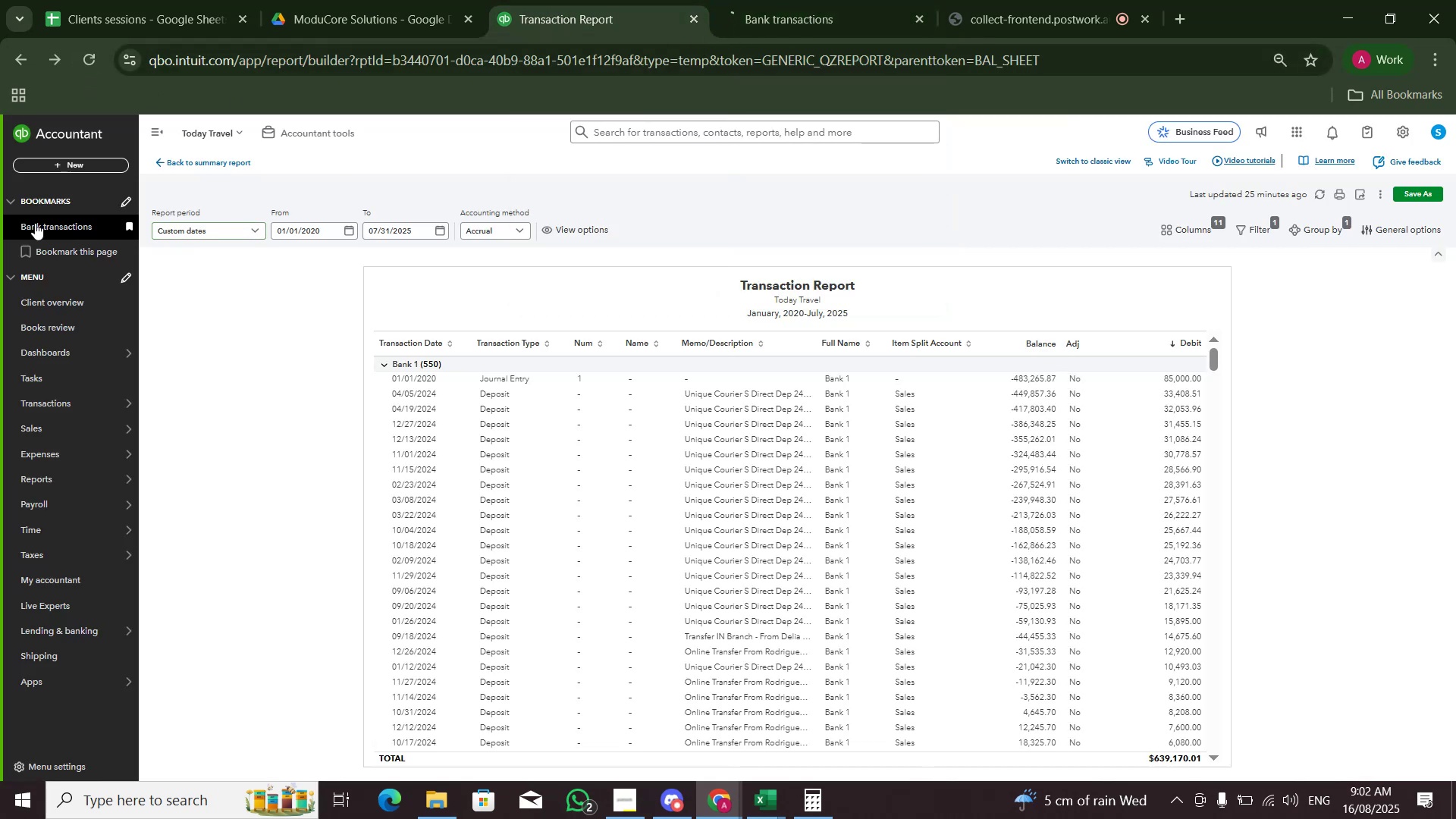 
left_click([849, 3])
 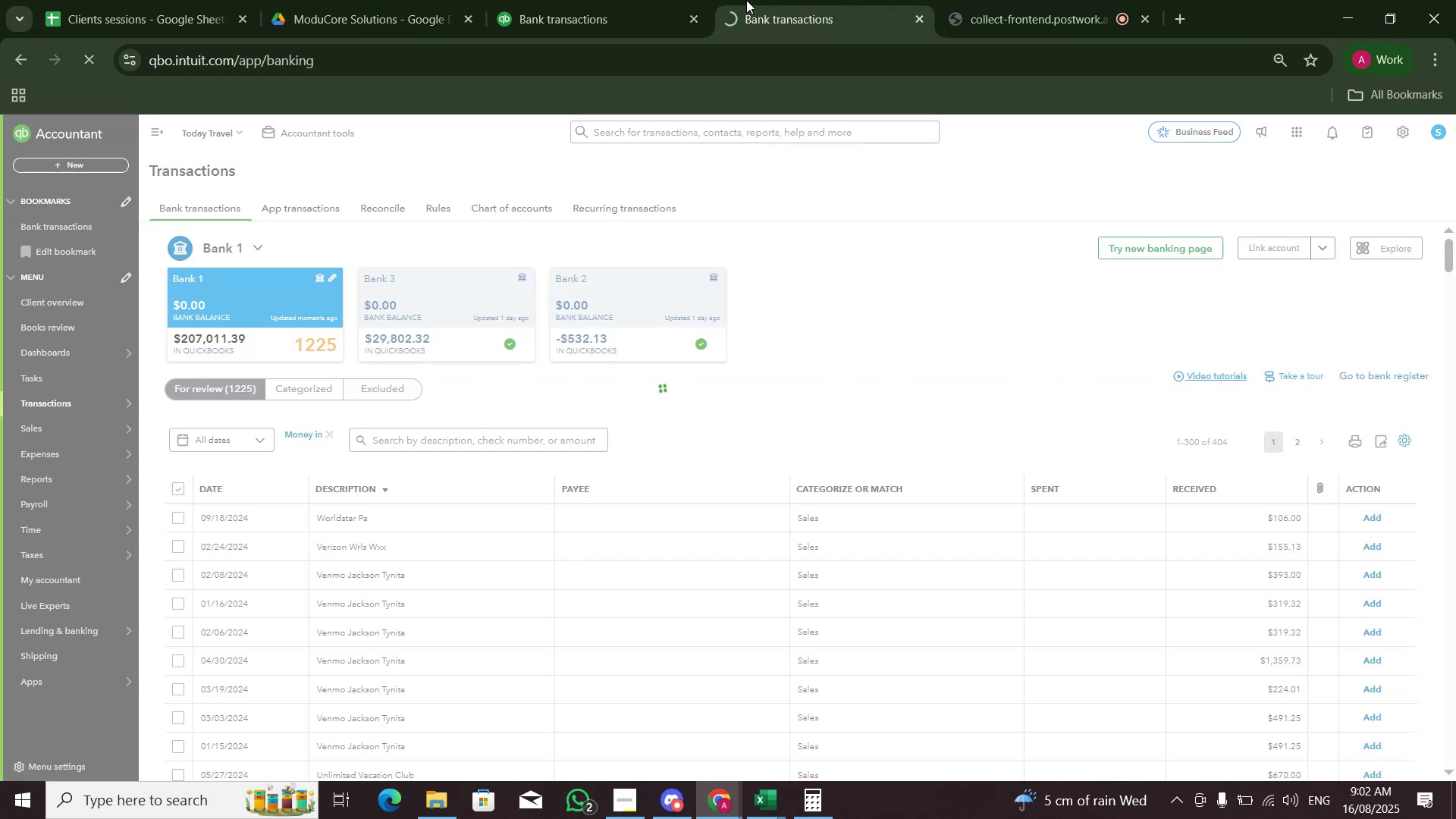 
left_click([631, 1])
 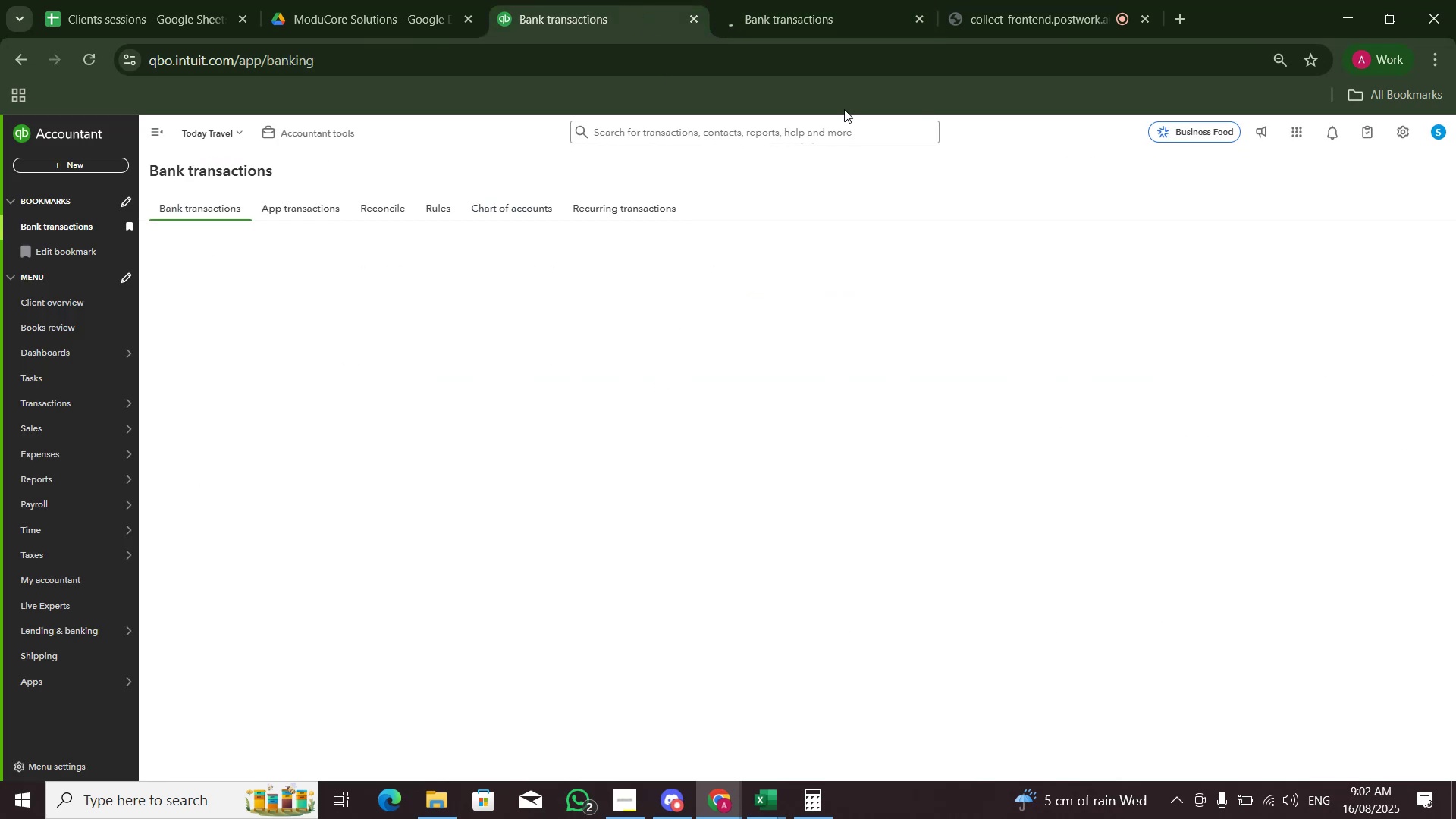 
mouse_move([884, 27])
 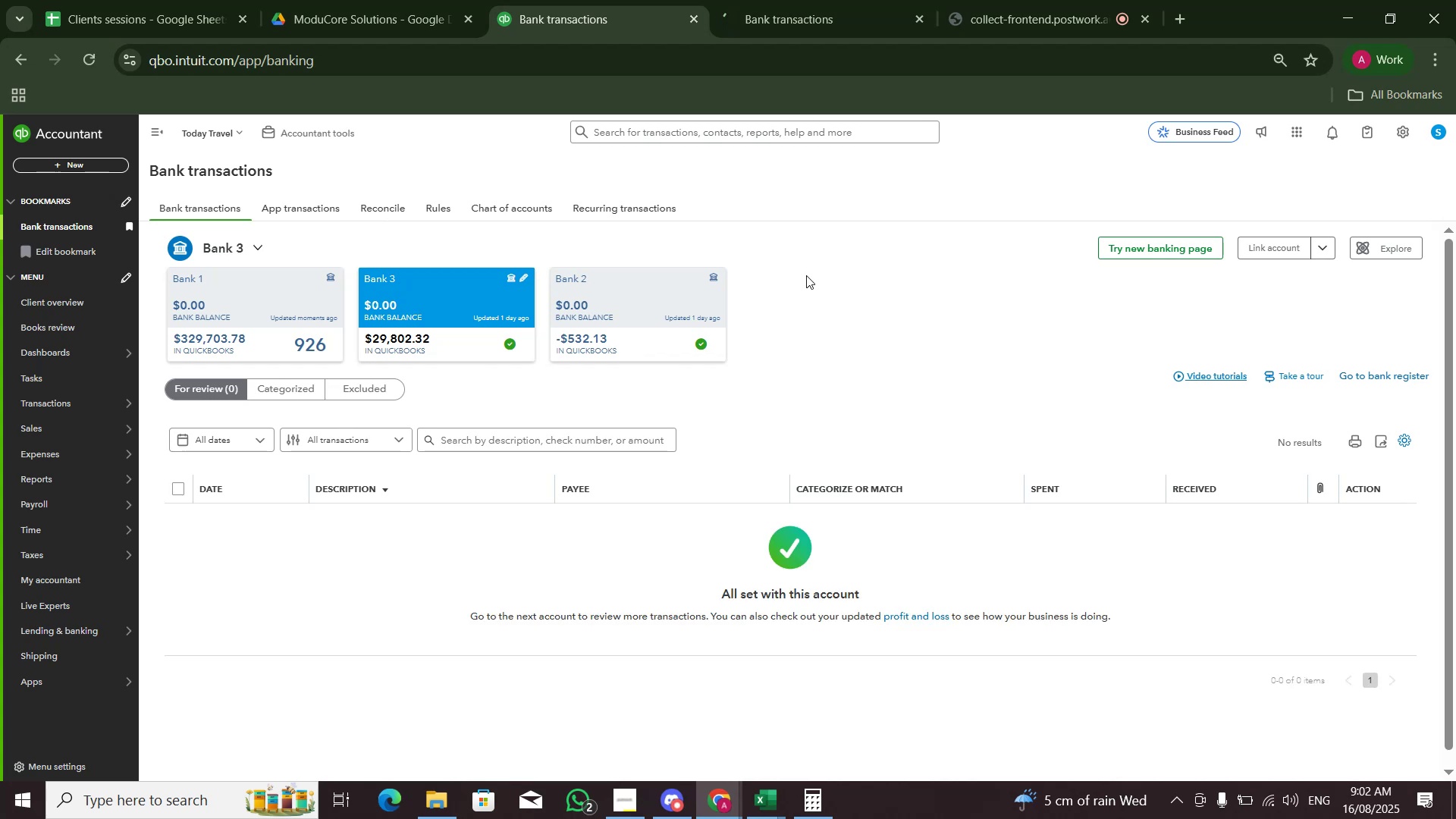 
left_click([248, 318])
 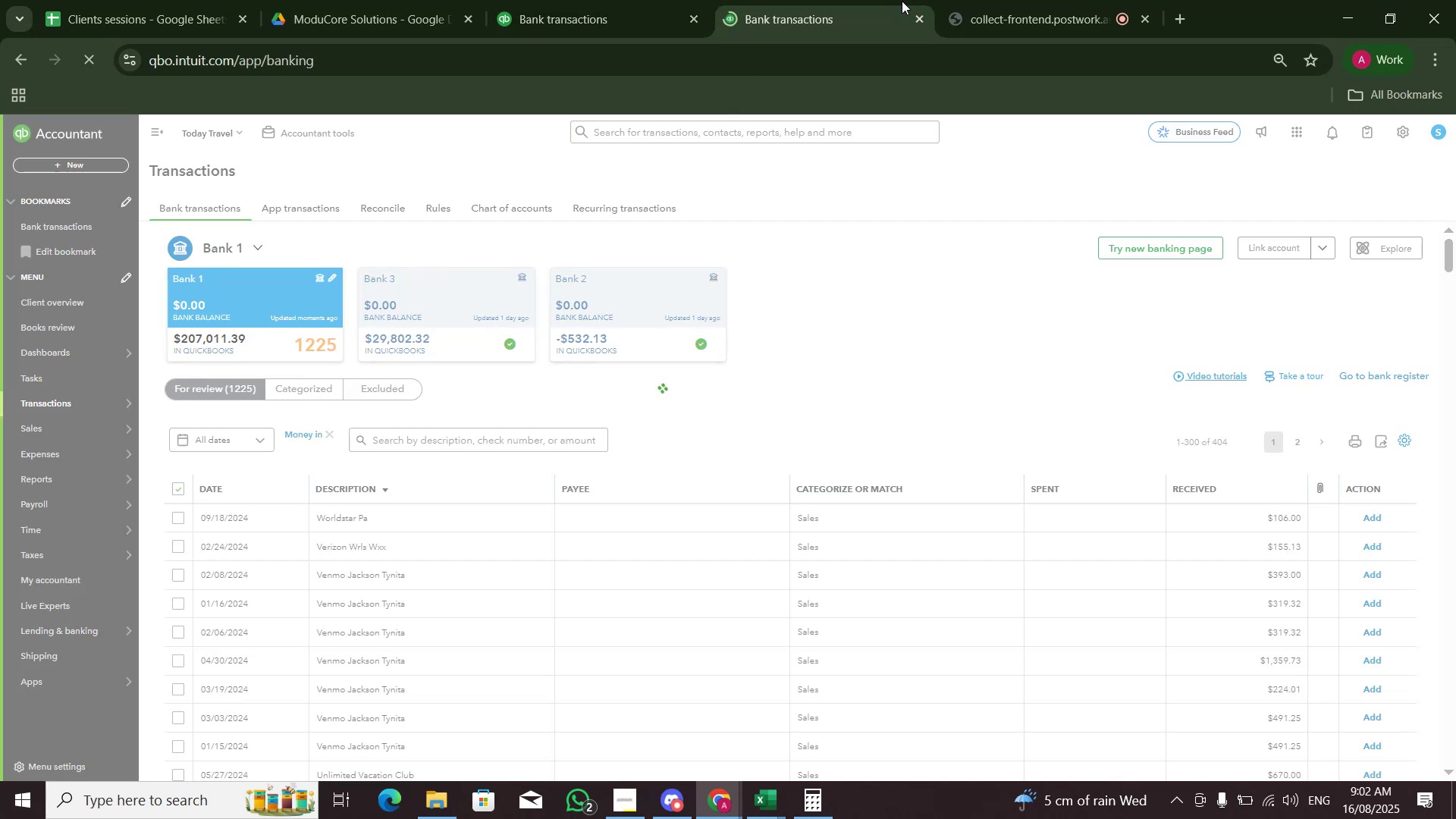 
double_click([921, 17])
 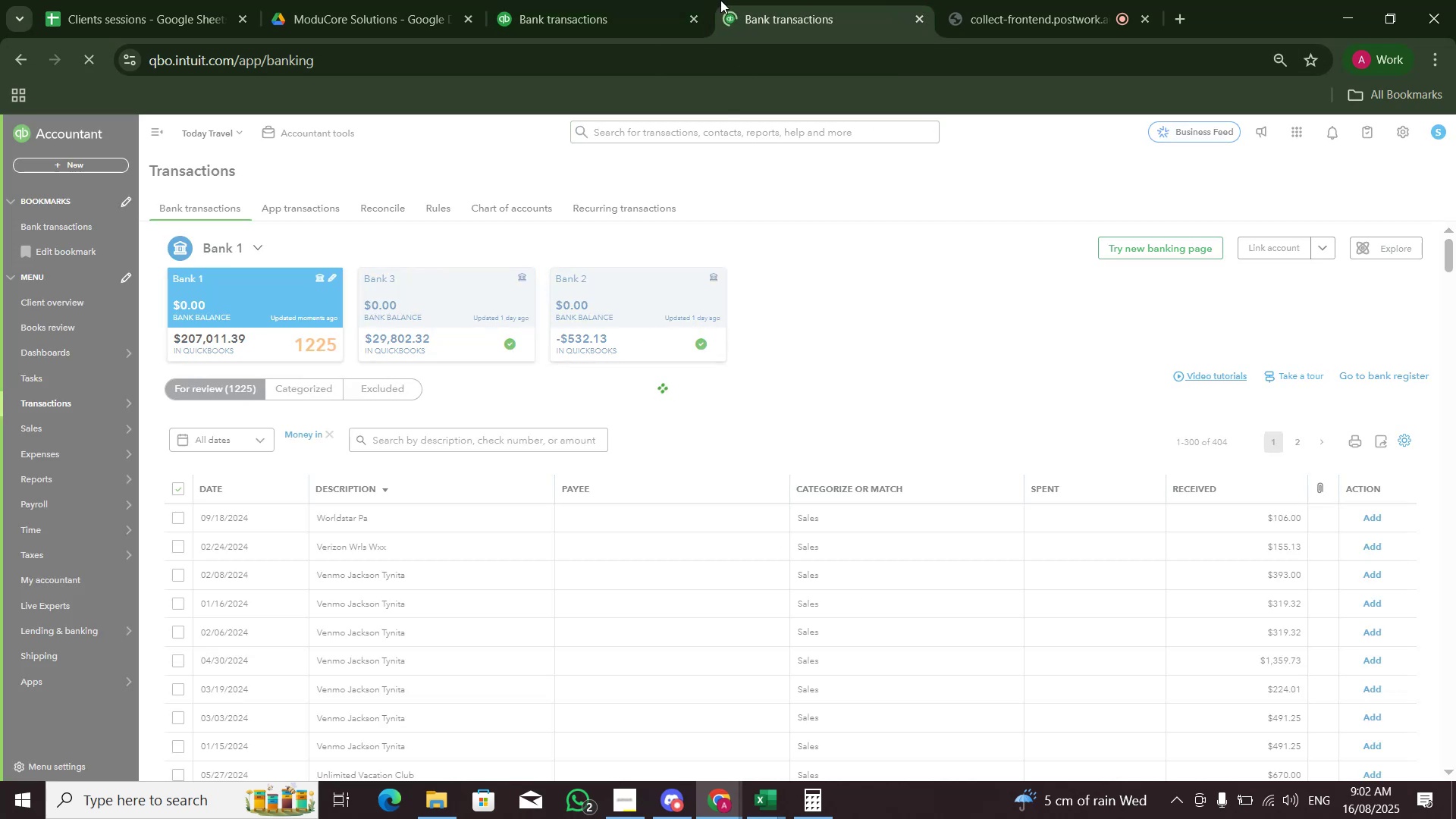 
left_click([660, 2])
 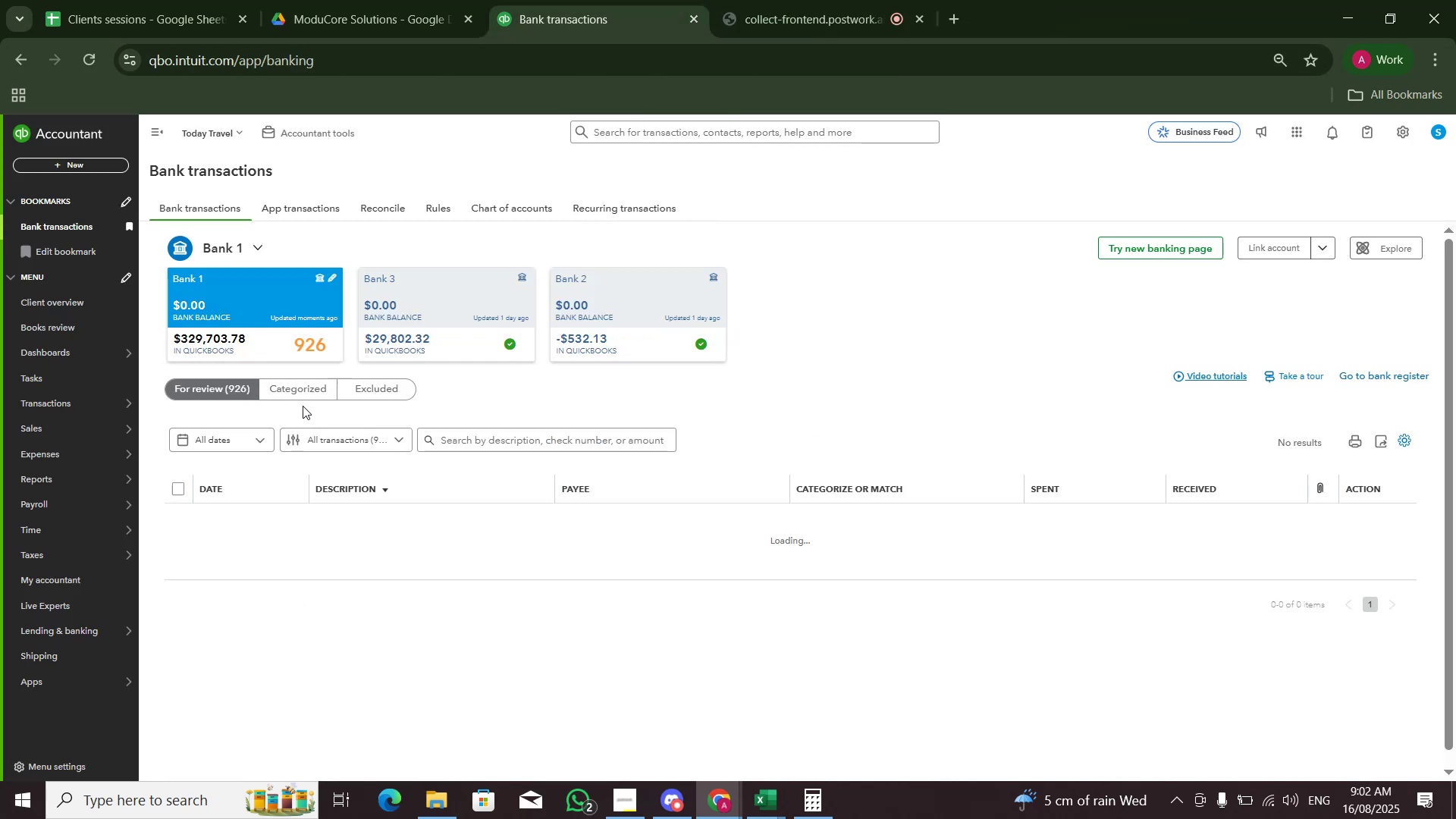 
left_click([799, 0])
 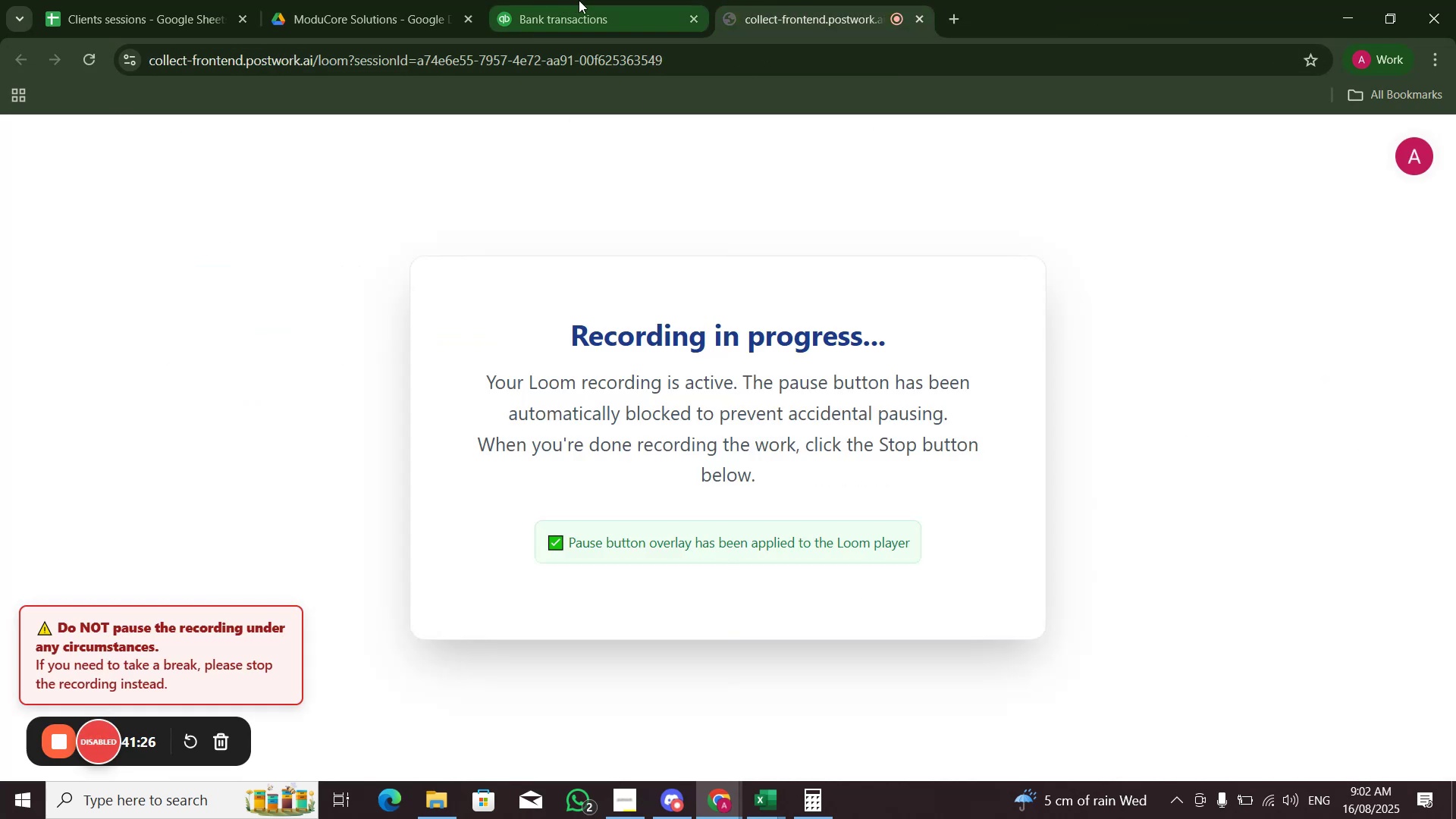 
left_click([579, 0])
 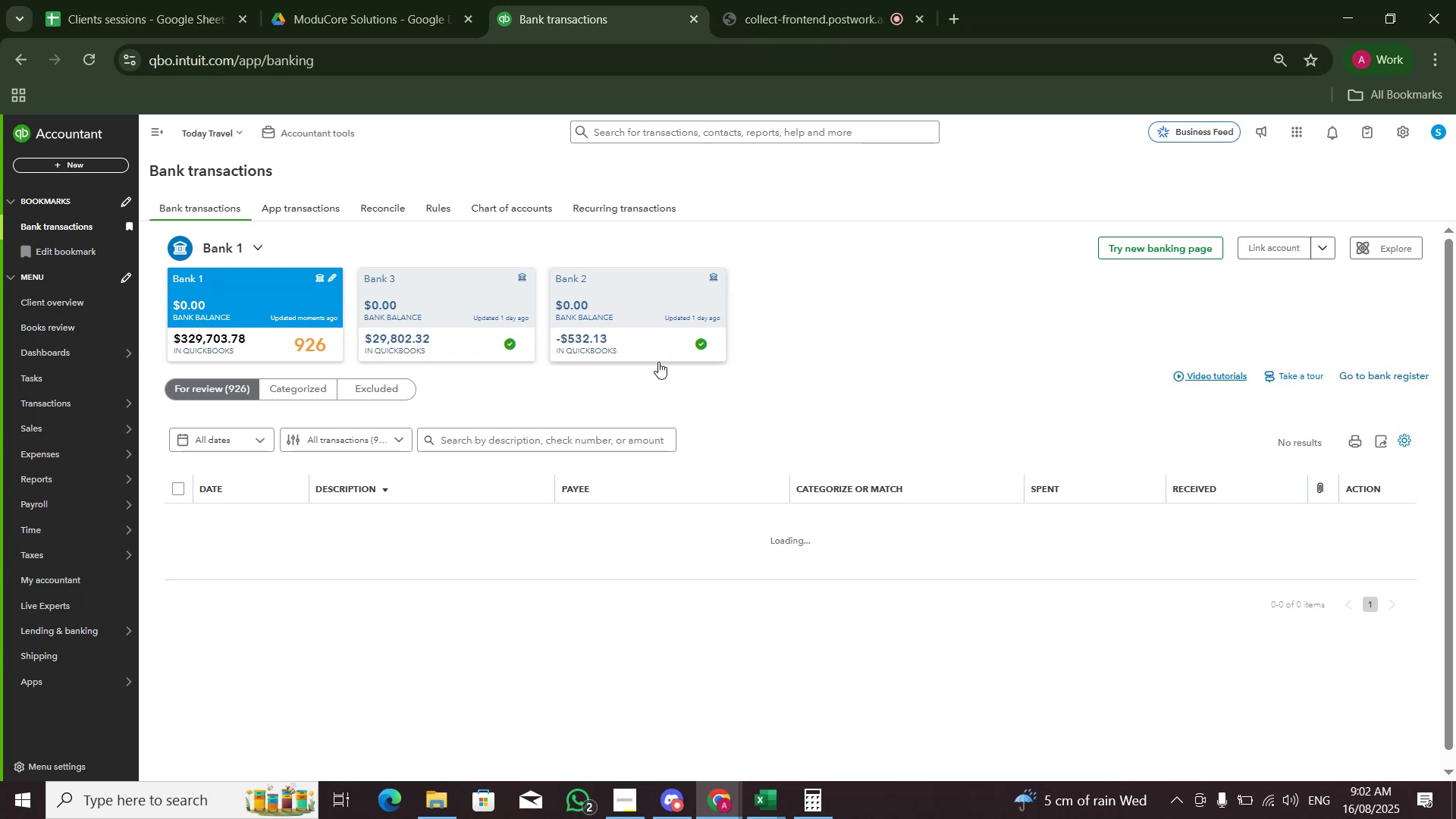 
wait(8.22)
 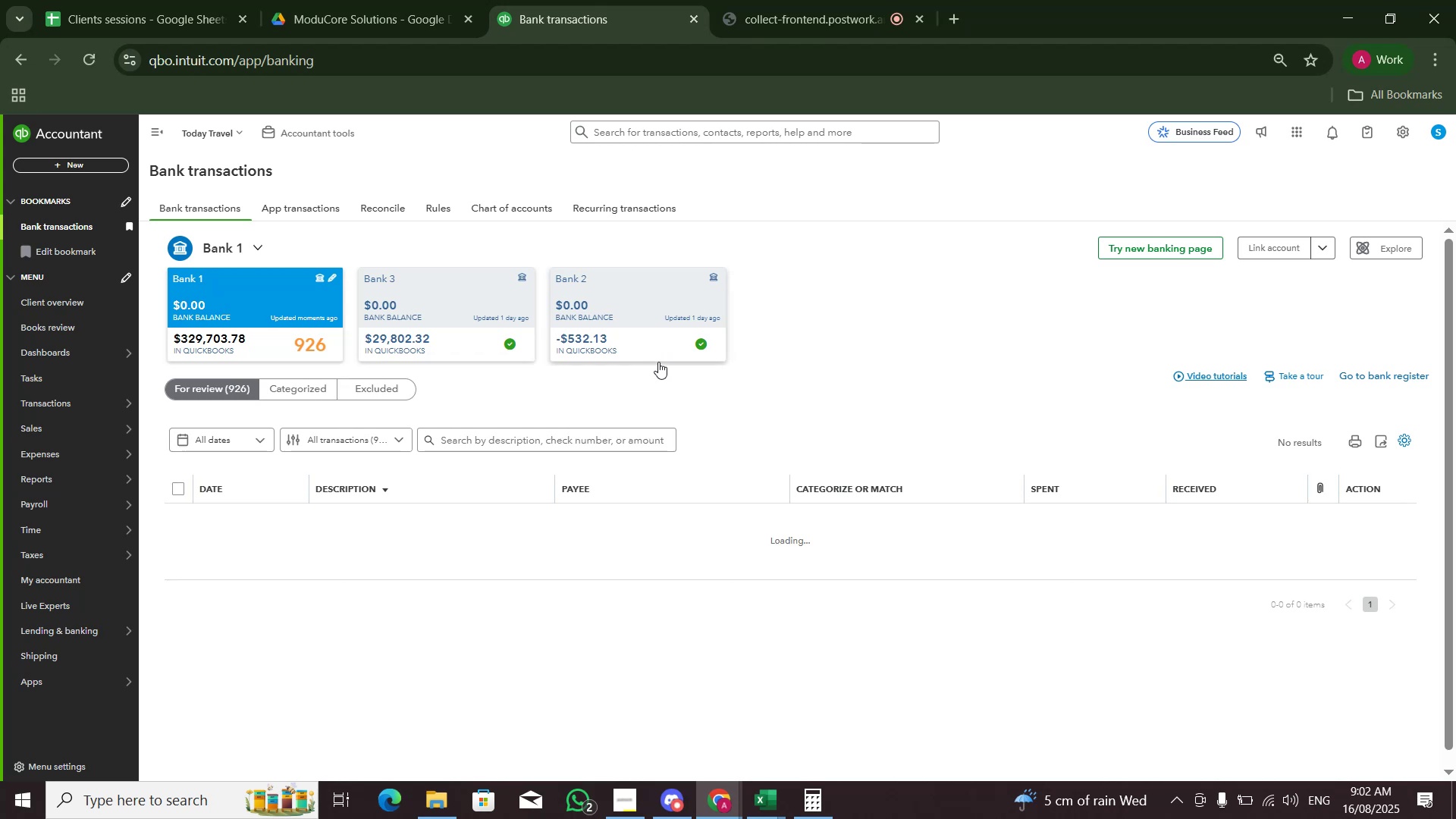 
left_click([363, 445])
 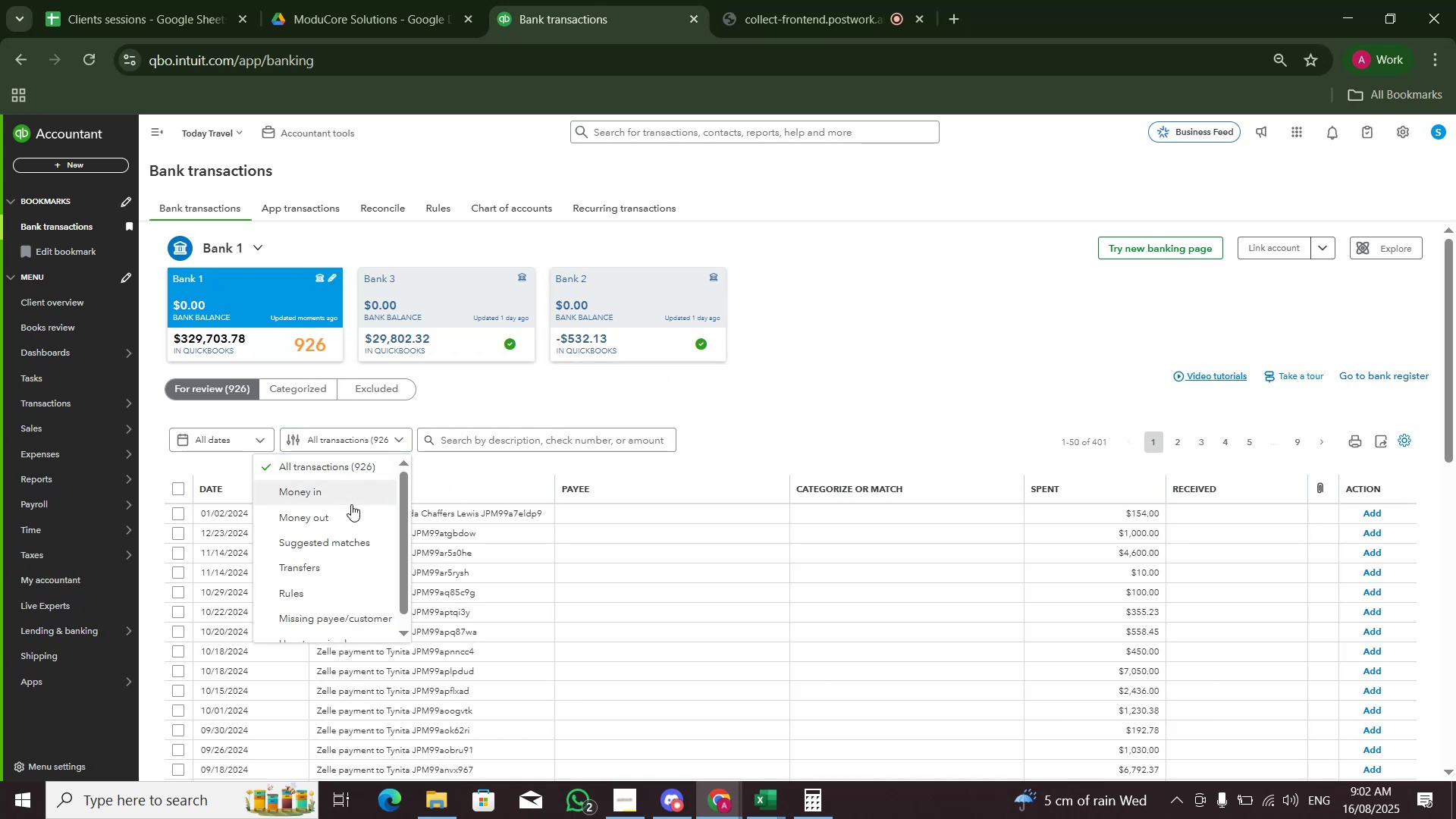 
left_click([348, 512])
 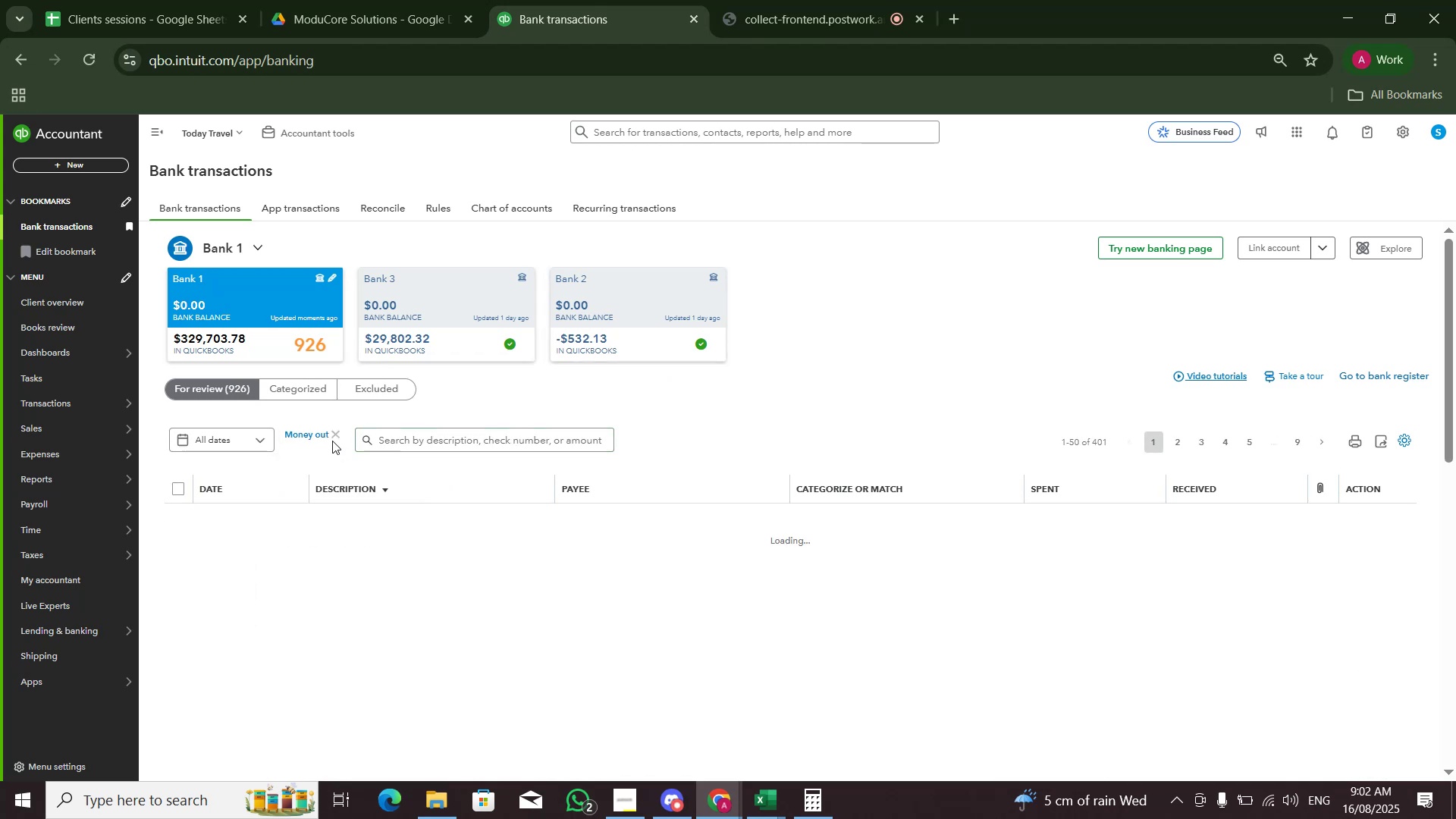 
double_click([334, 432])
 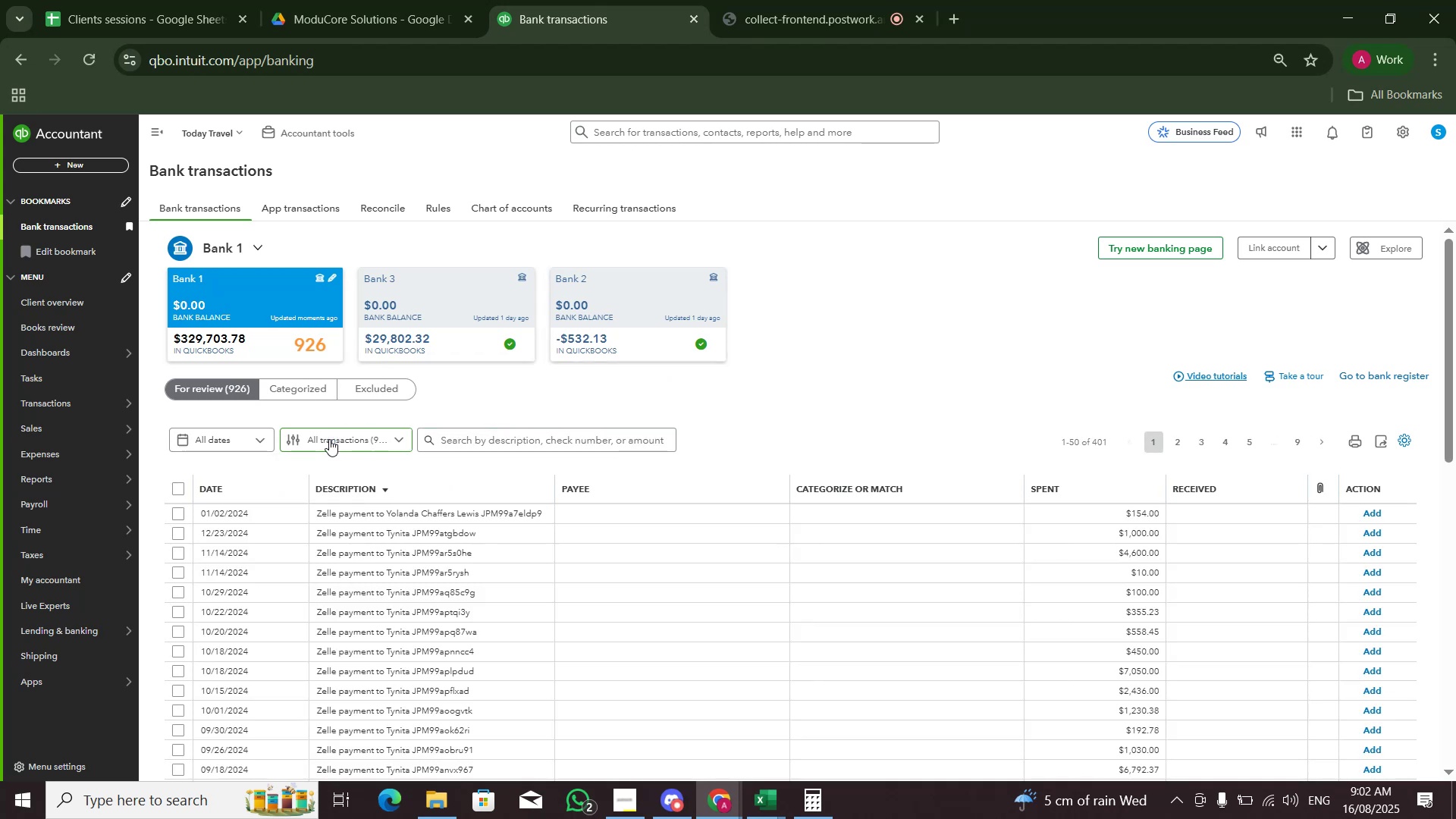 
left_click([329, 439])
 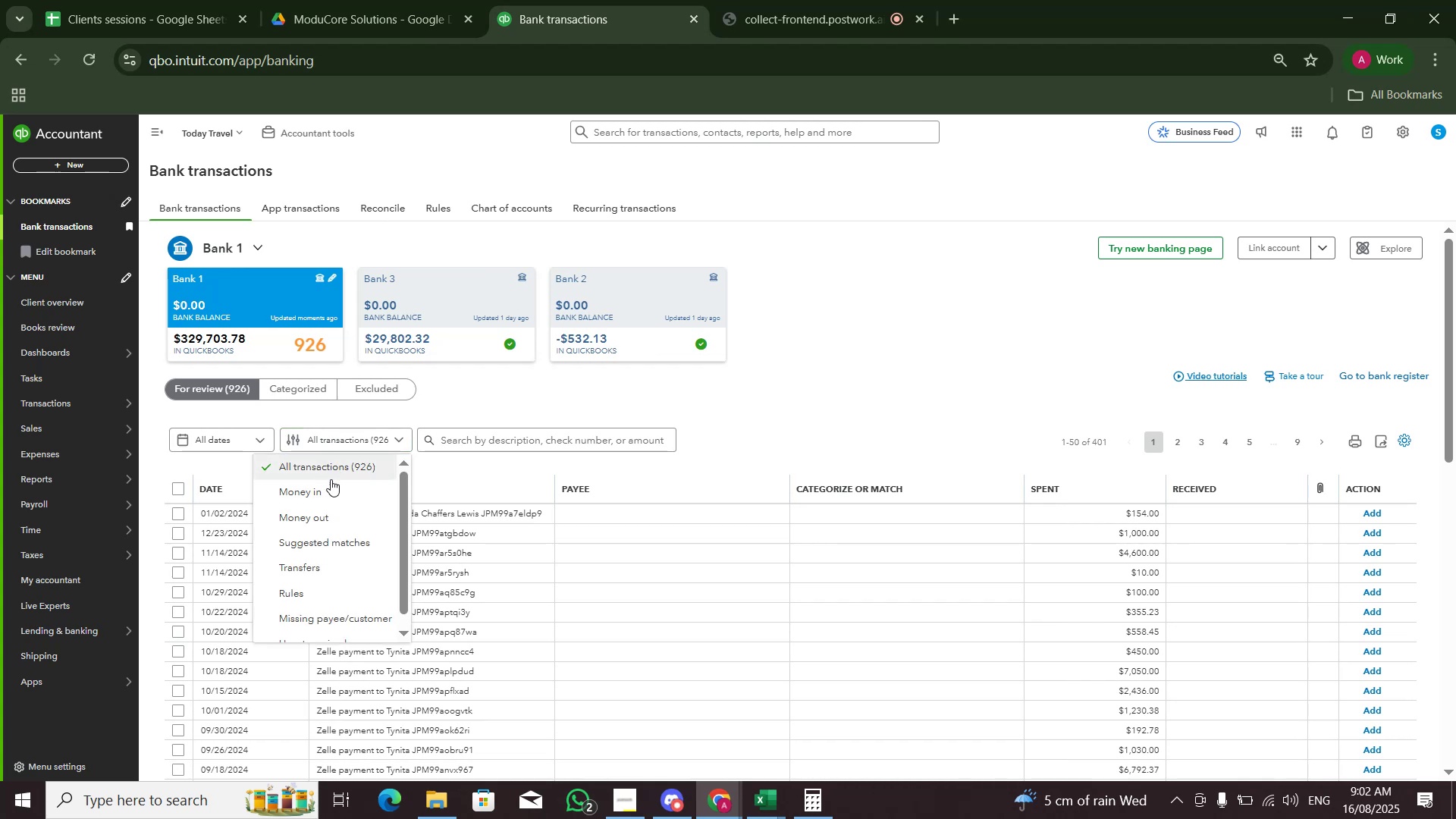 
left_click([327, 491])
 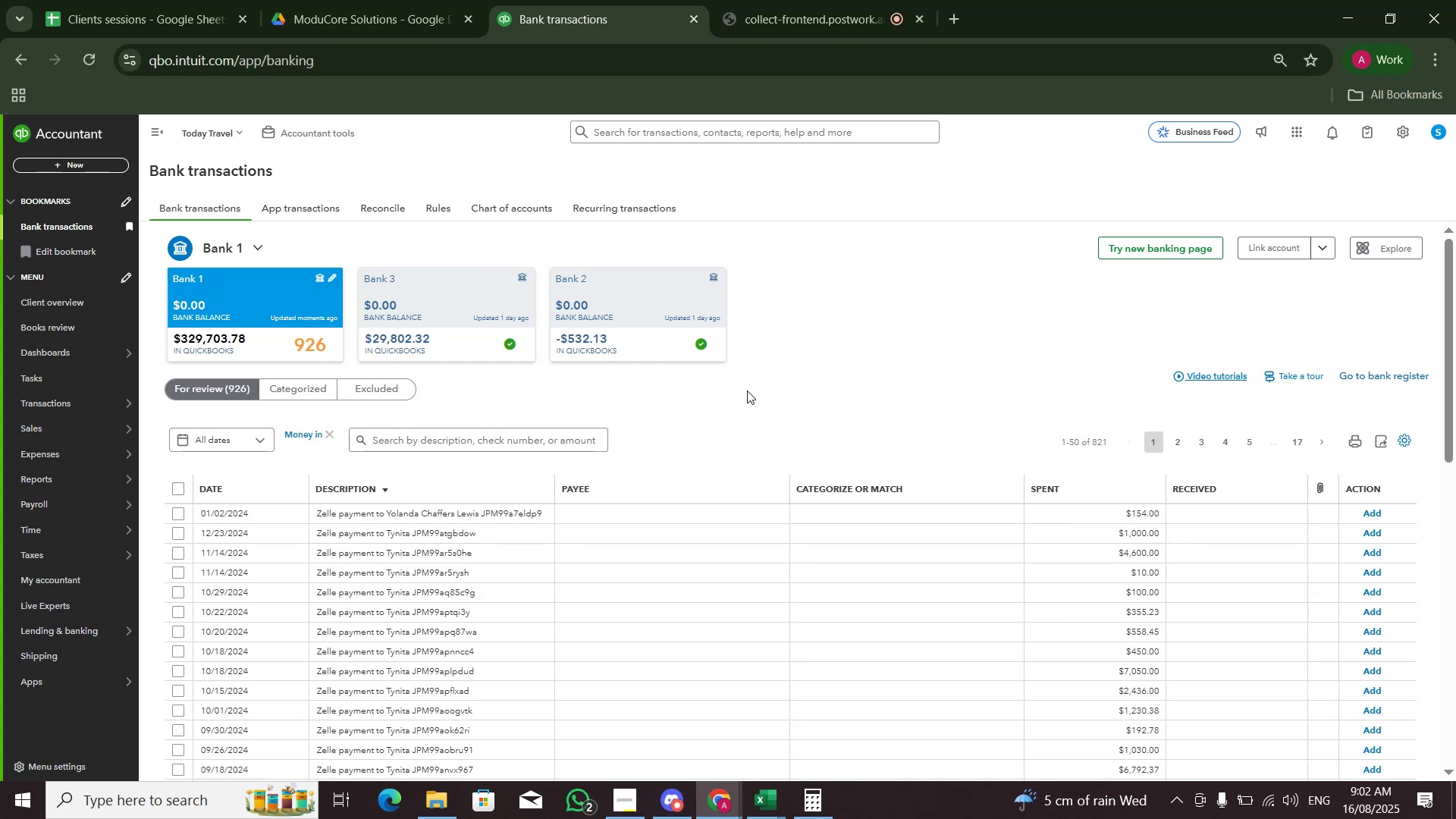 
wait(8.33)
 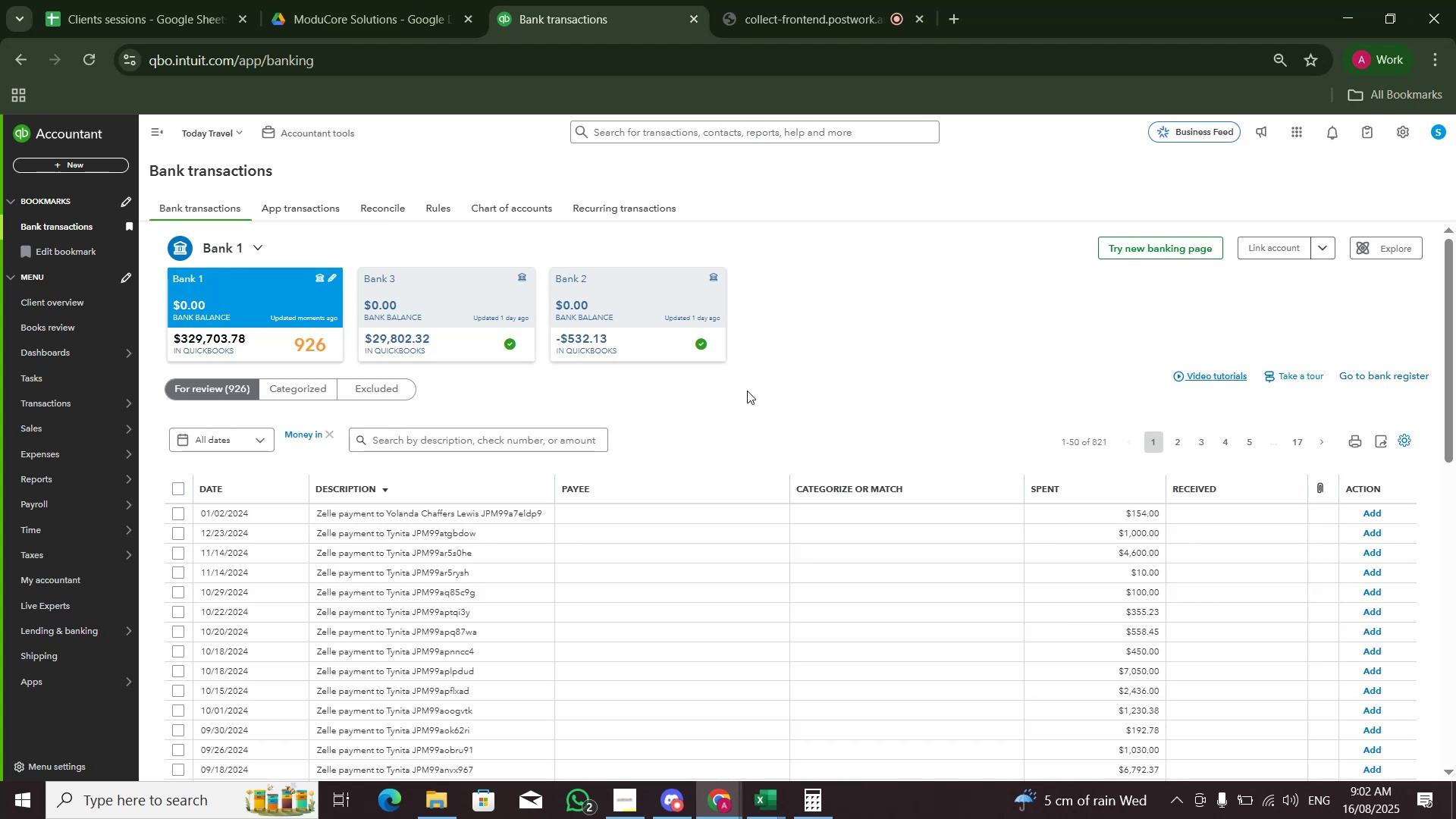 
left_click([180, 493])
 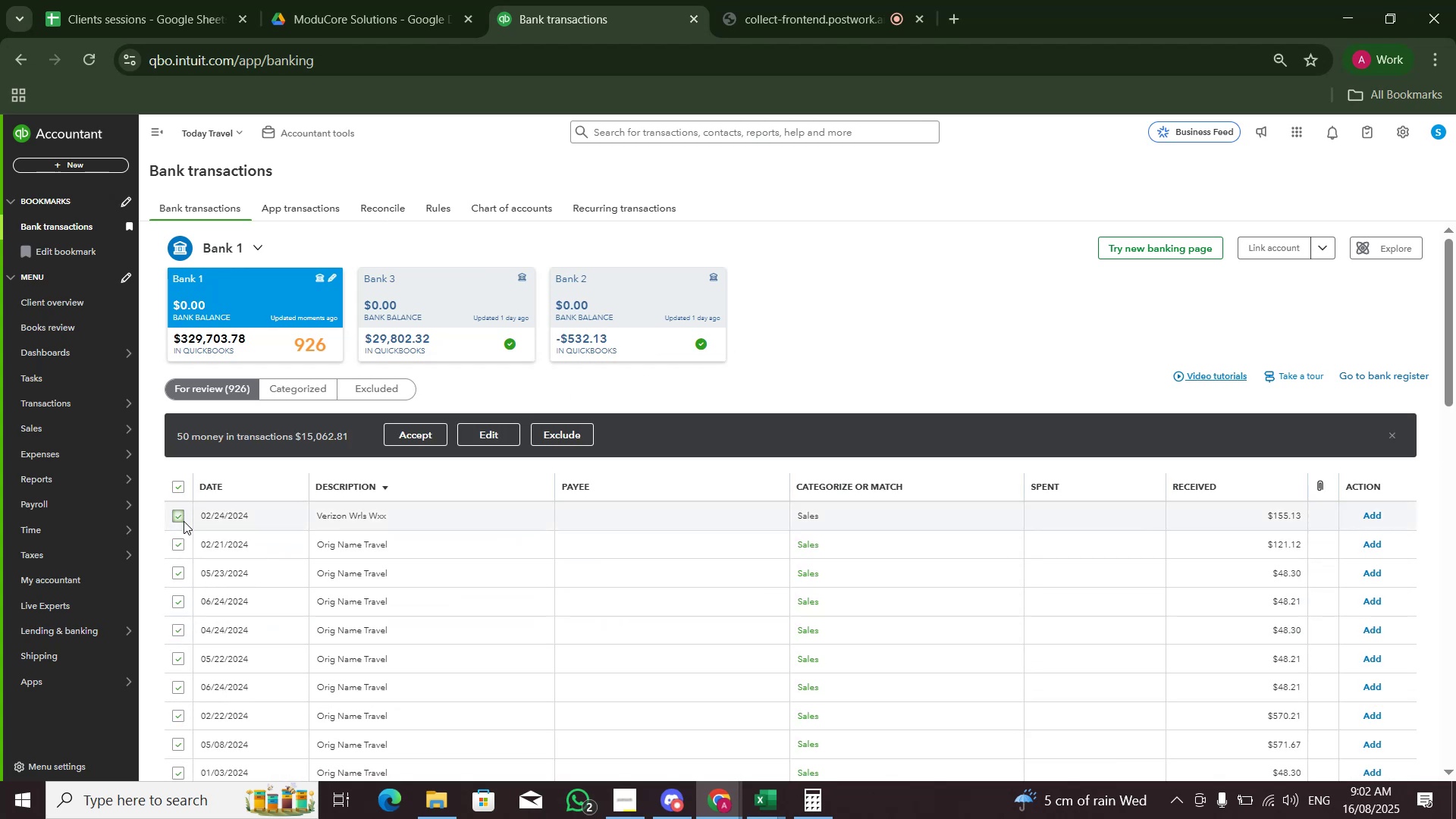 
left_click([184, 522])
 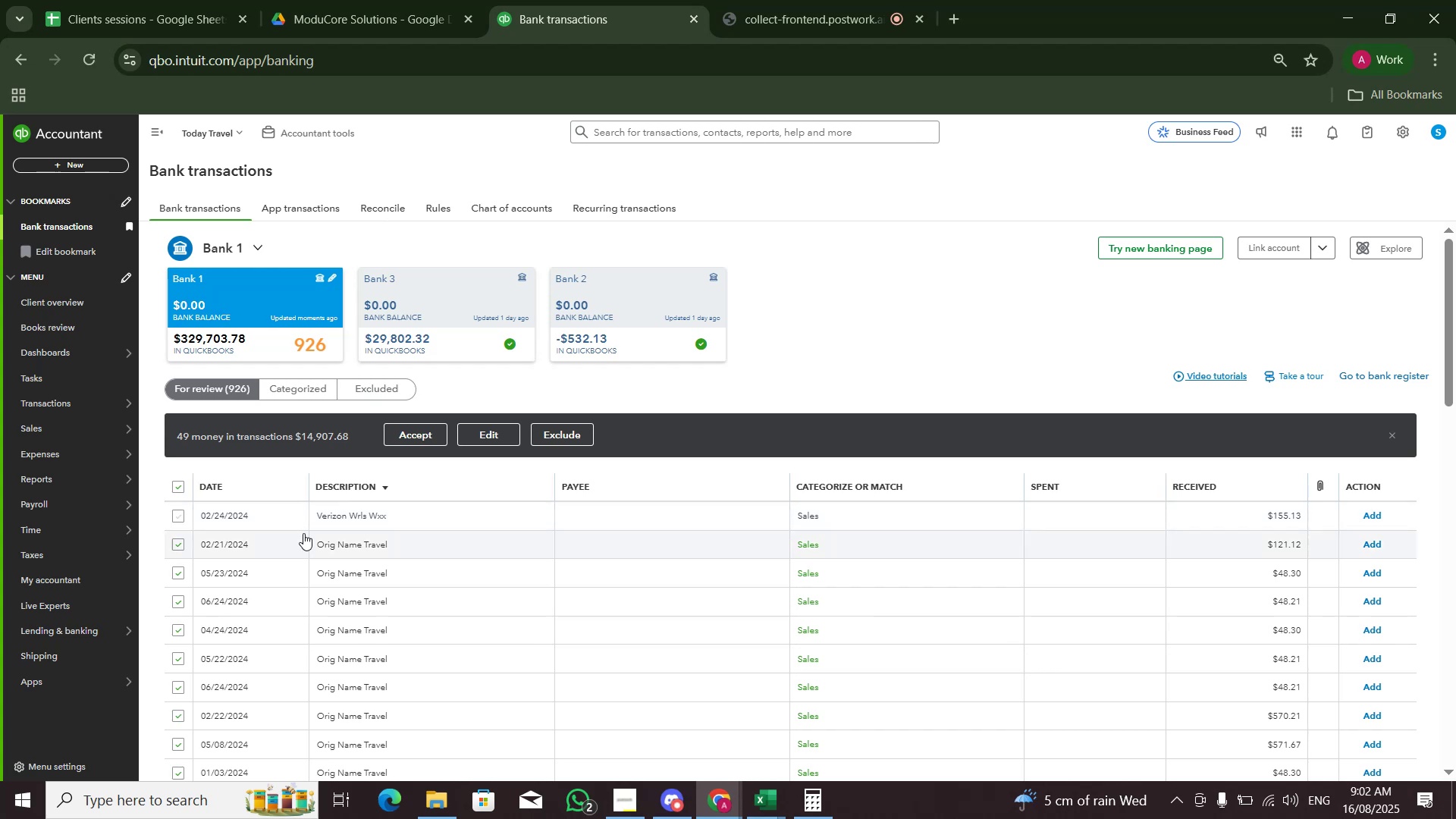 
scroll: coordinate [328, 522], scroll_direction: down, amount: 17.0
 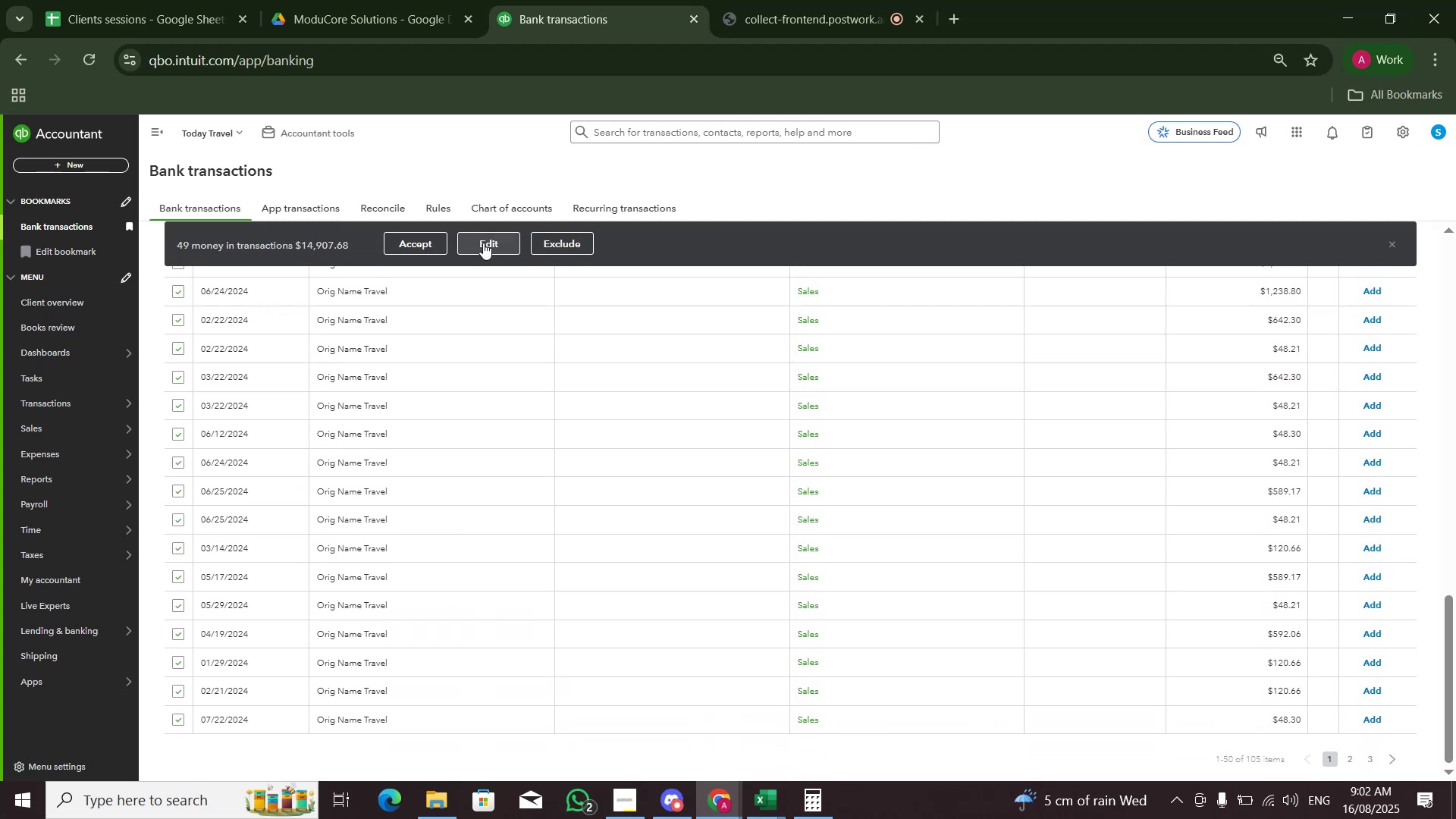 
scroll: coordinate [471, 328], scroll_direction: up, amount: 13.0
 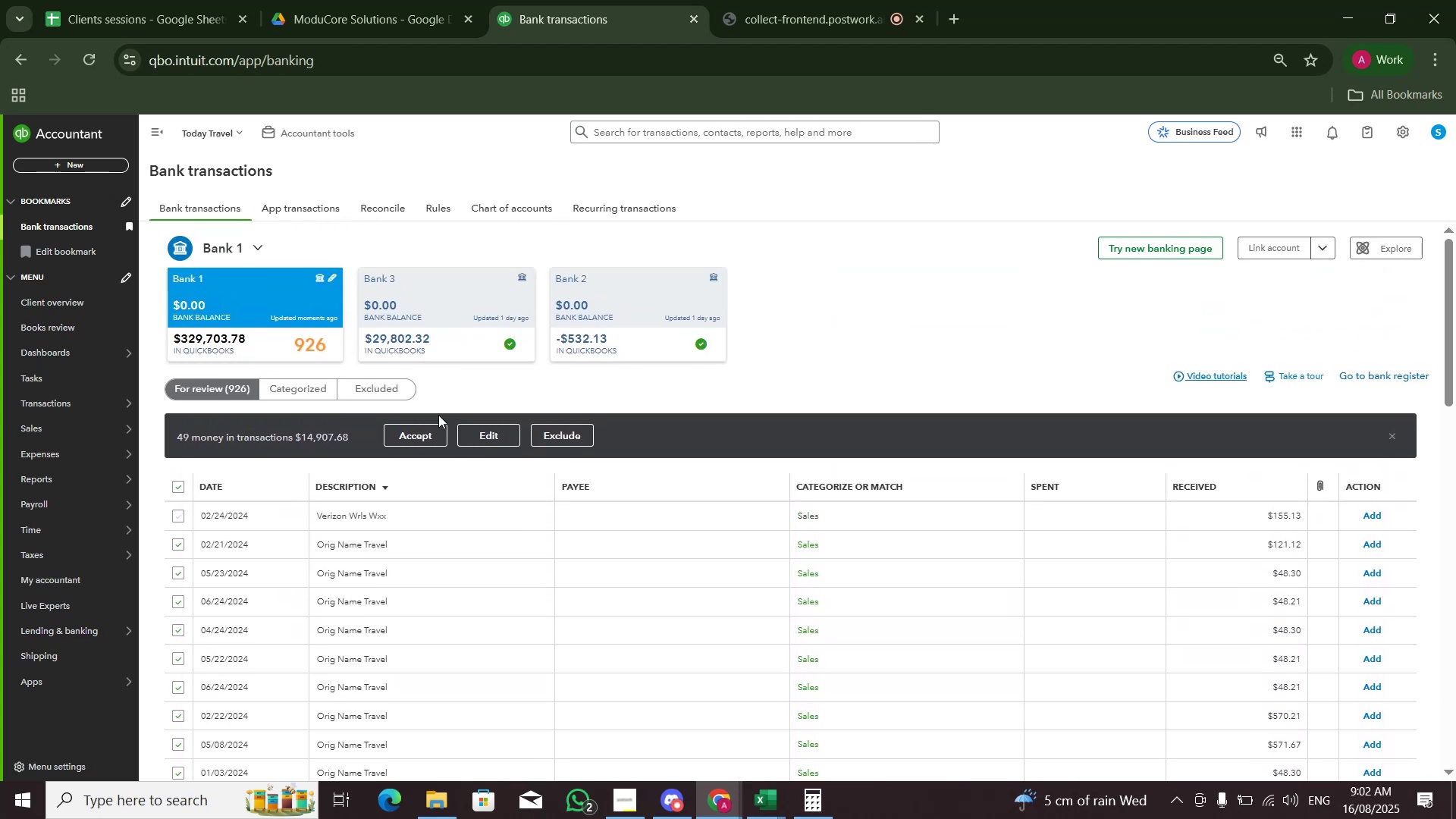 
left_click([422, 438])
 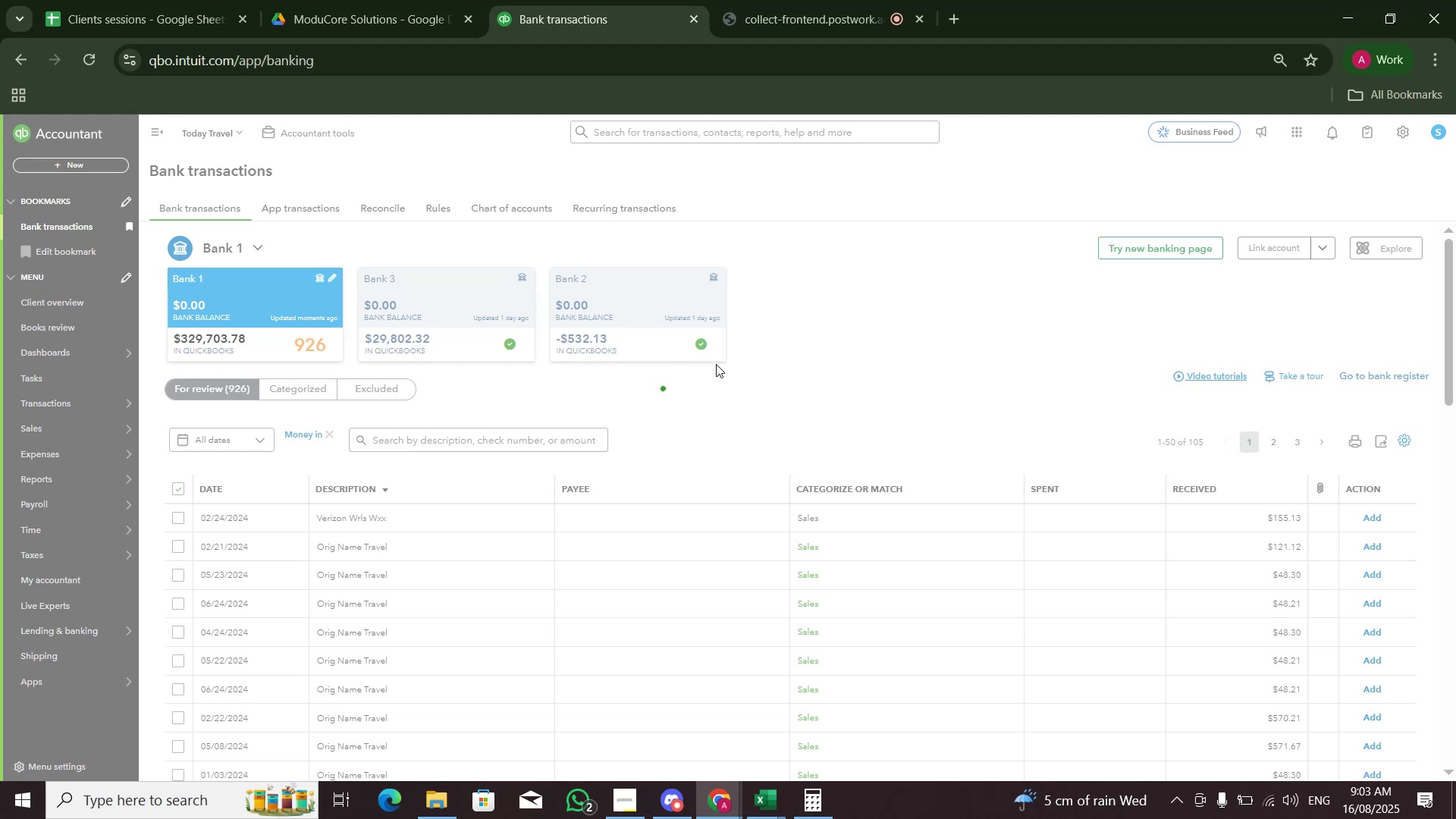 
wait(24.74)
 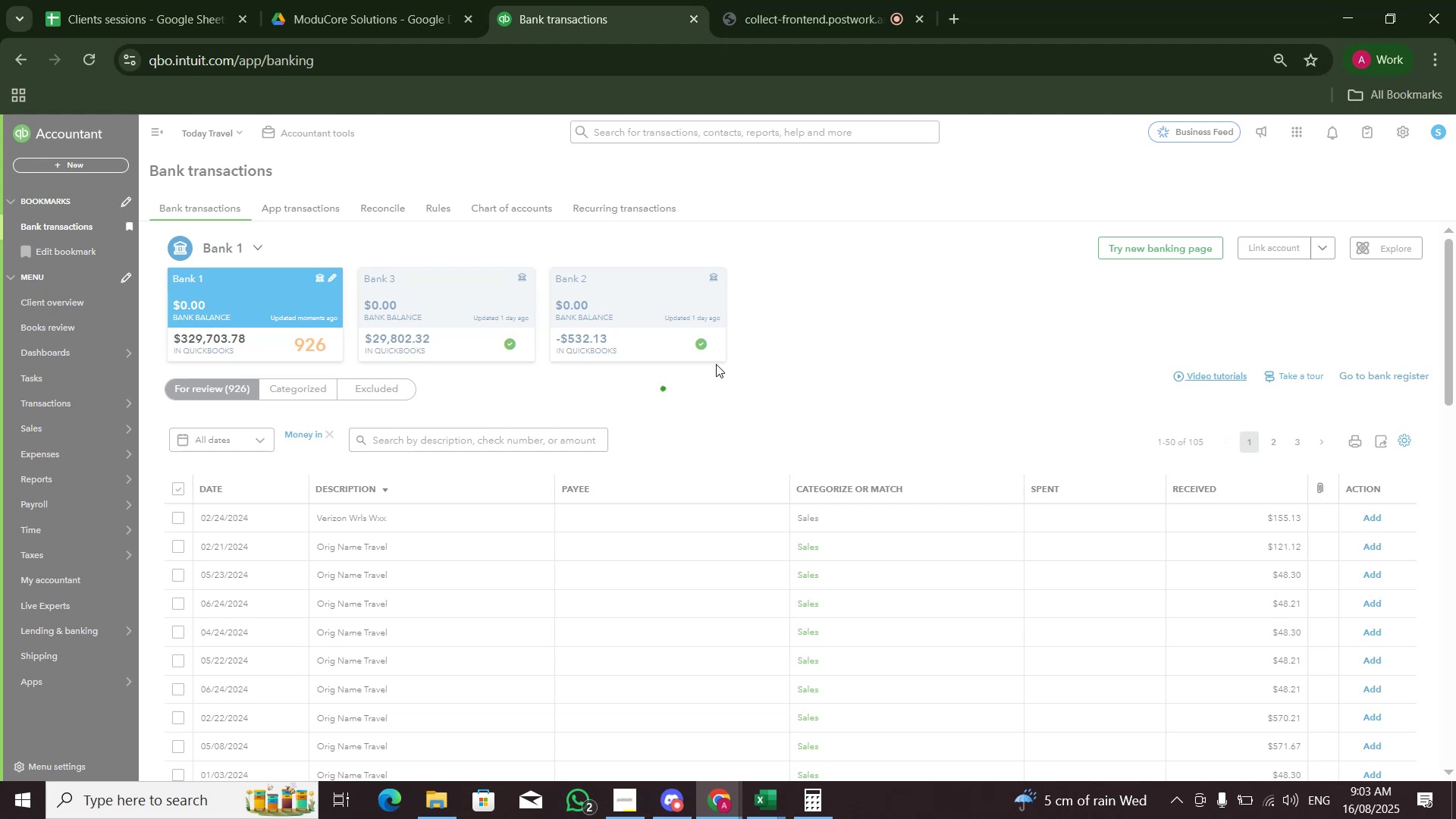 
left_click([331, 437])
 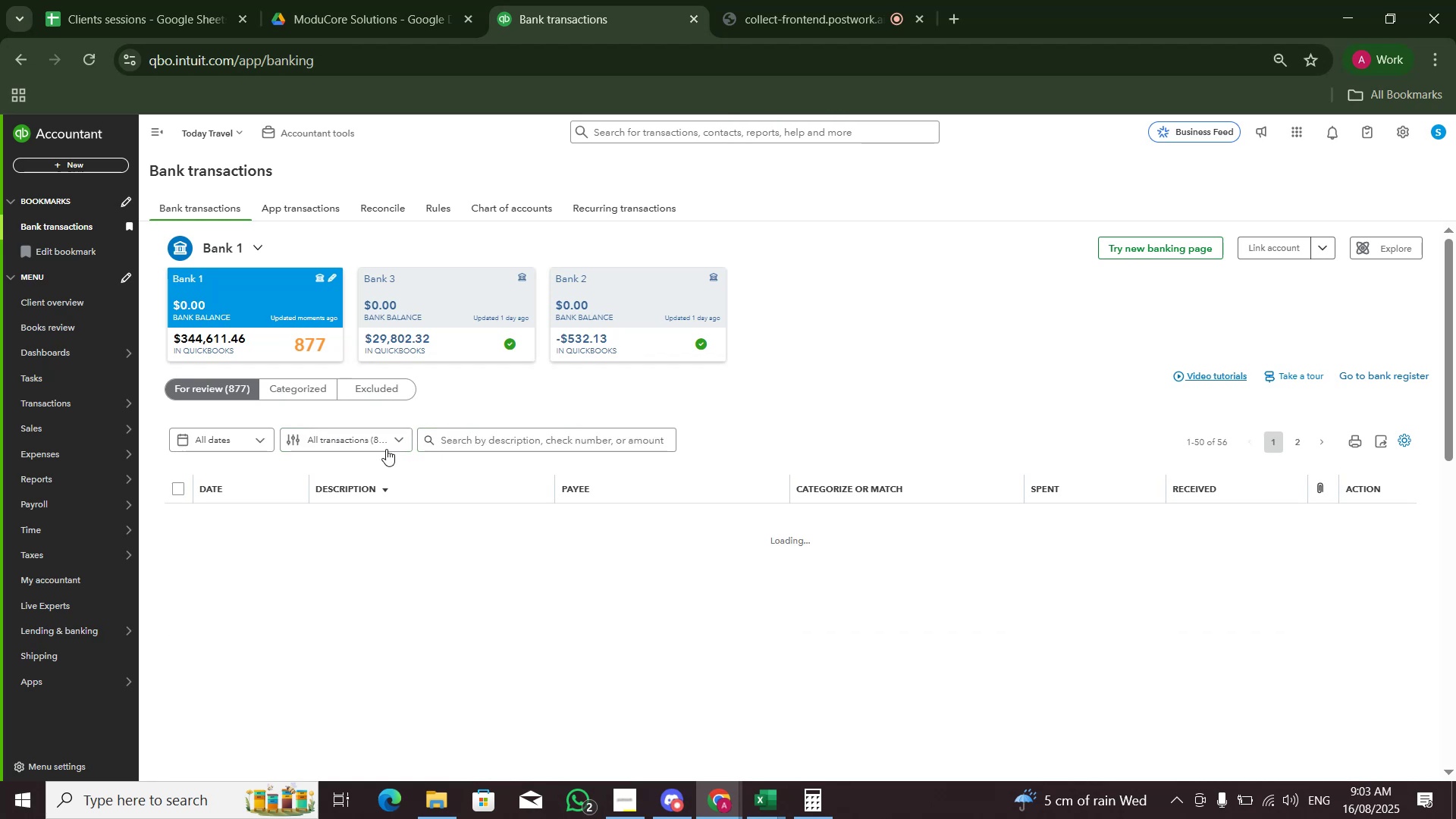 
left_click([390, 435])
 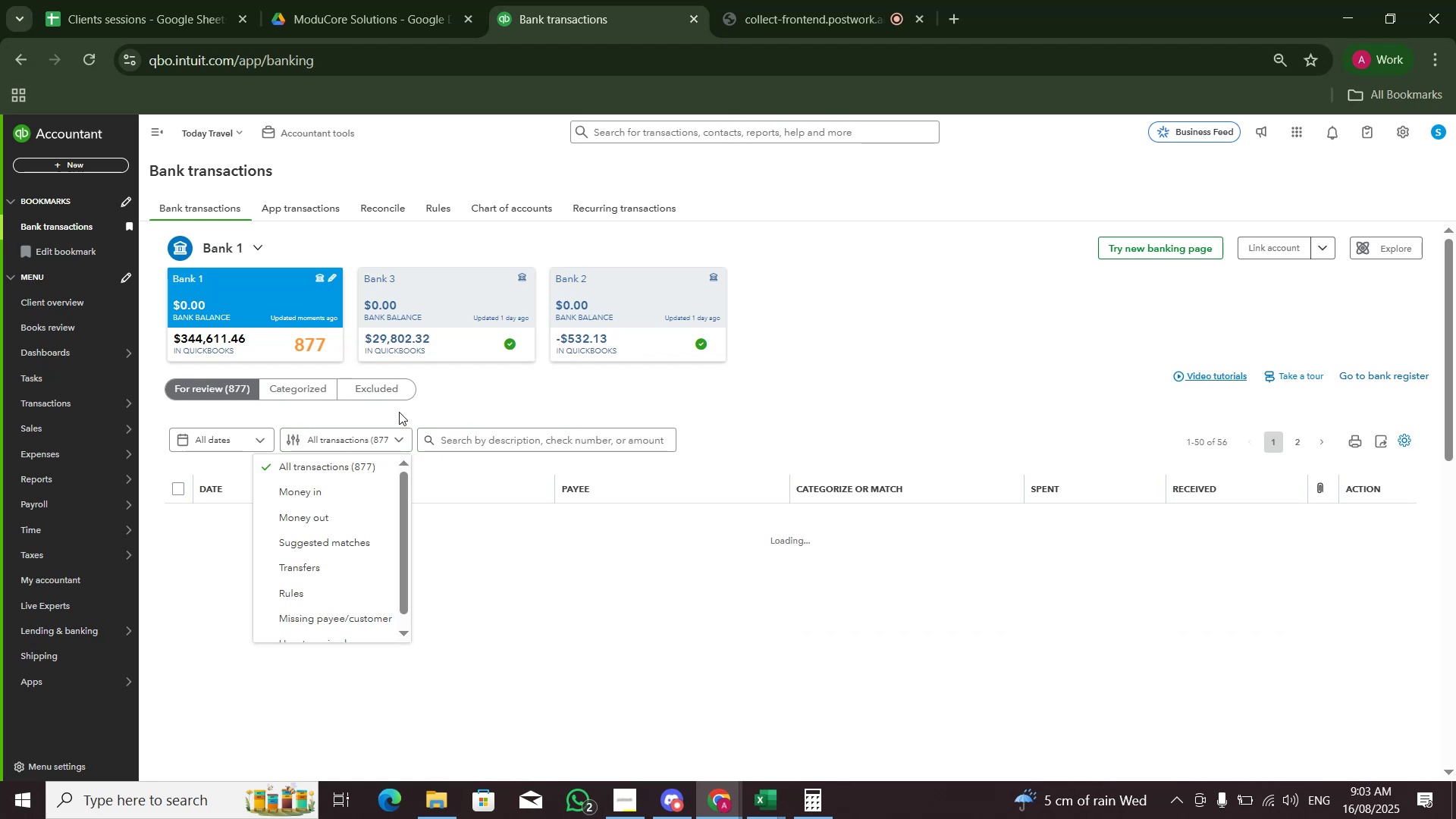 
left_click([585, 359])
 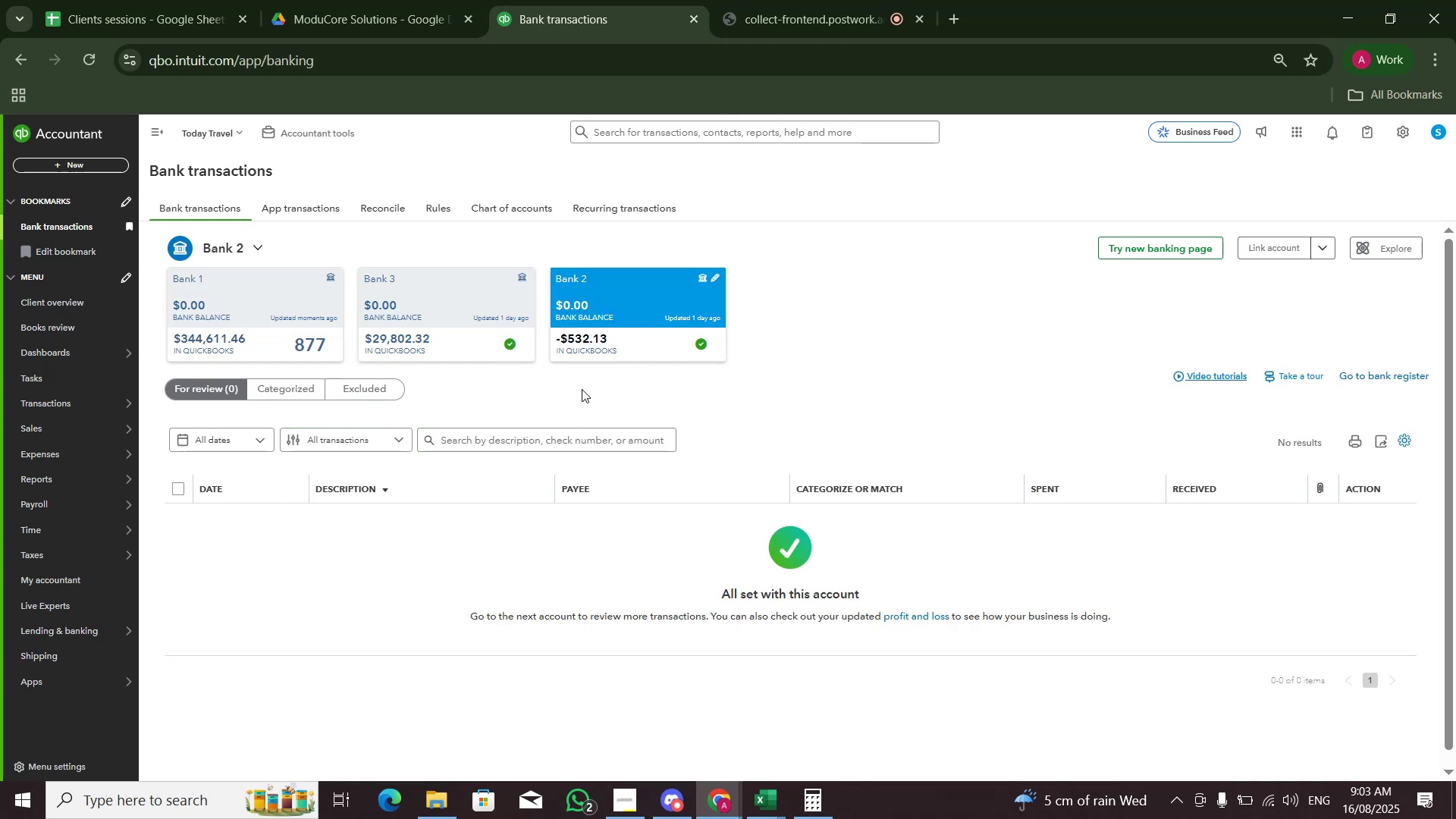 
wait(9.93)
 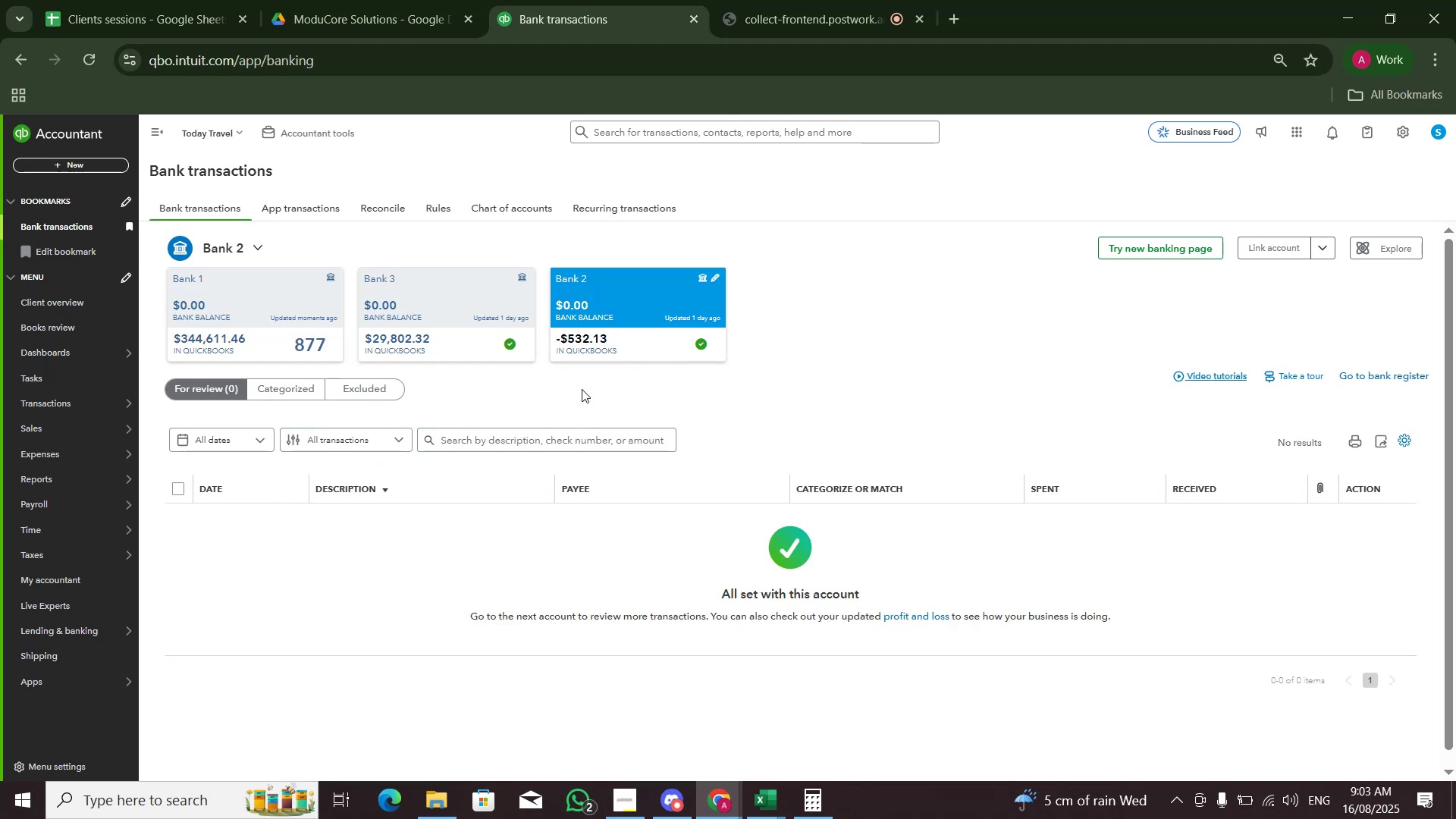 
scroll: coordinate [801, 416], scroll_direction: down, amount: 9.0
 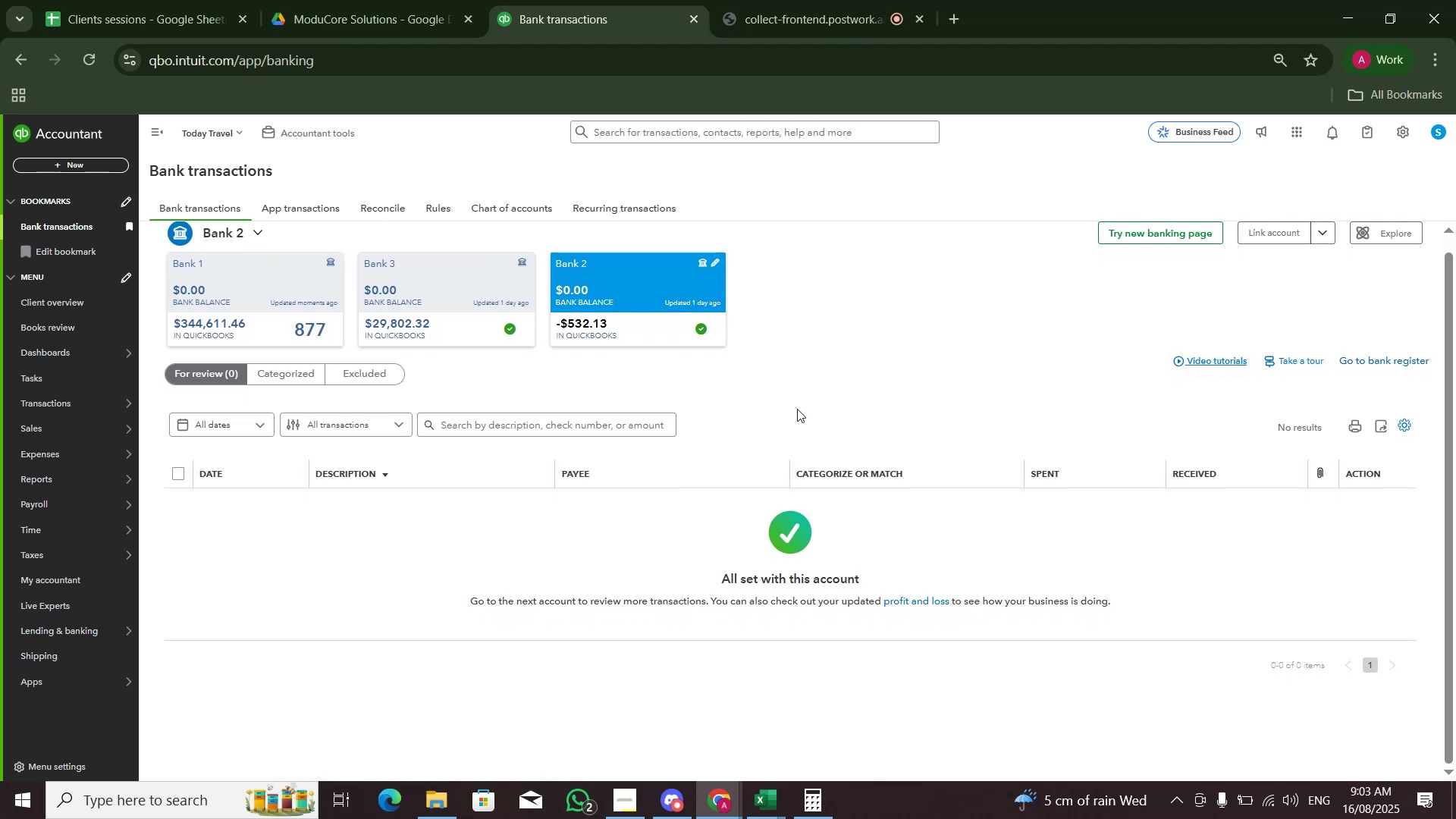 
scroll: coordinate [779, 347], scroll_direction: up, amount: 2.0
 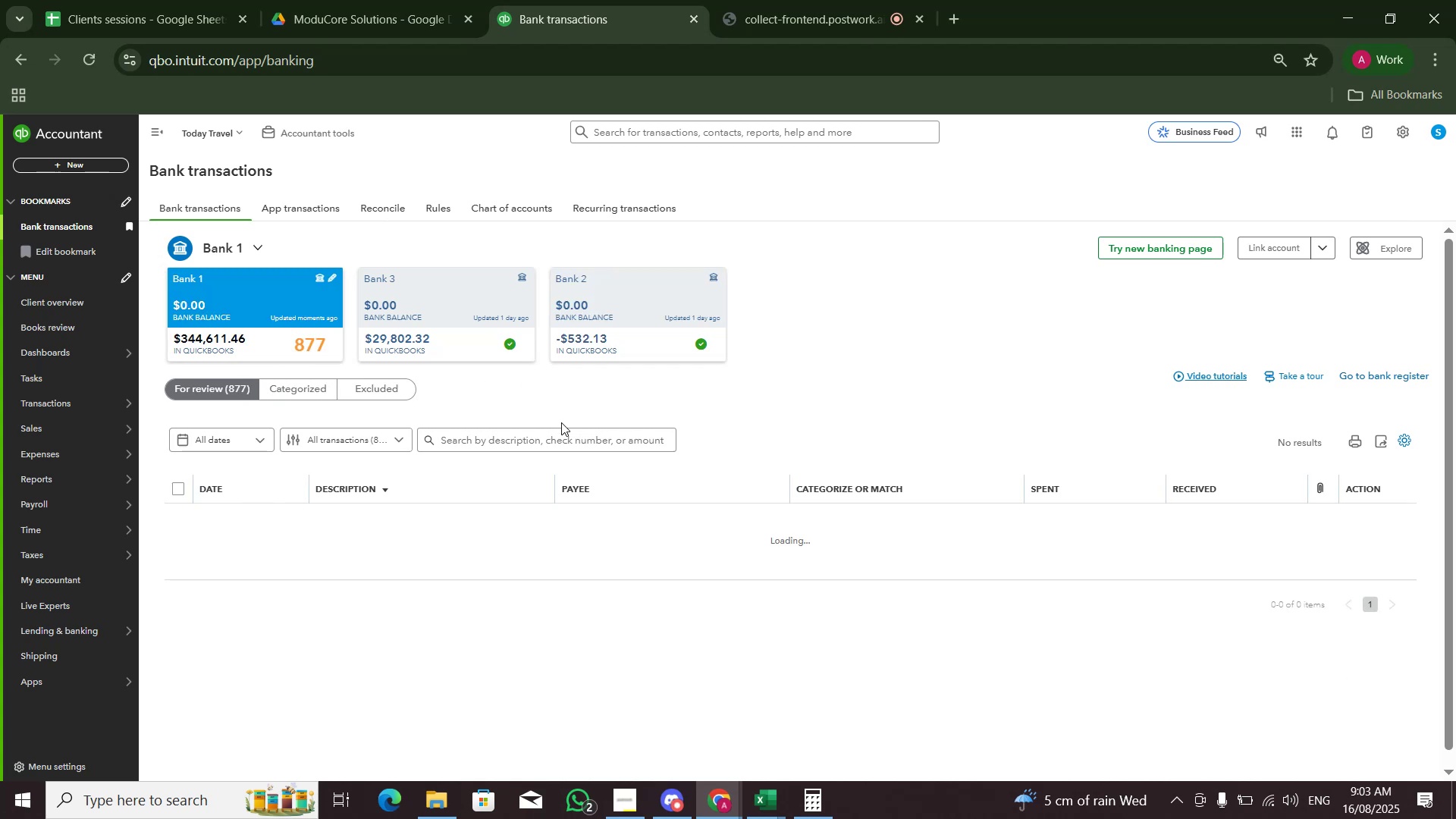 
wait(6.5)
 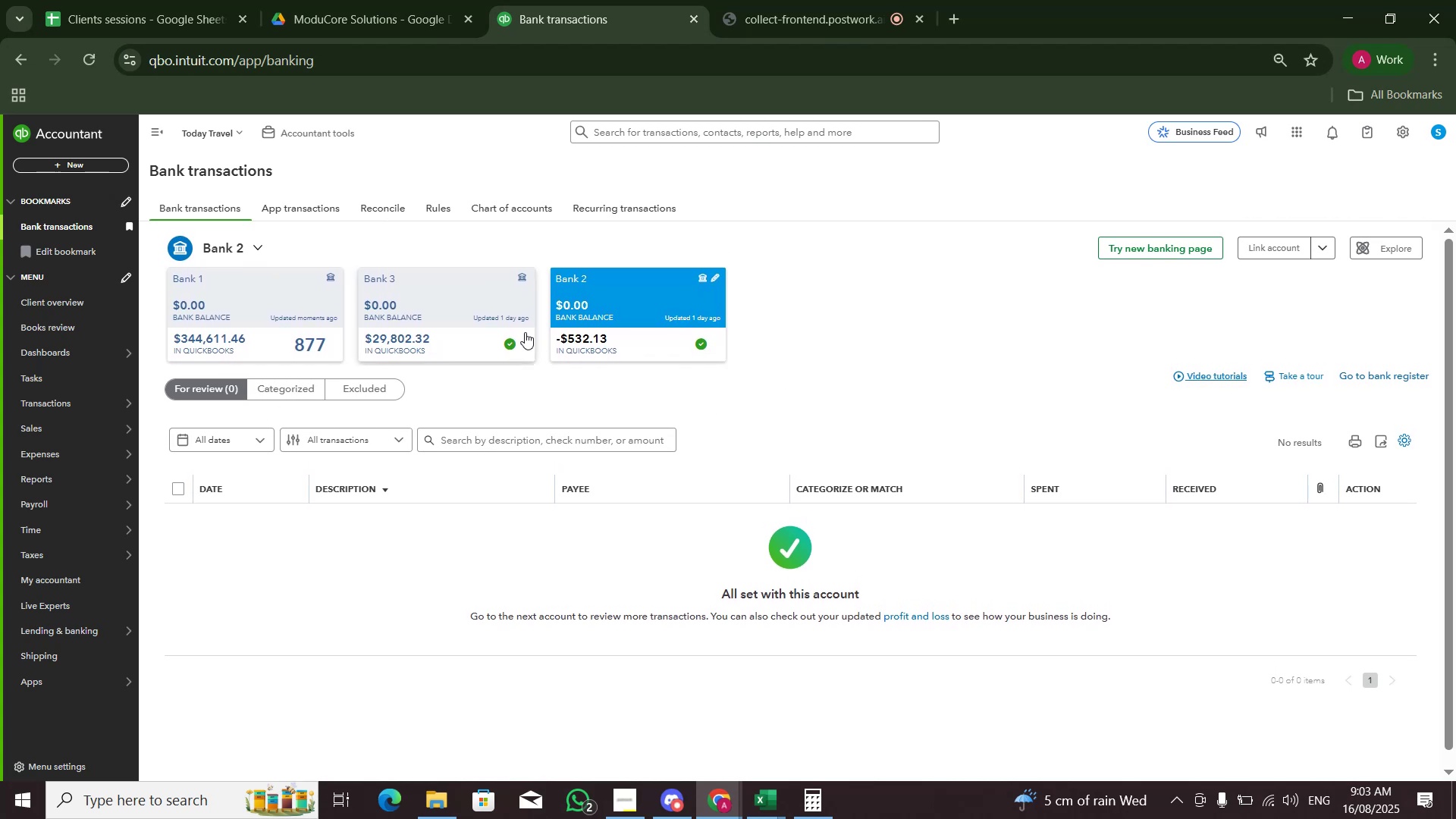 
type(zelle)
 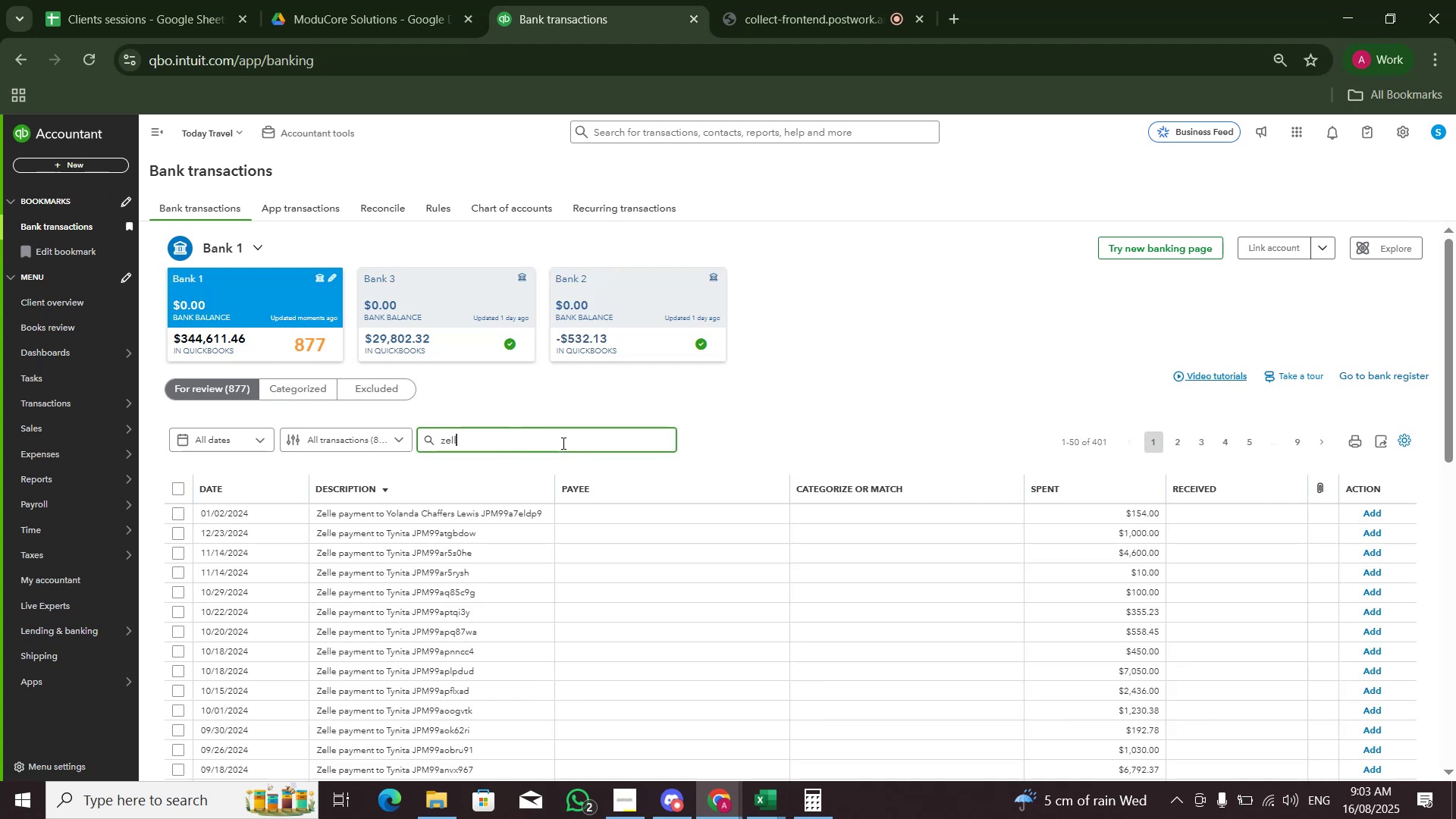 
key(Enter)
 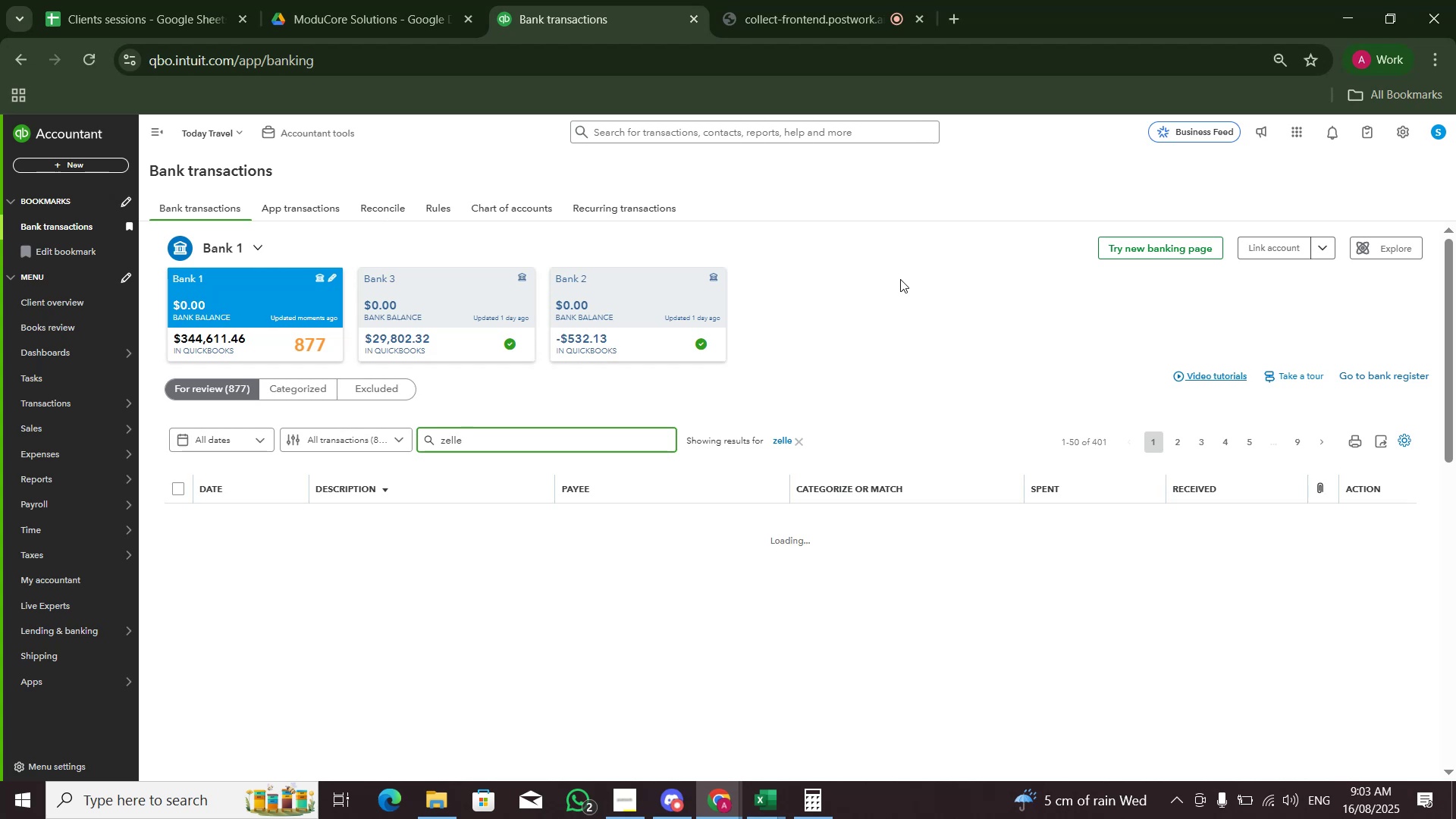 
wait(6.7)
 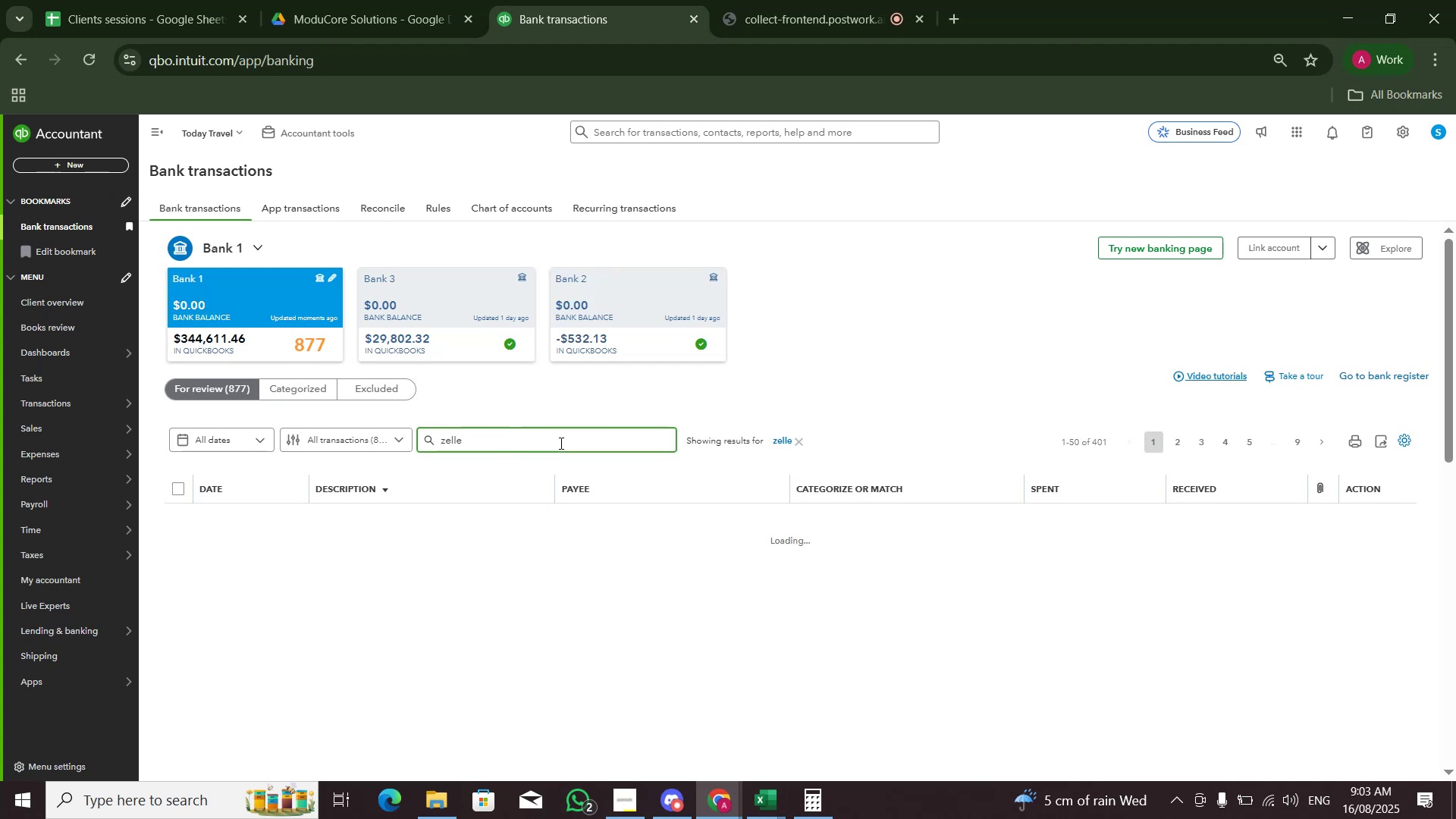 
scroll: coordinate [900, 308], scroll_direction: down, amount: 1.0
 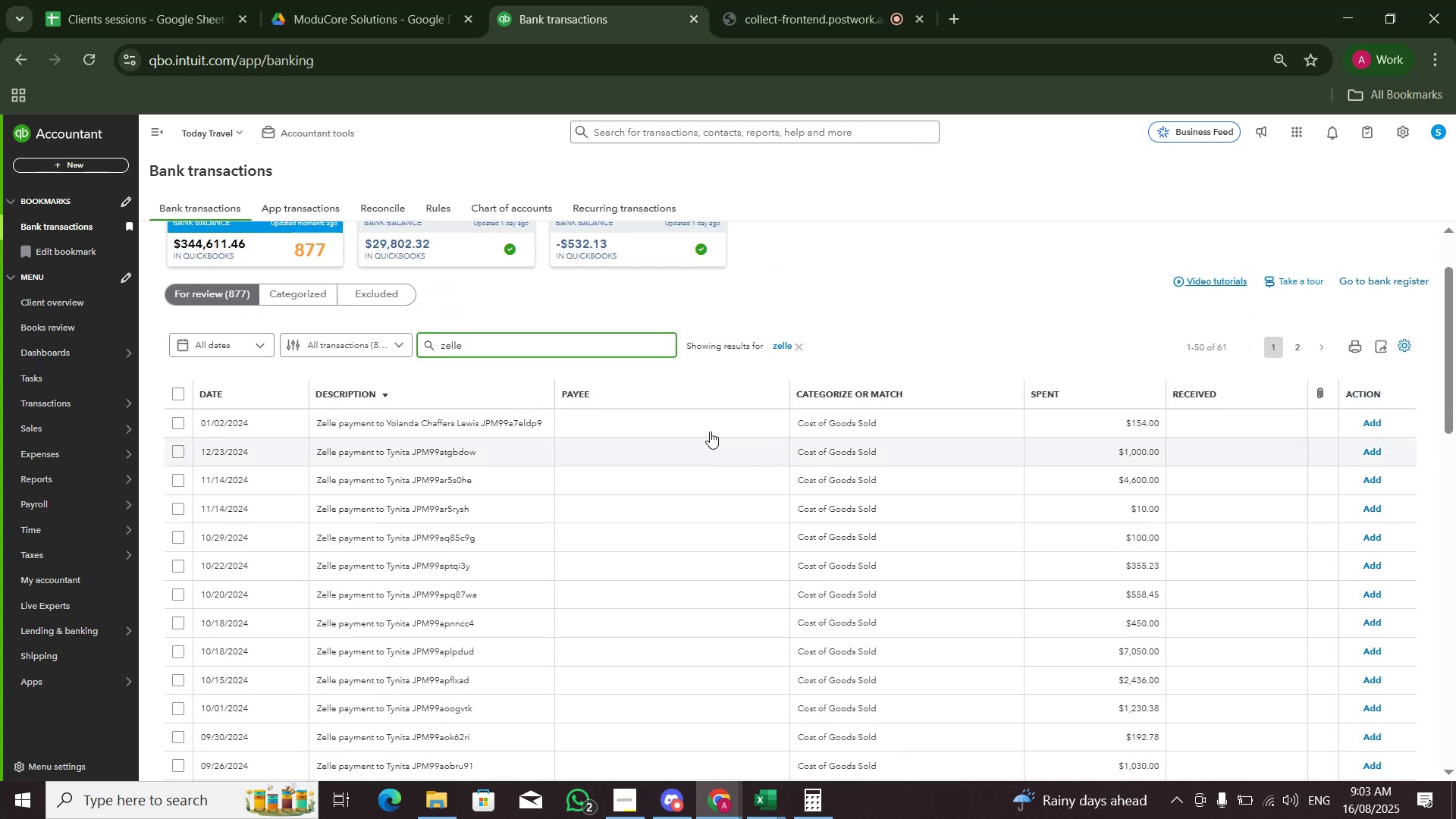 
left_click([548, 515])
 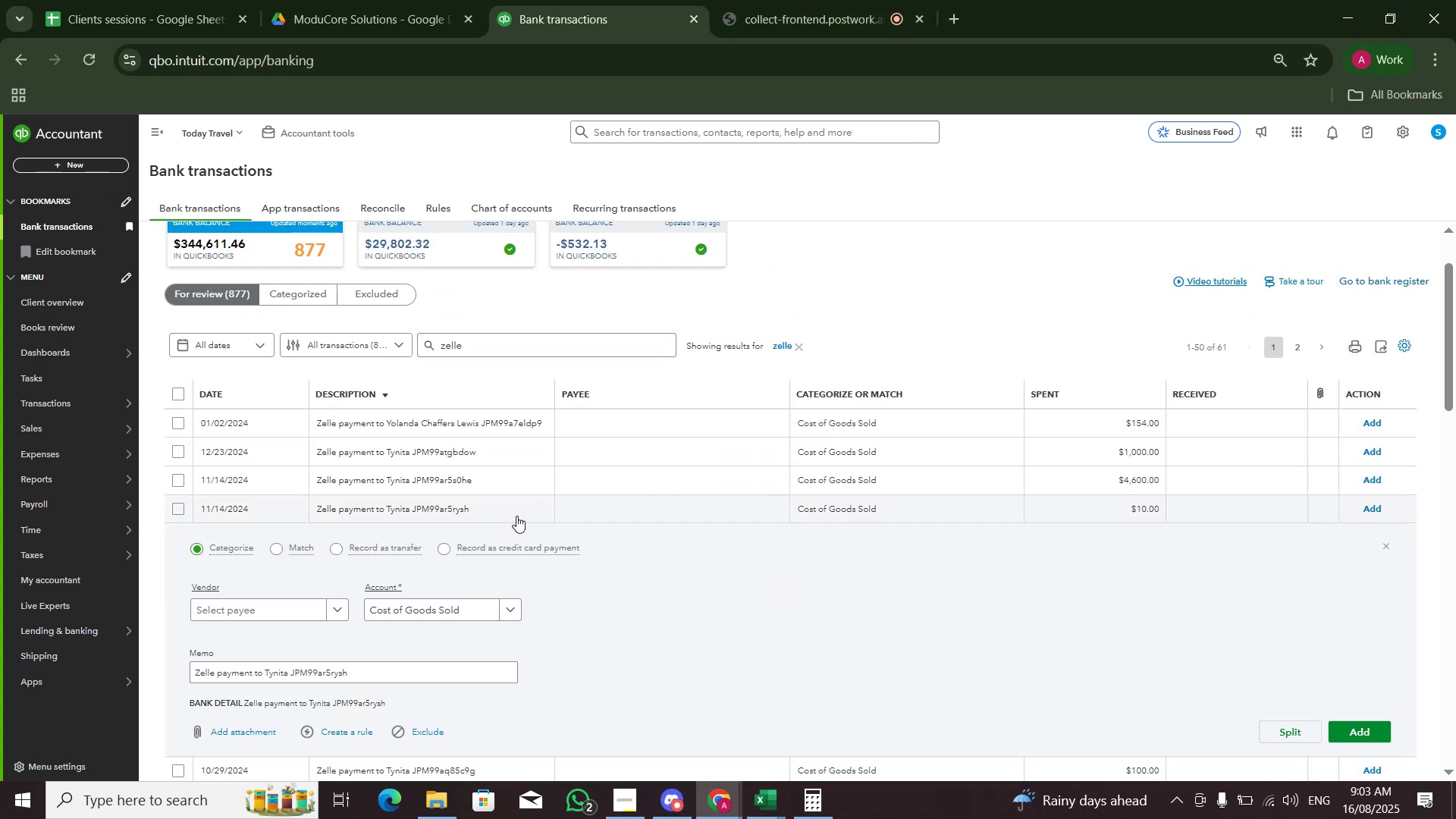 
left_click([516, 516])
 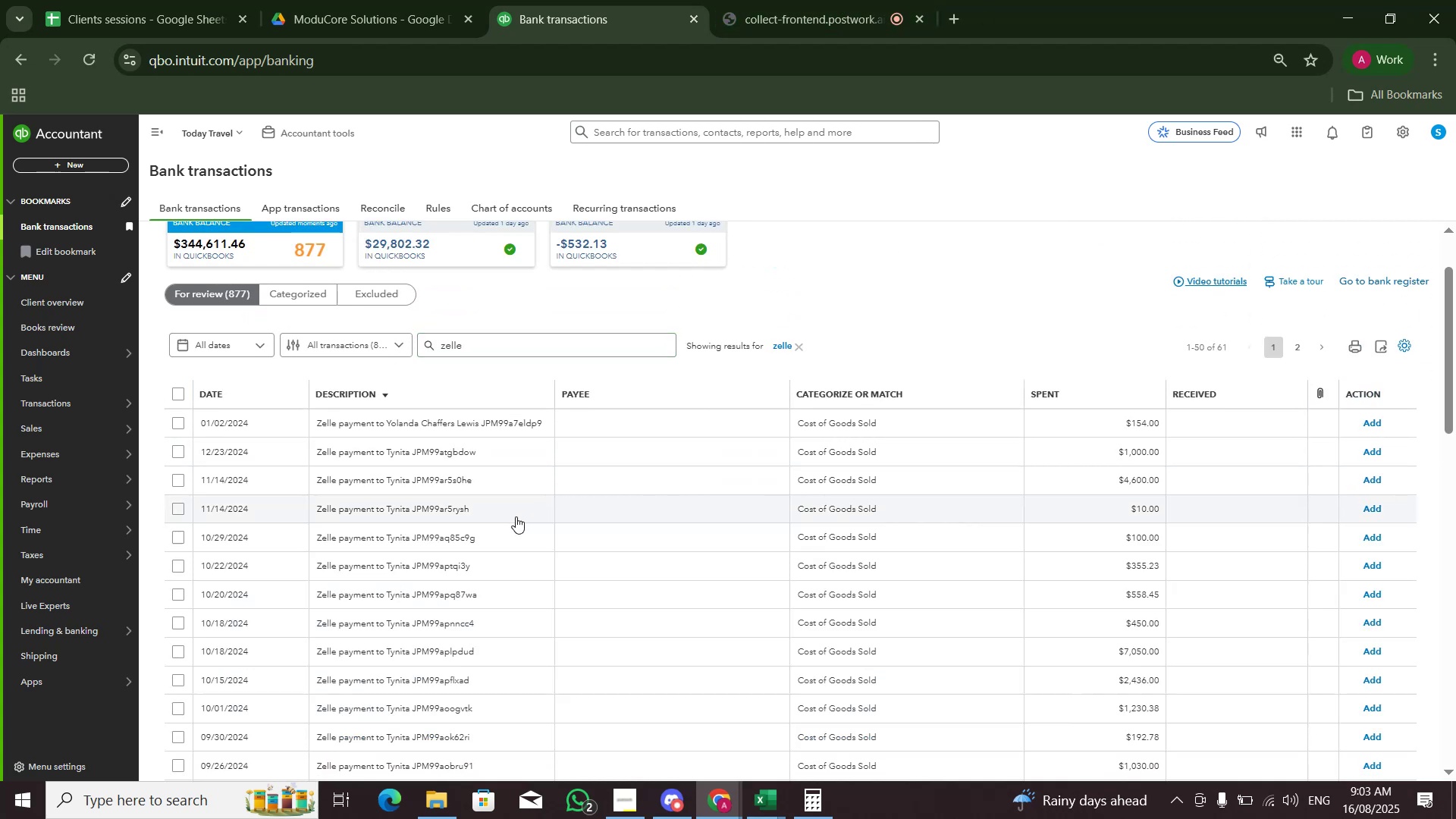 
scroll: coordinate [517, 519], scroll_direction: down, amount: 7.0
 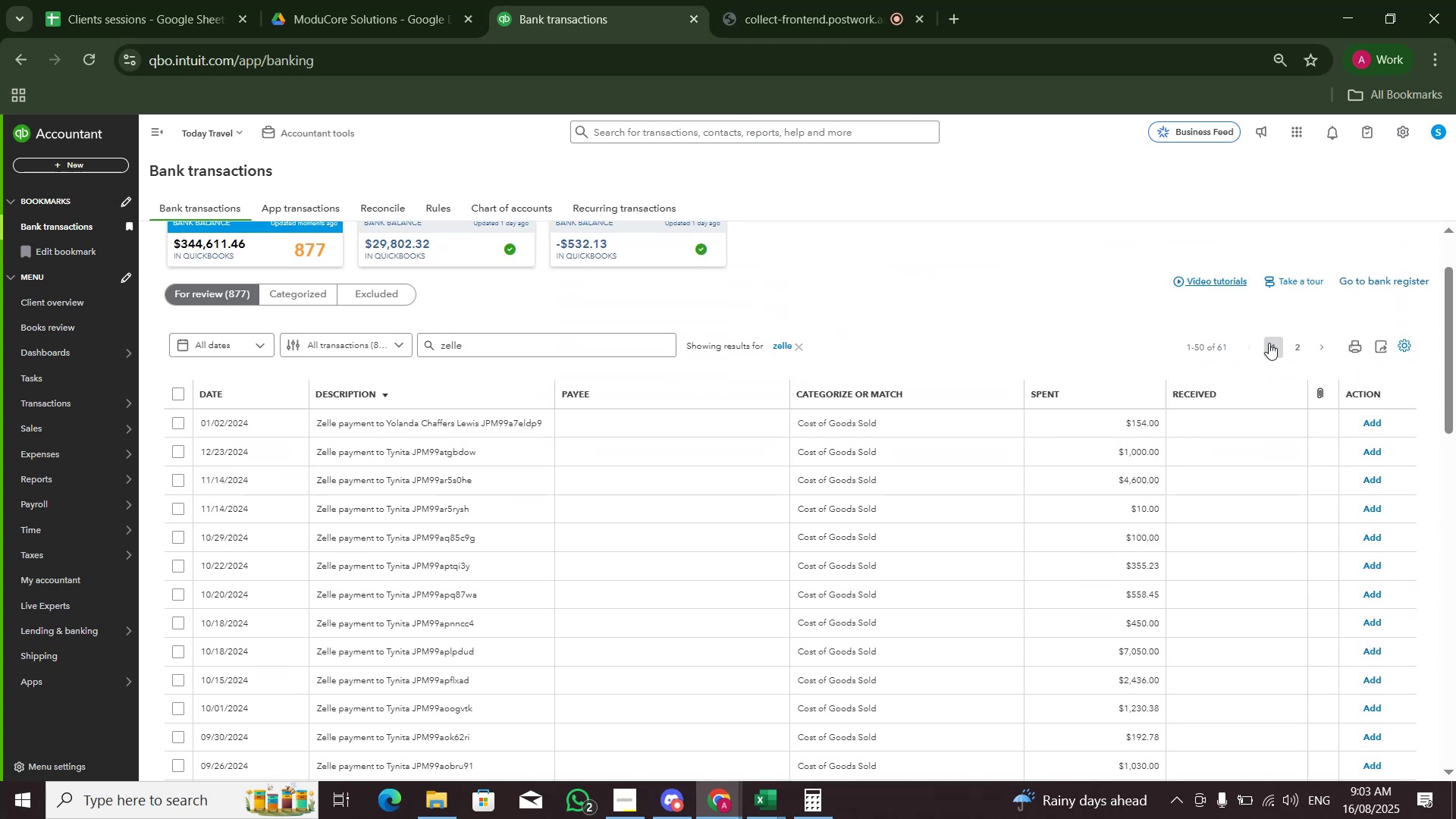 
left_click([1408, 348])
 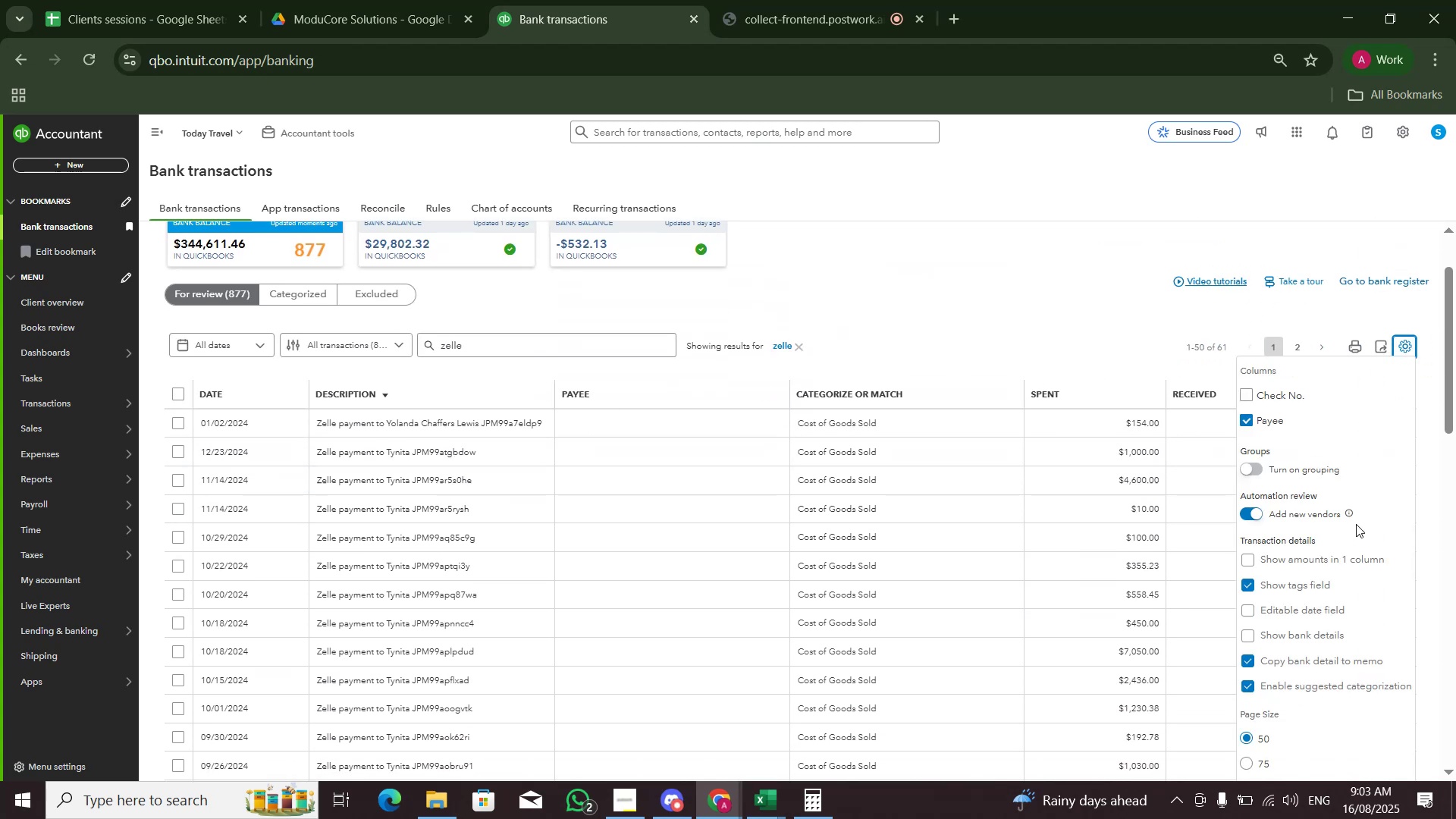 
scroll: coordinate [1269, 714], scroll_direction: down, amount: 4.0
 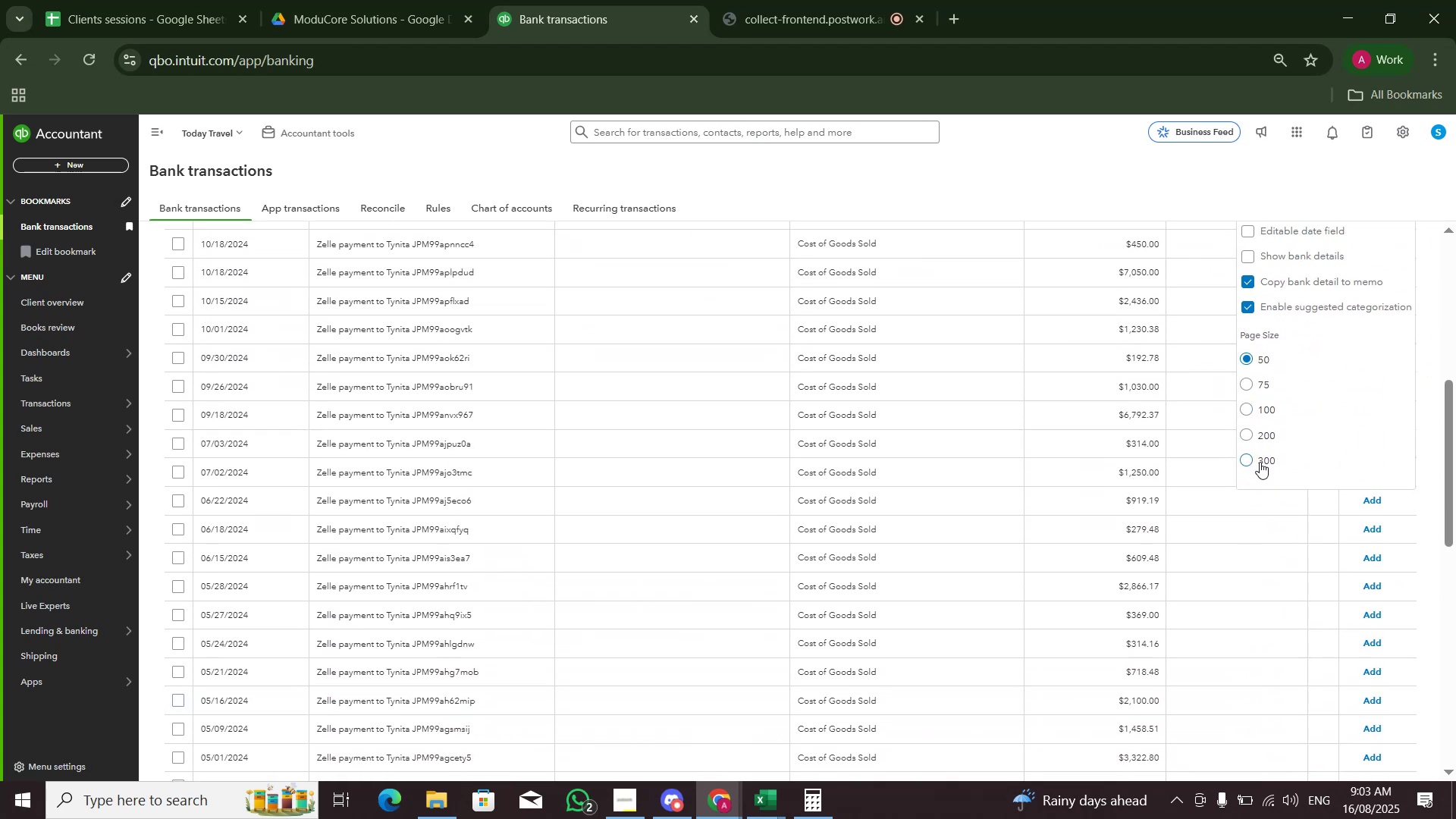 
left_click([1254, 460])
 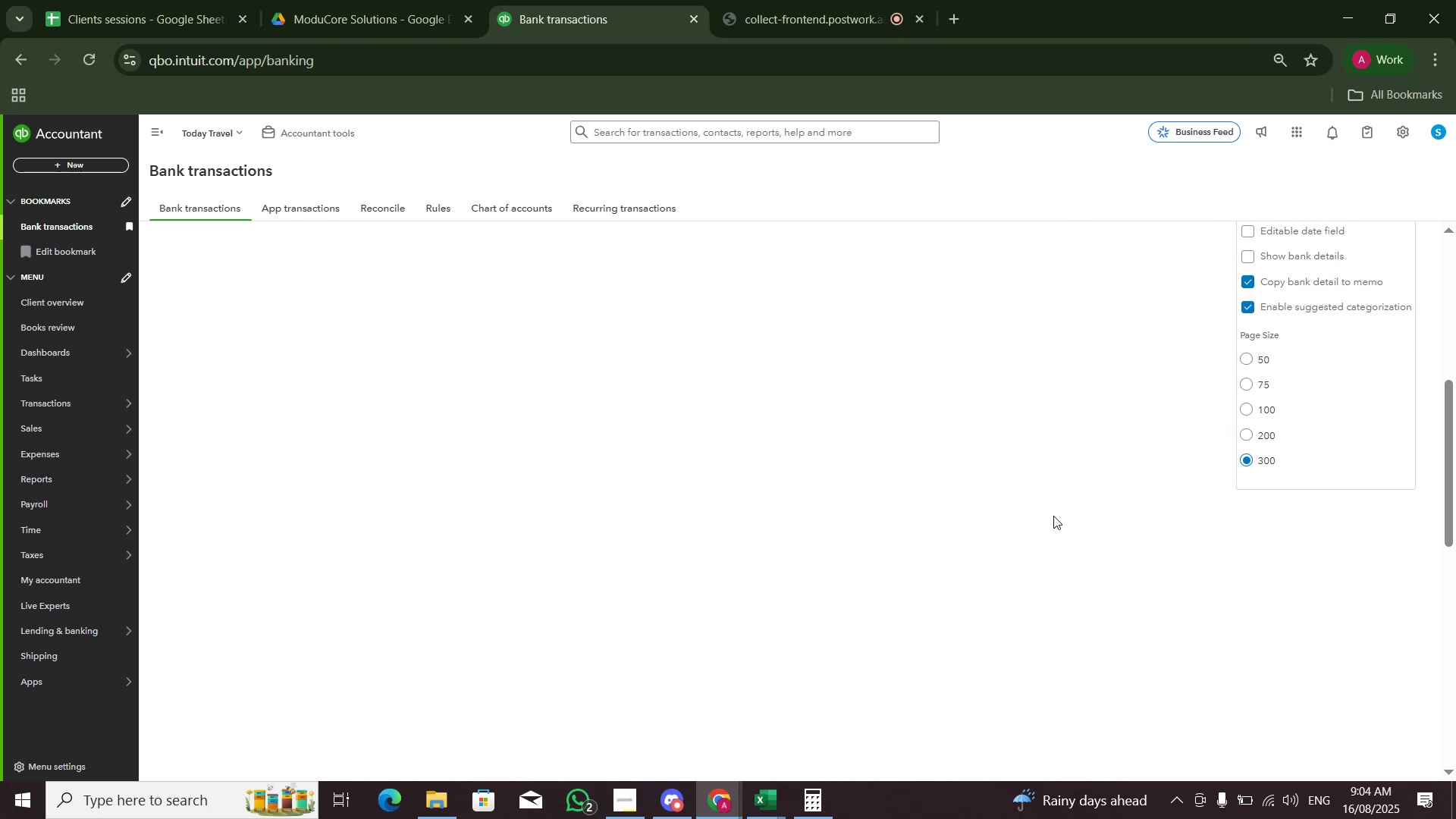 
wait(8.59)
 